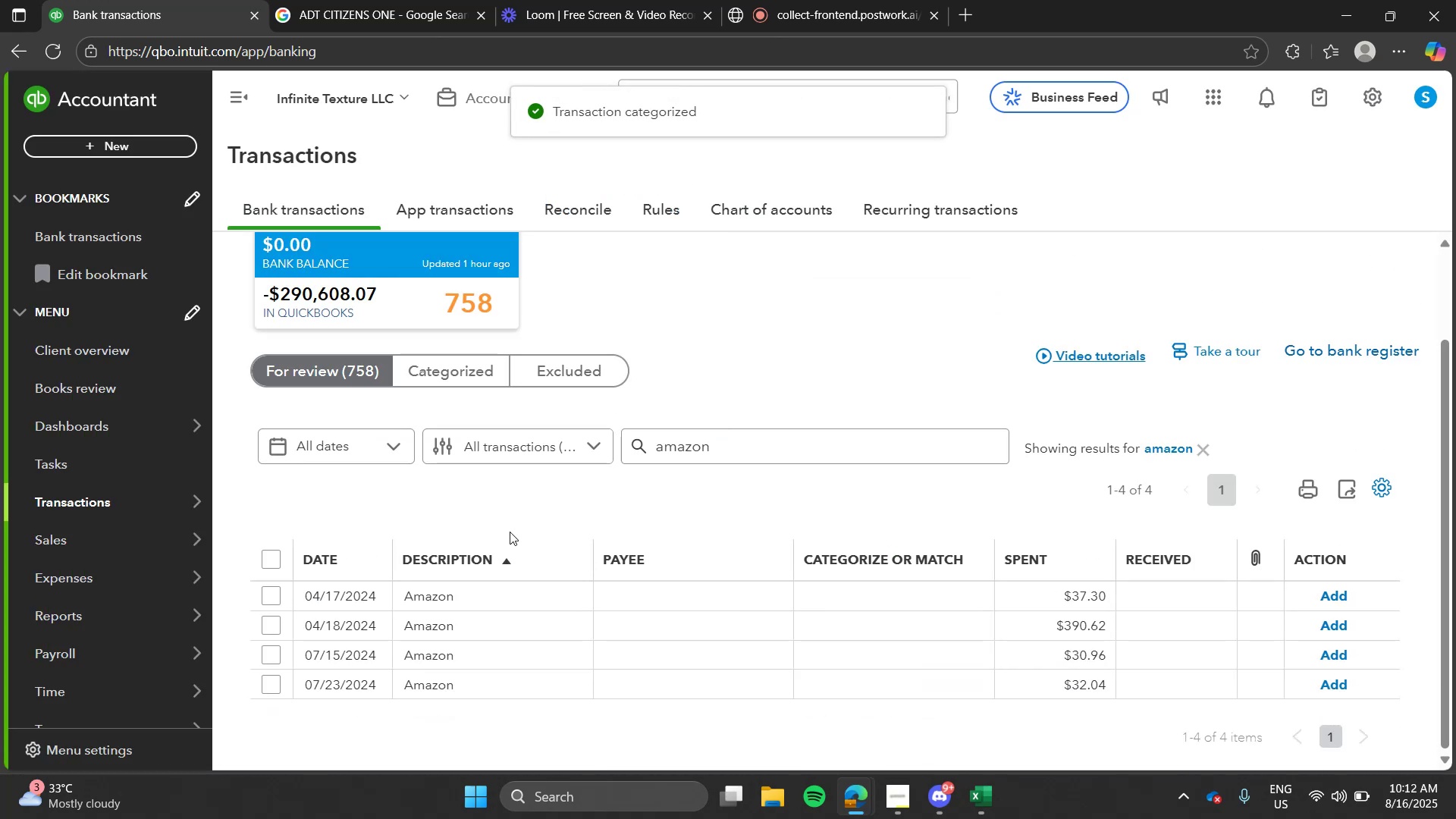 
left_click([511, 604])
 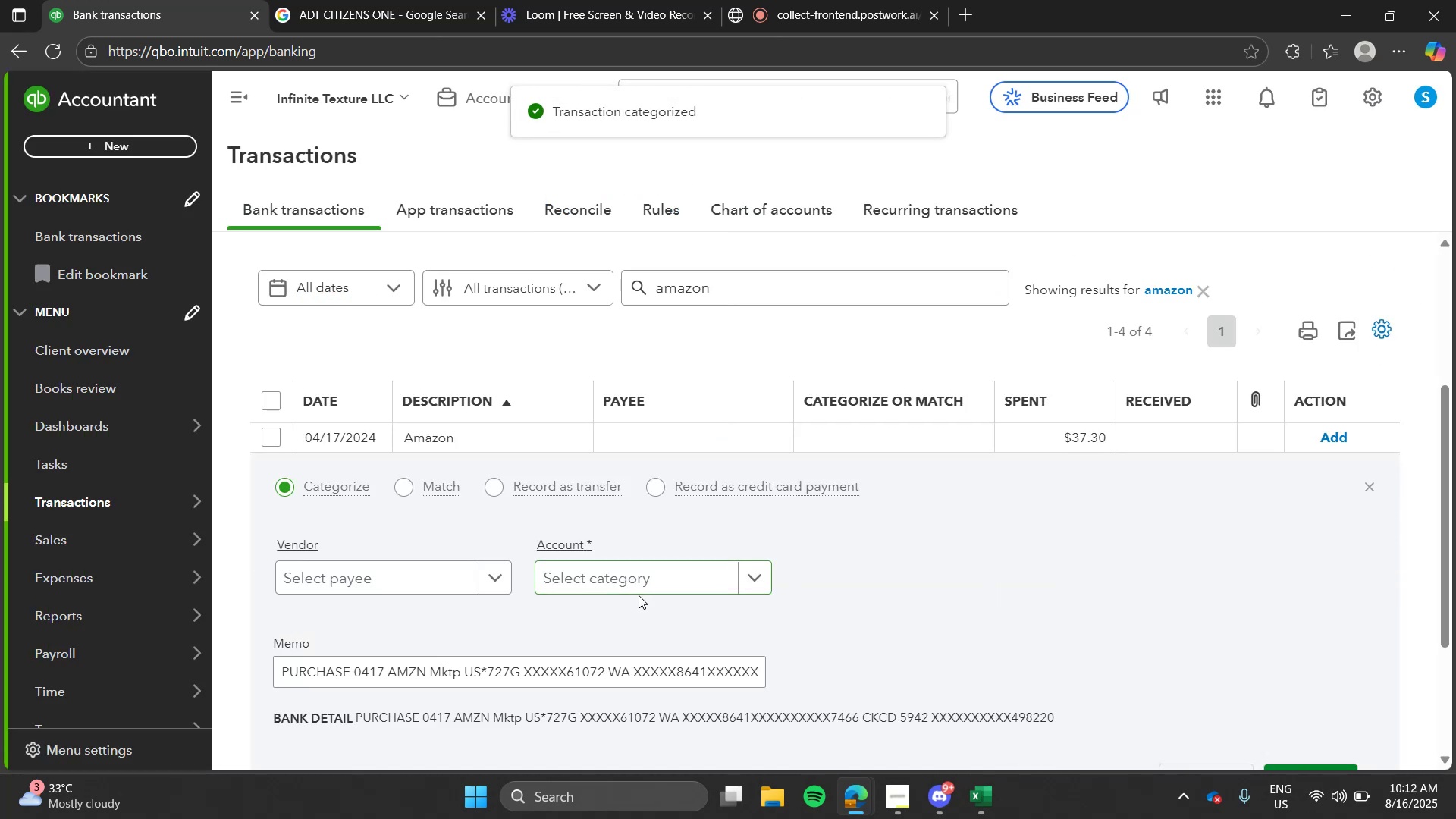 
left_click([639, 595])
 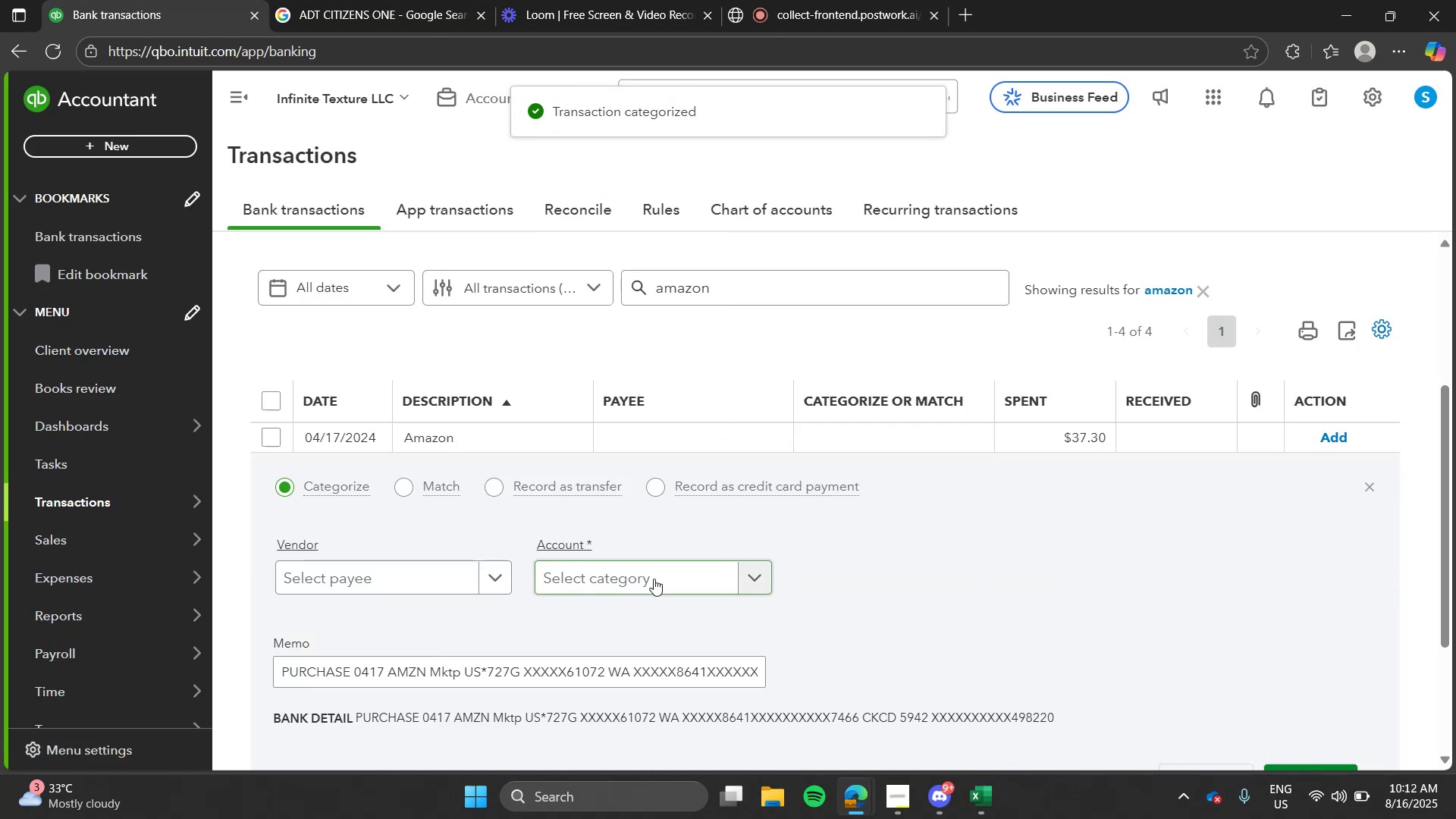 
left_click([654, 579])
 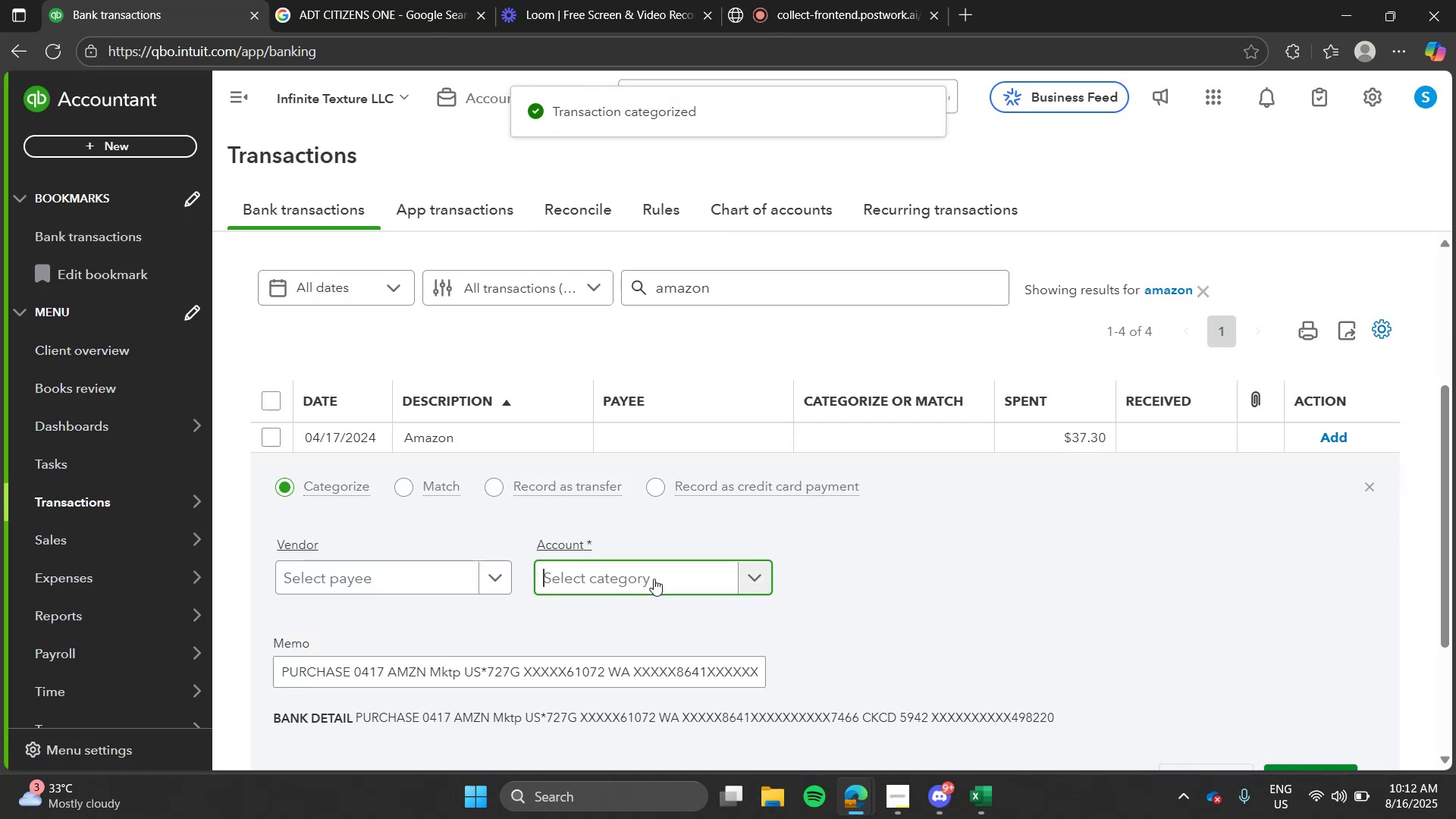 
type(mu)
key(Backspace)
key(Backspace)
type(busin)
key(Tab)
 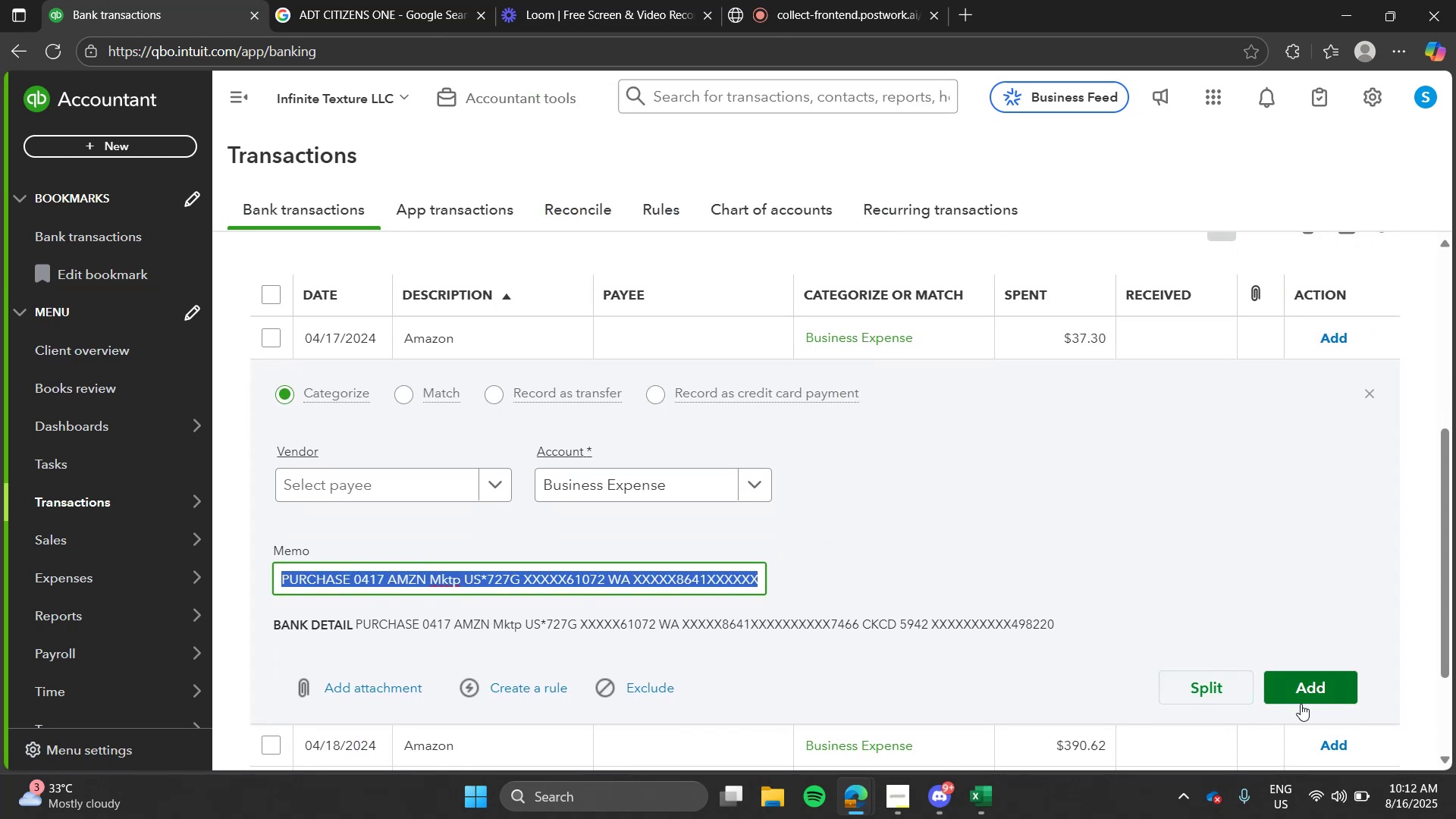 
left_click([1307, 688])
 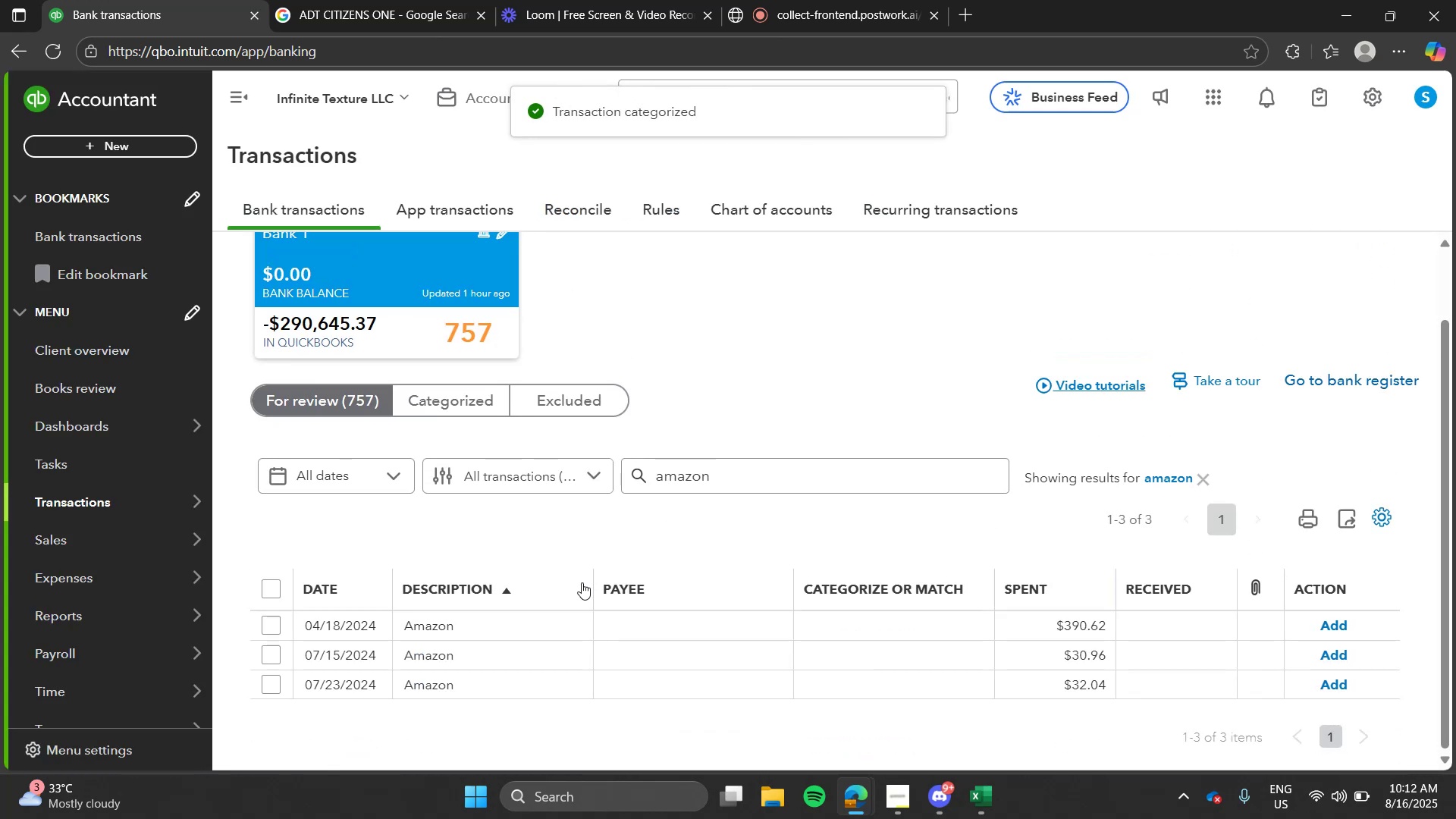 
left_click([563, 614])
 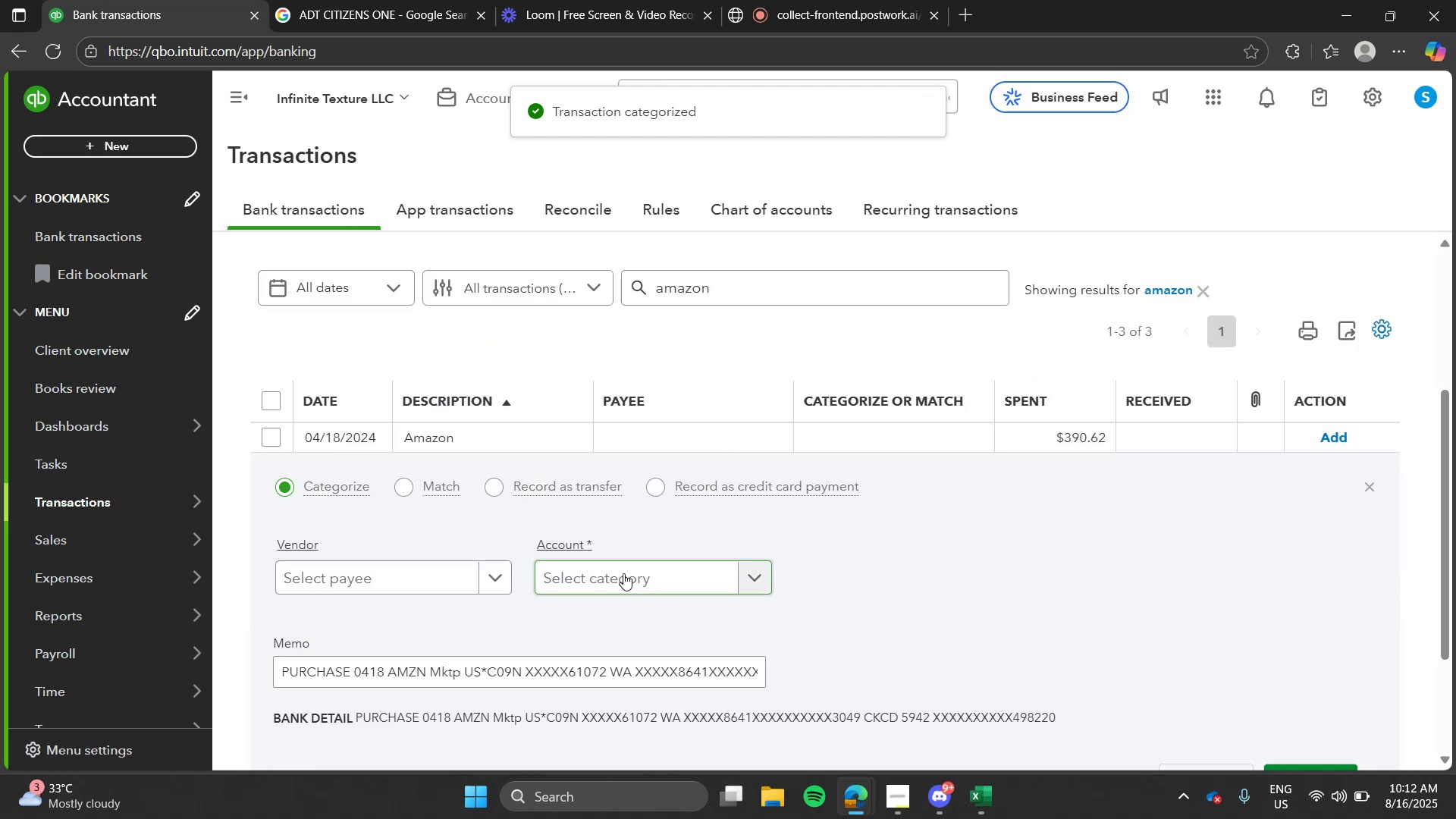 
left_click([623, 573])
 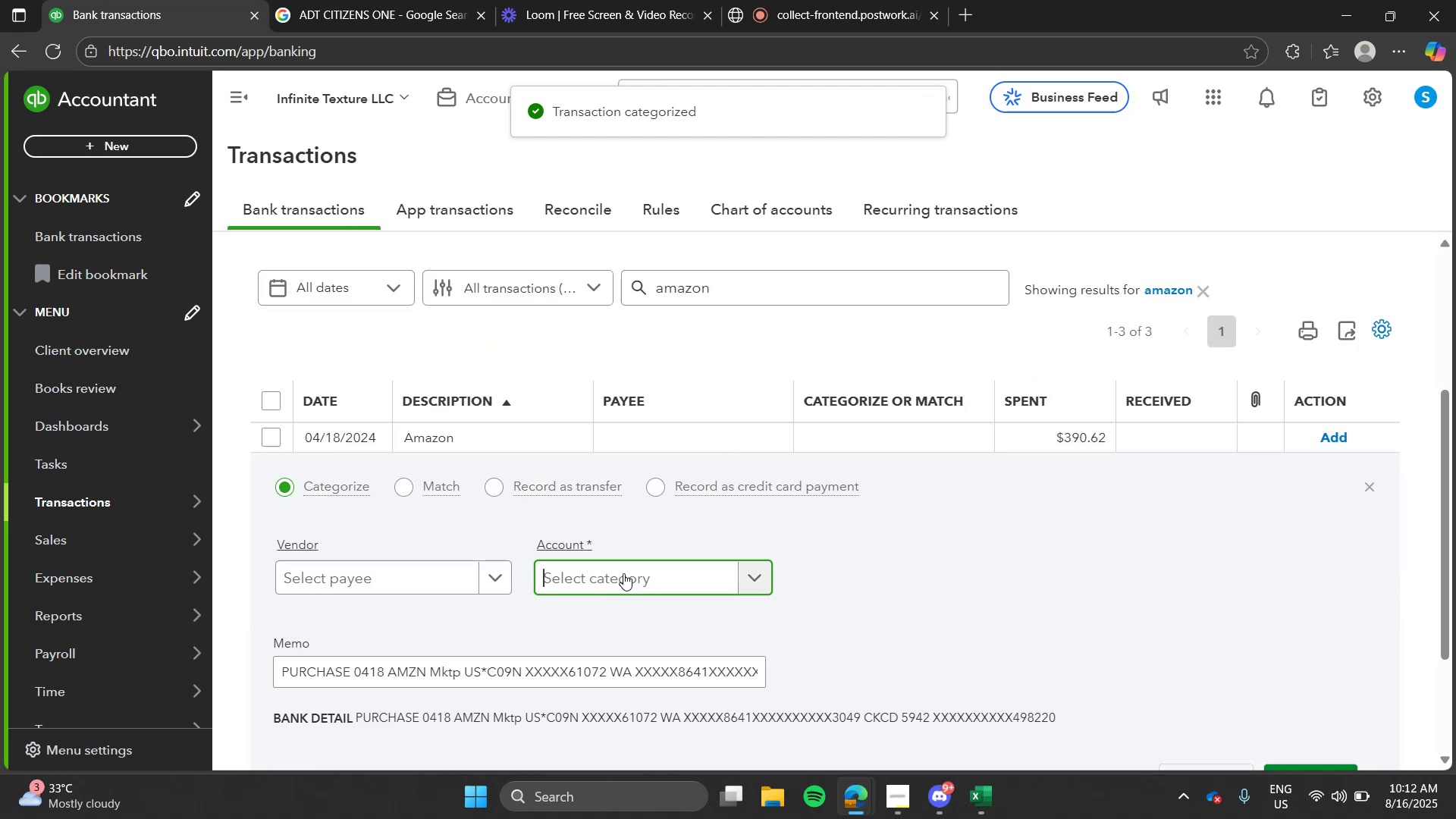 
type(bus)
 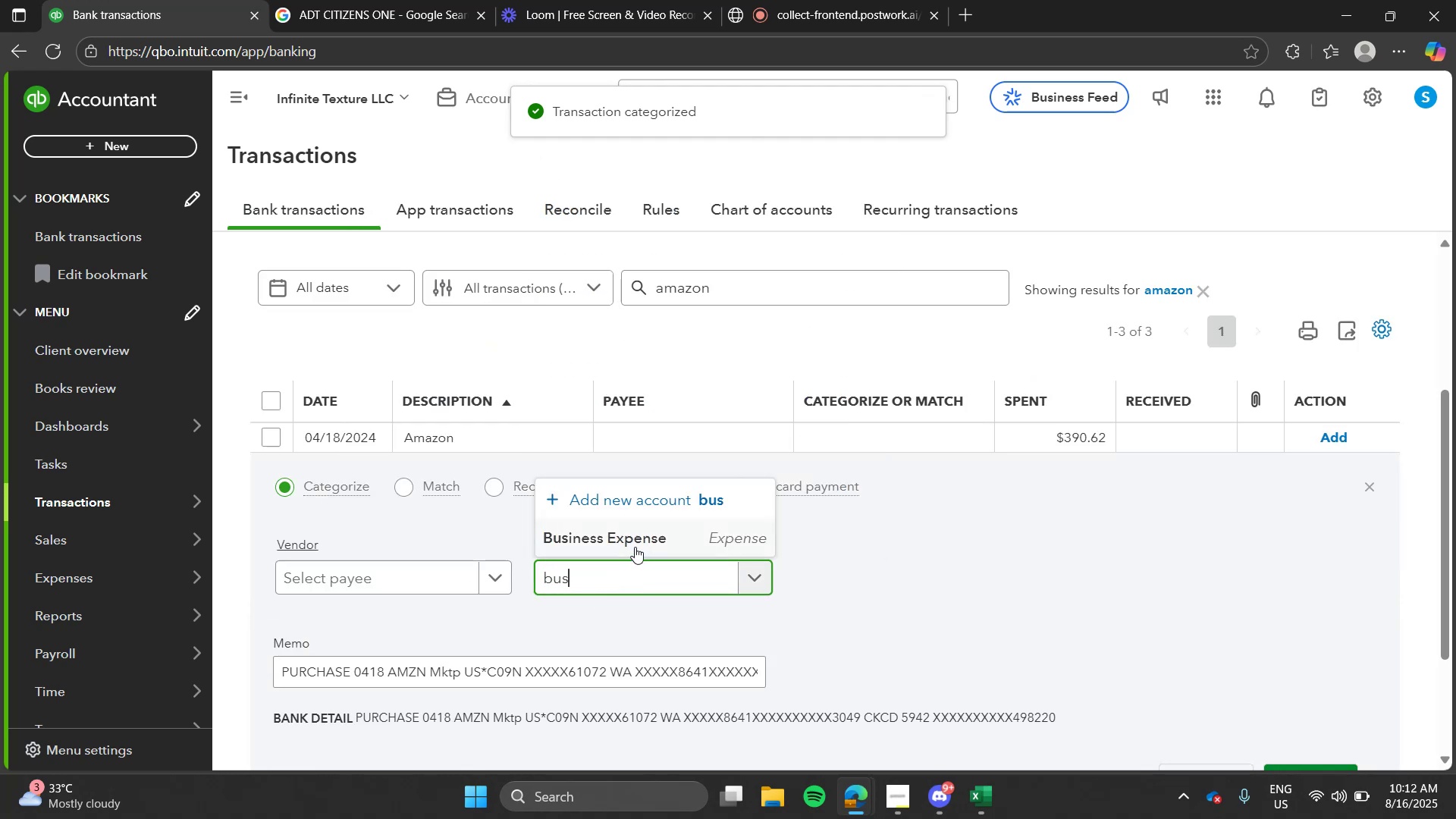 
left_click([644, 534])
 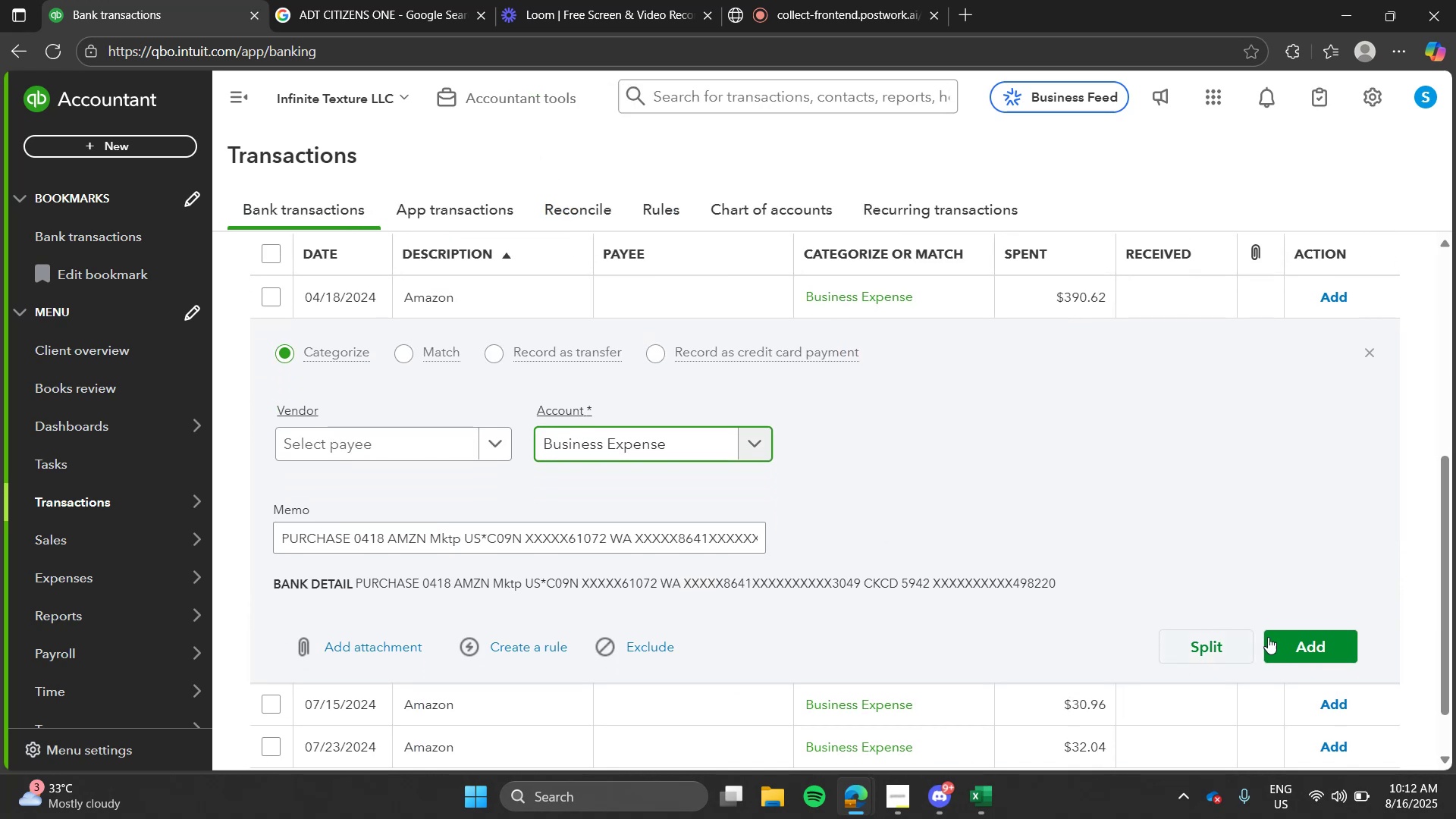 
left_click([1302, 650])
 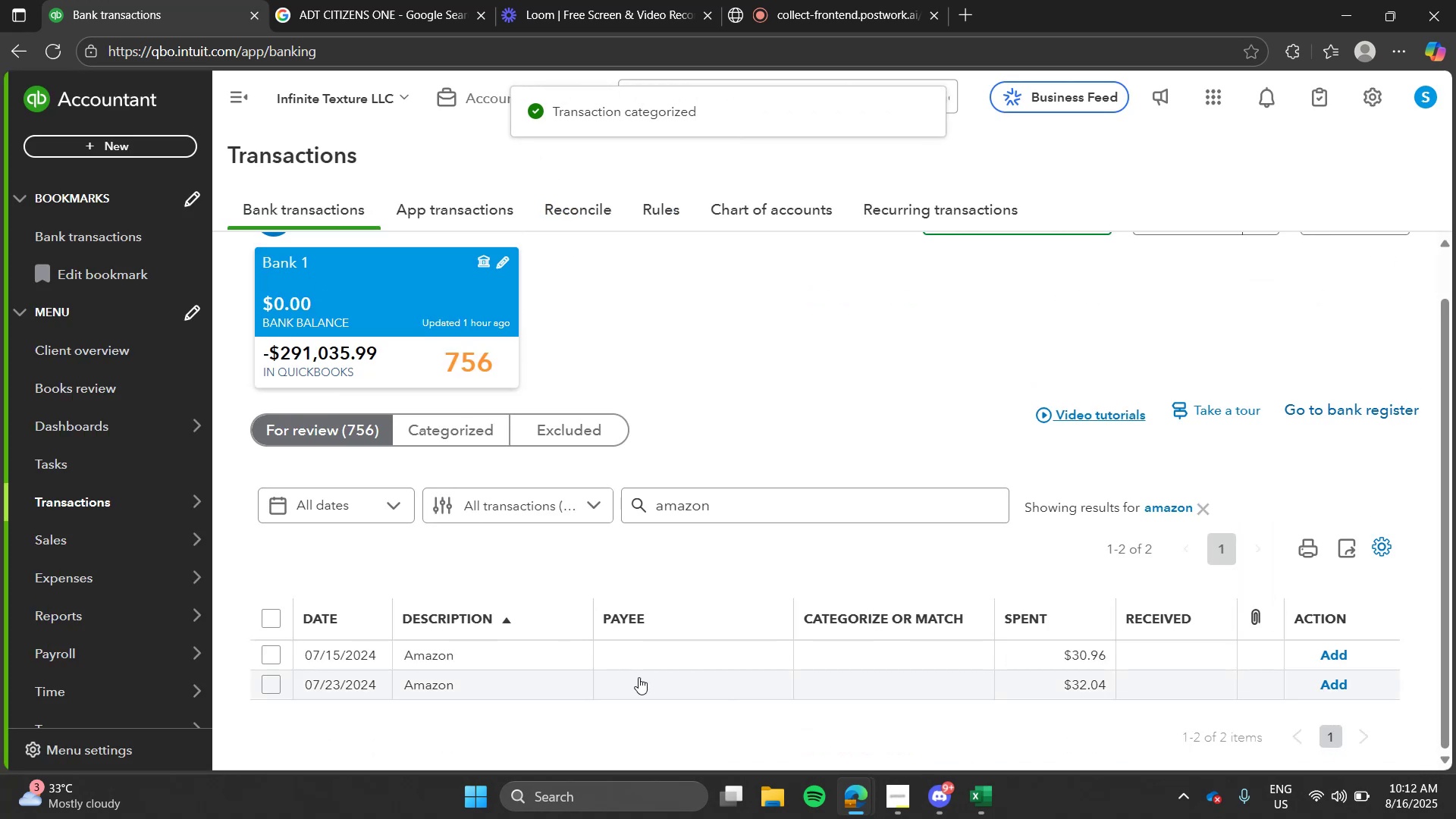 
left_click([604, 657])
 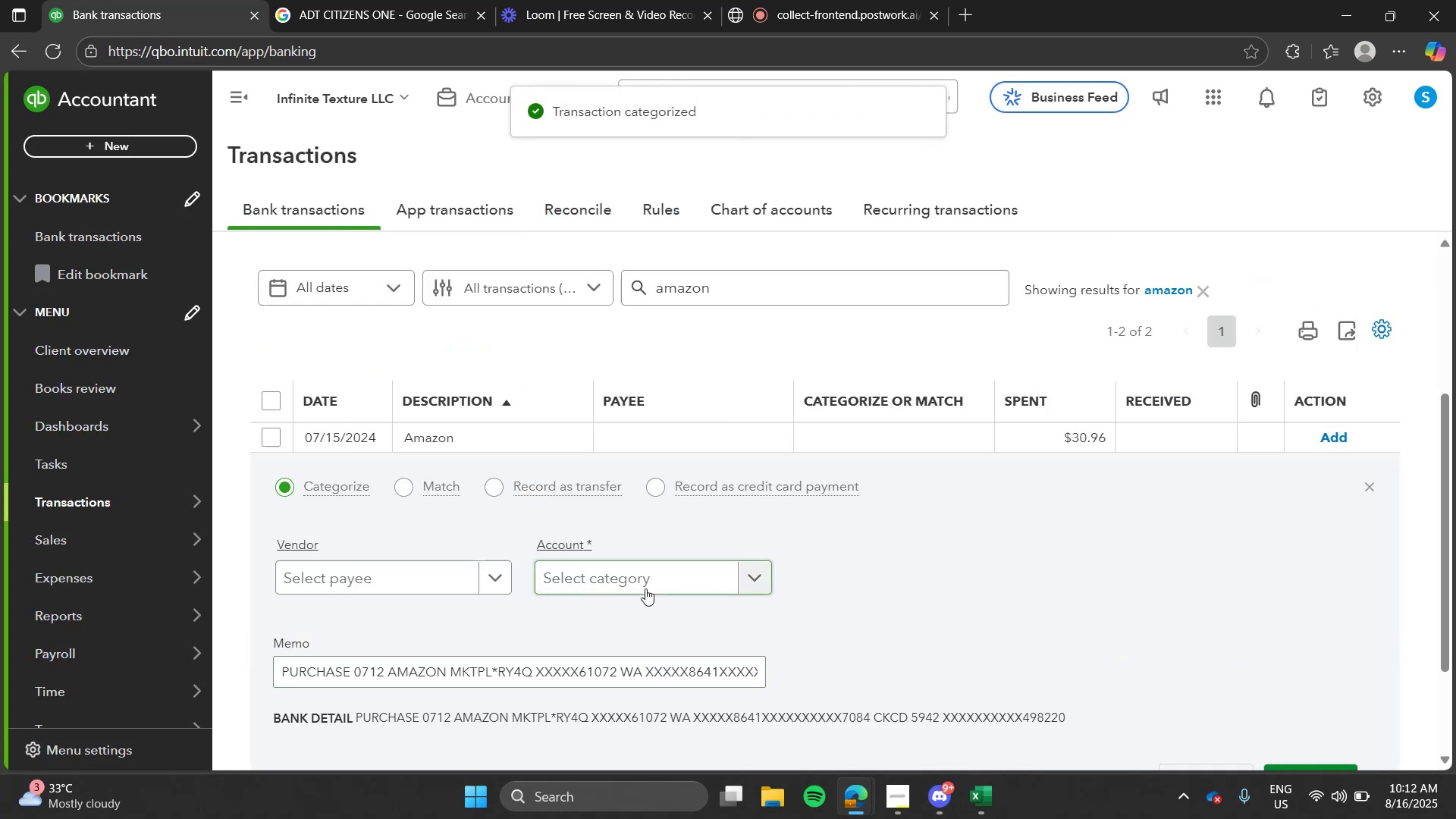 
left_click([645, 588])
 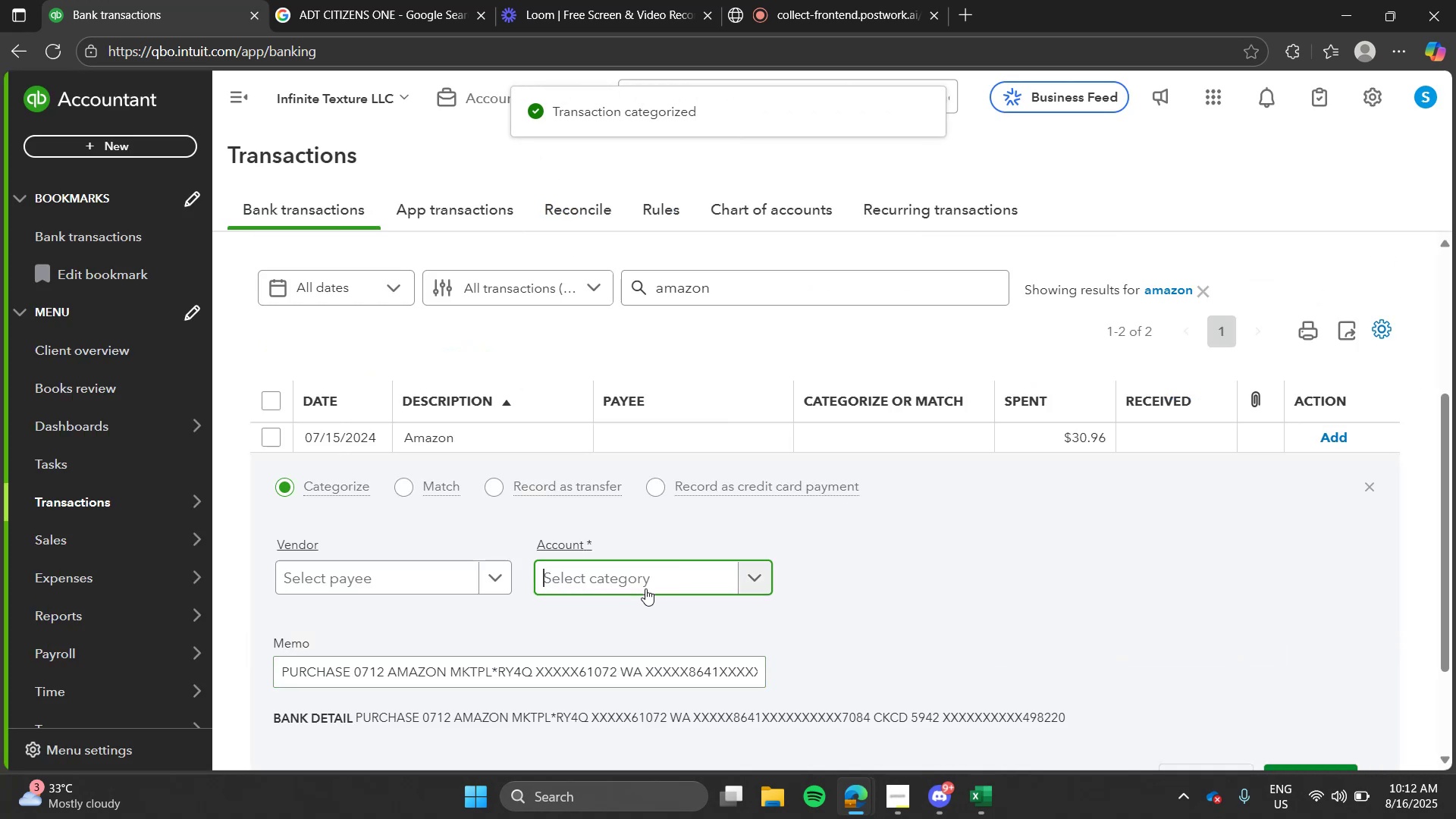 
type(busi)
key(Tab)
 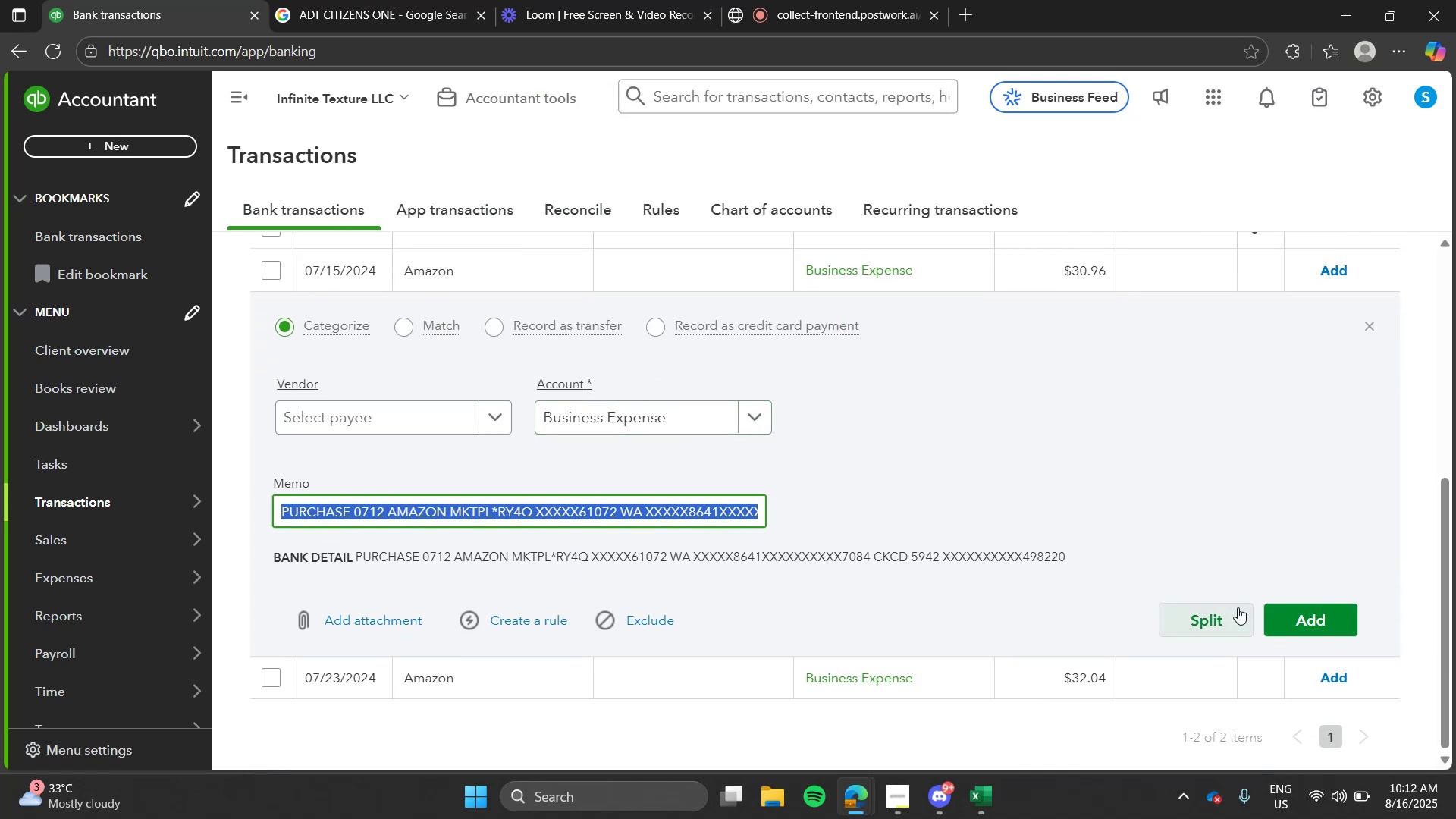 
left_click([1281, 617])
 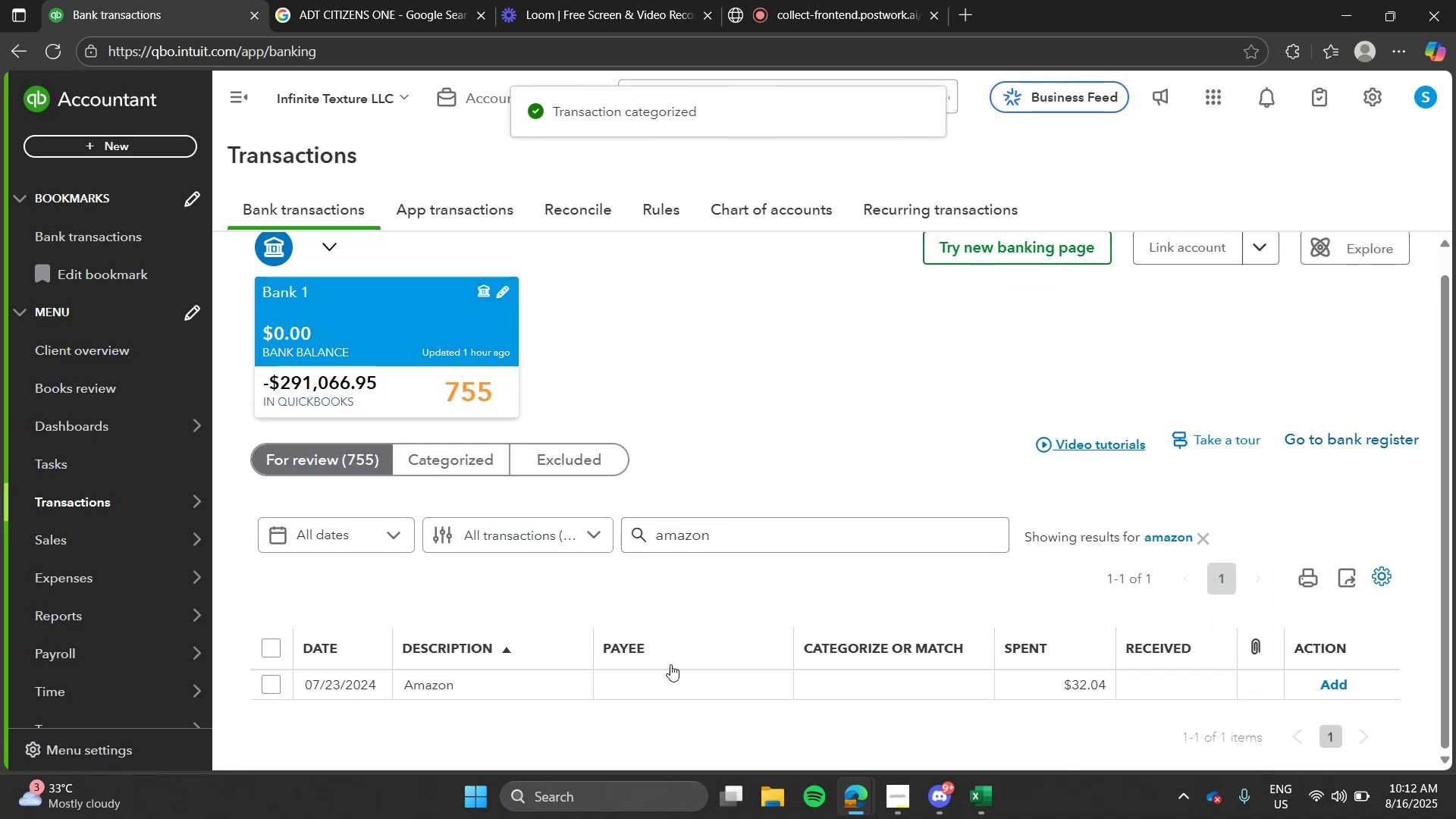 
left_click([654, 685])
 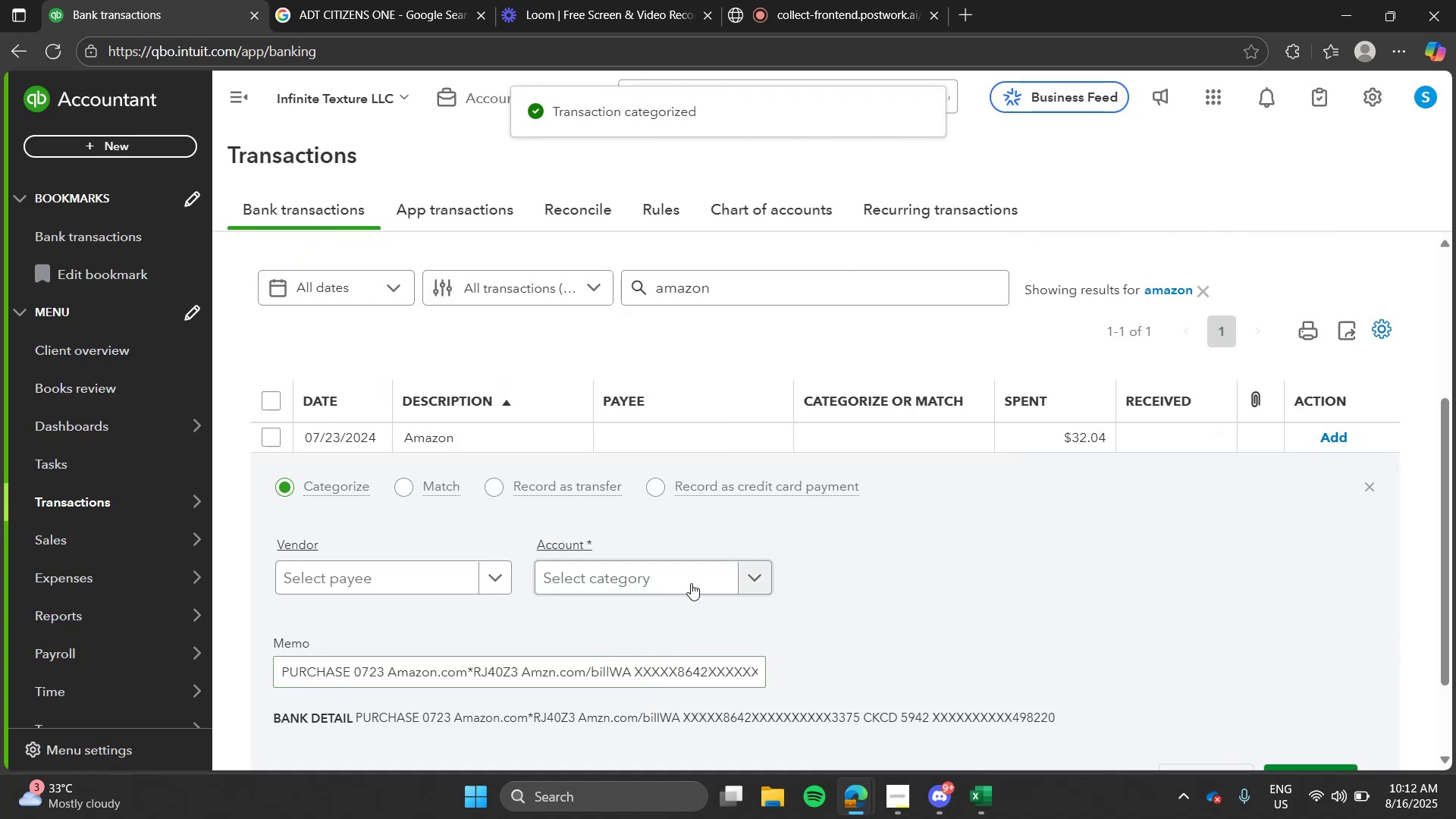 
left_click([691, 583])
 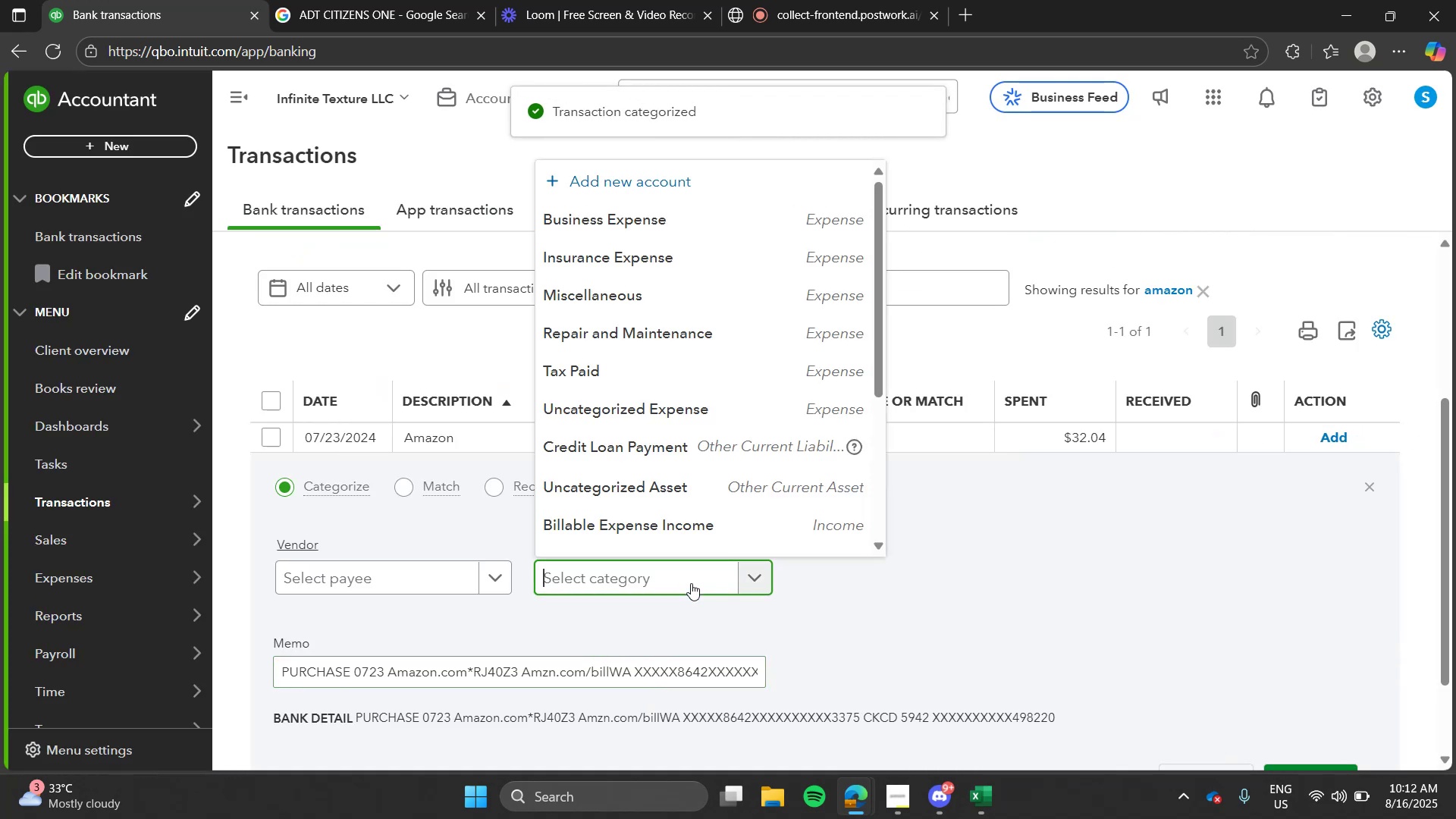 
type(busi)
key(Tab)
 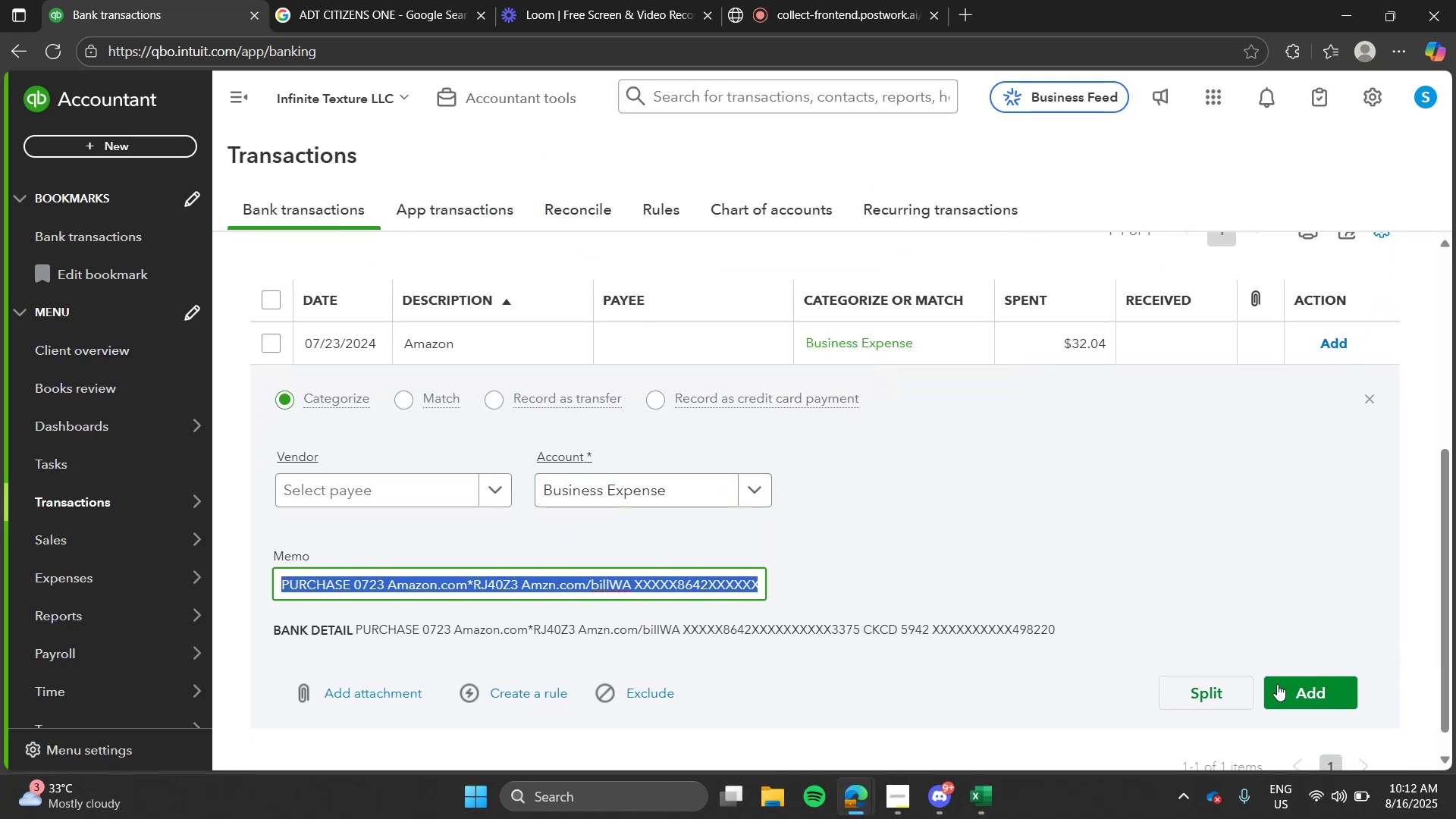 
left_click([1295, 694])
 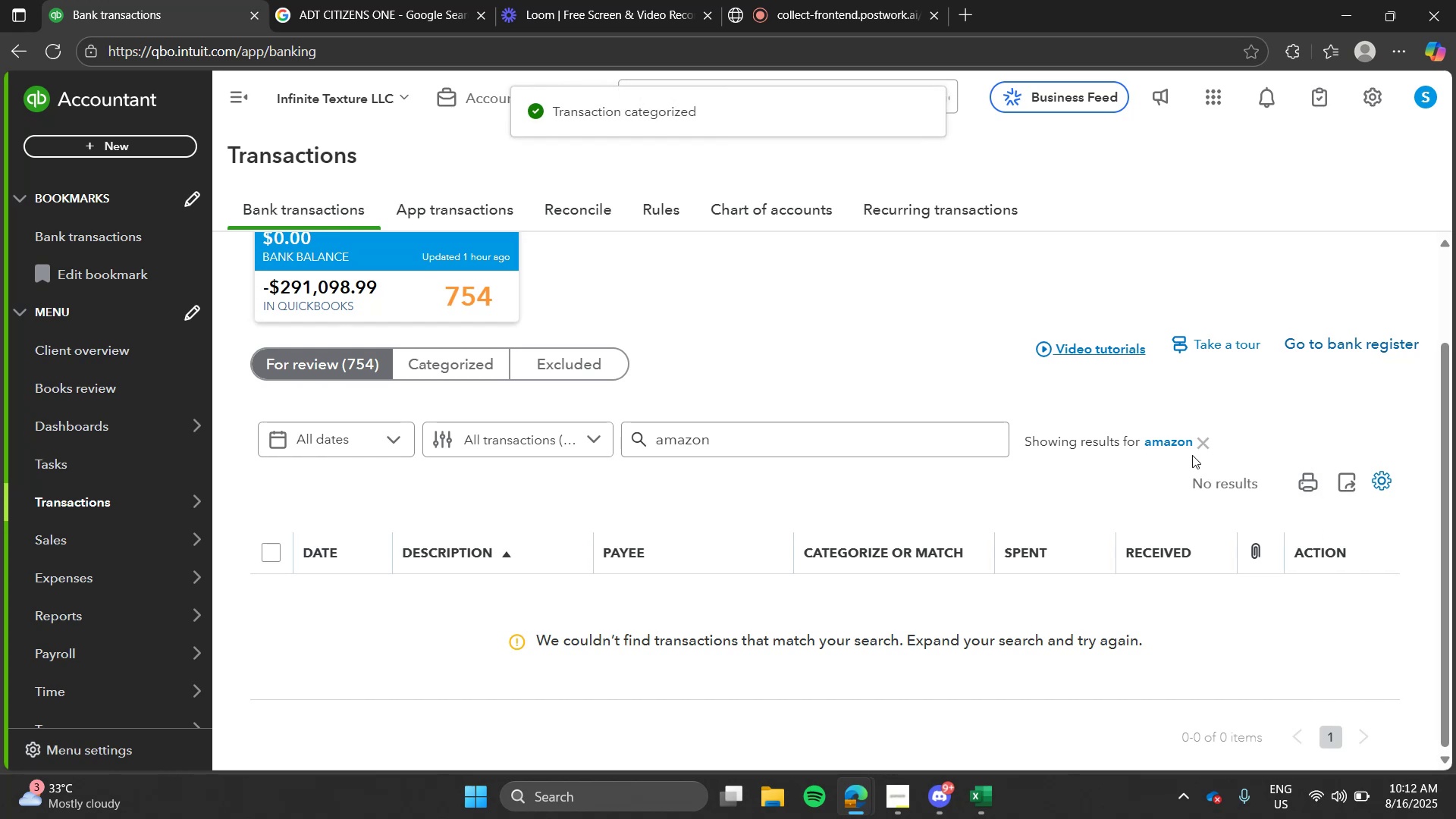 
left_click([1192, 449])
 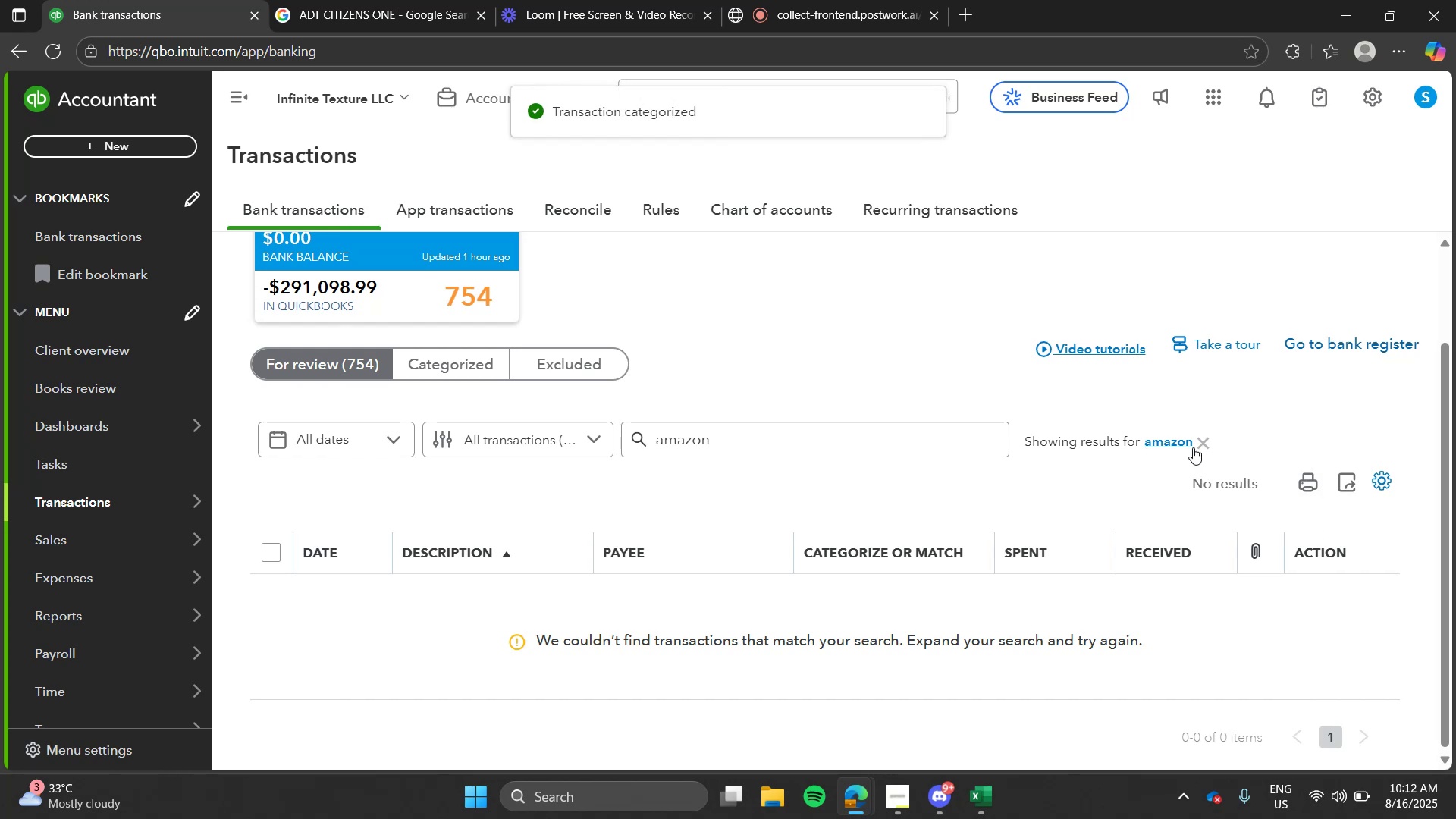 
left_click([1193, 447])
 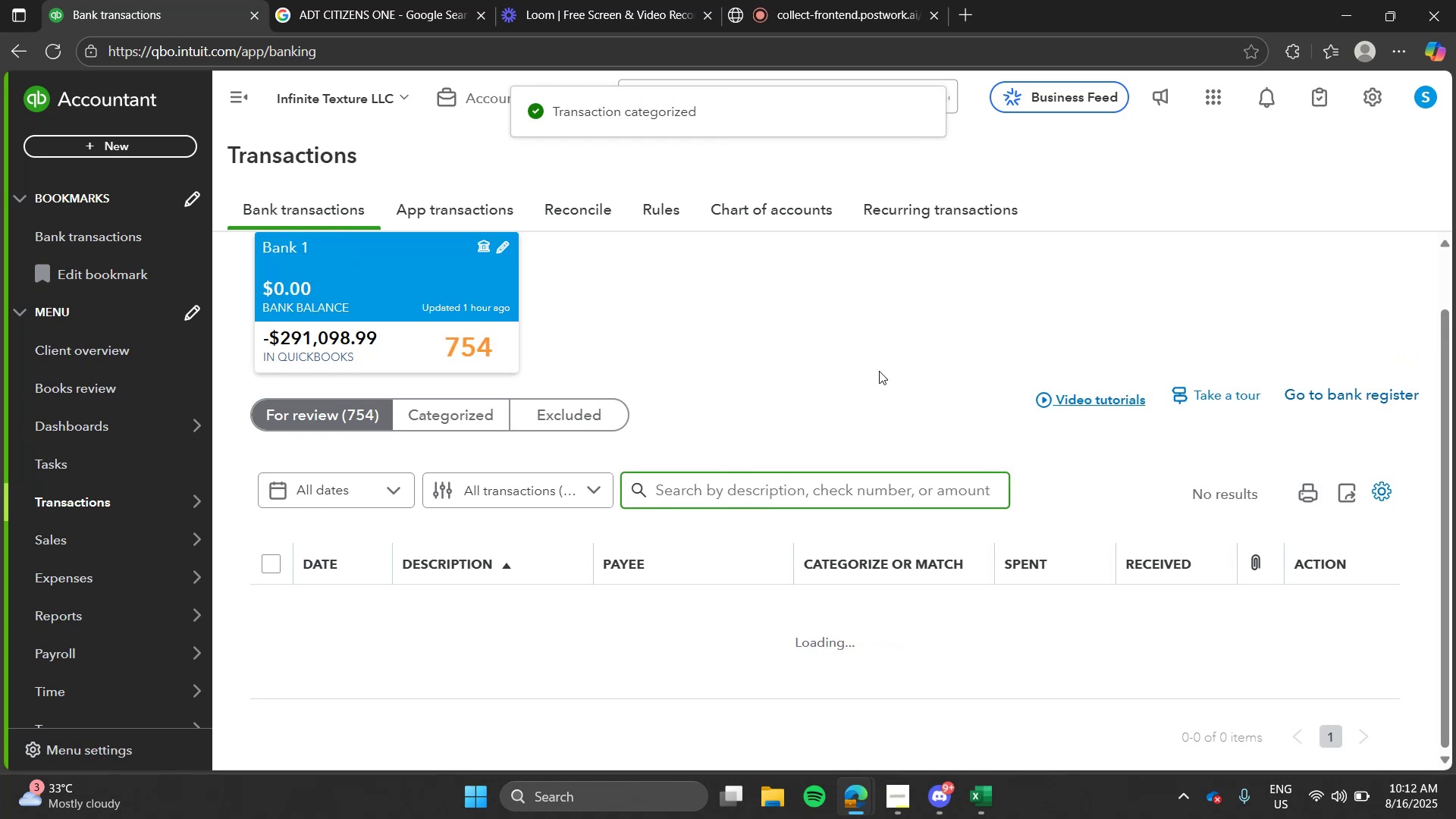 
left_click([879, 371])
 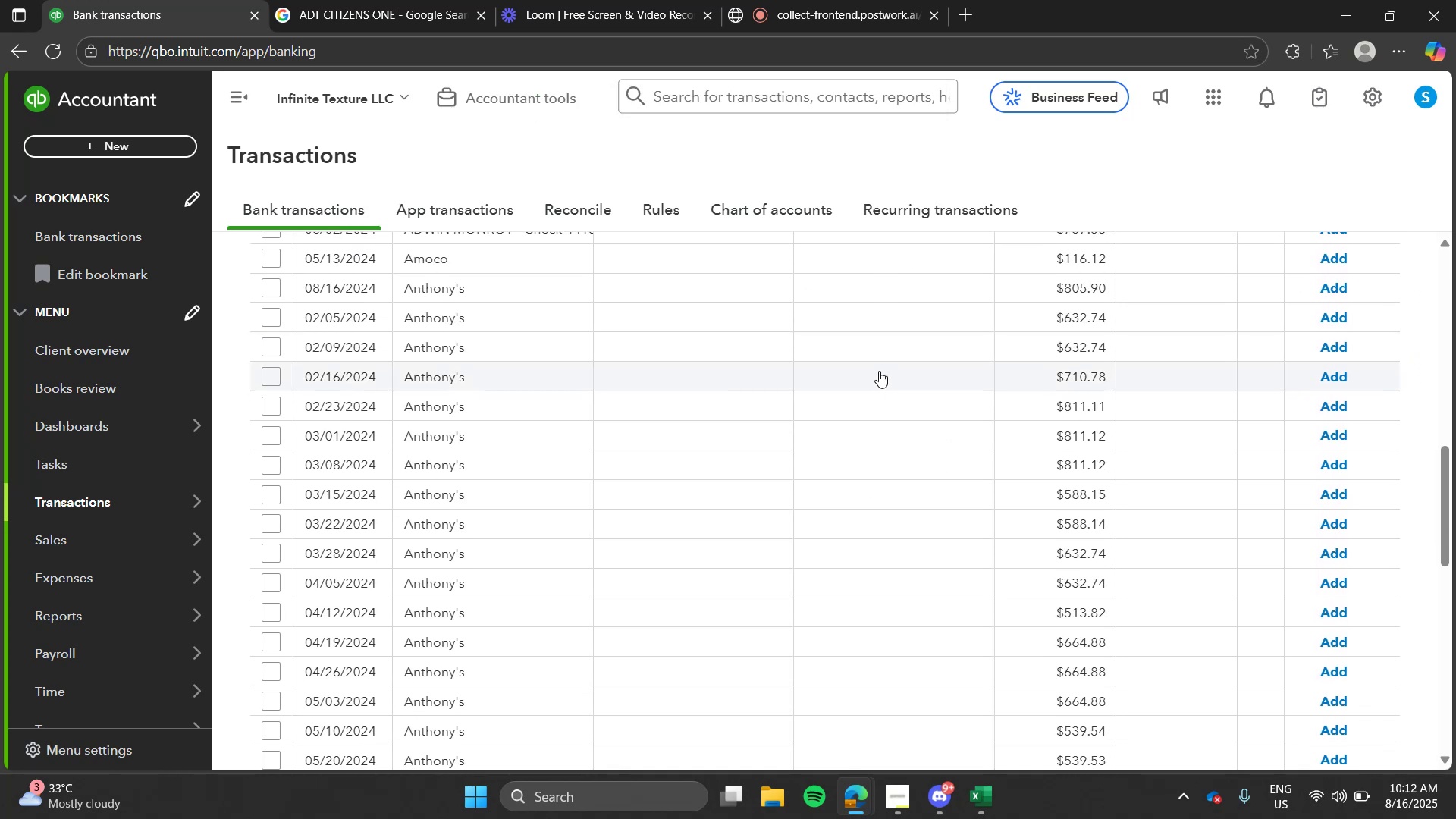 
left_click([439, 356])
 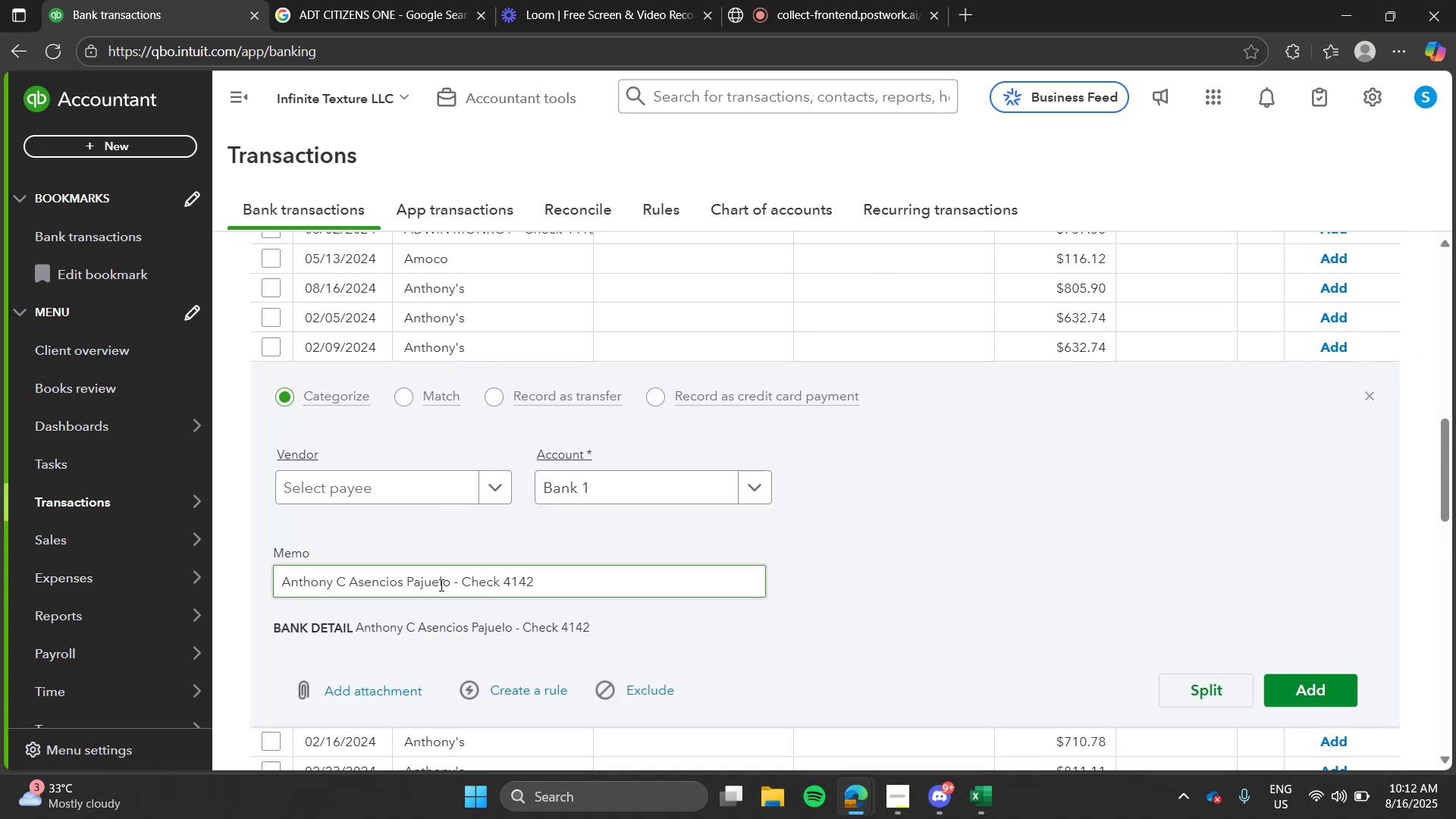 
left_click_drag(start_coordinate=[450, 584], to_coordinate=[132, 576])
 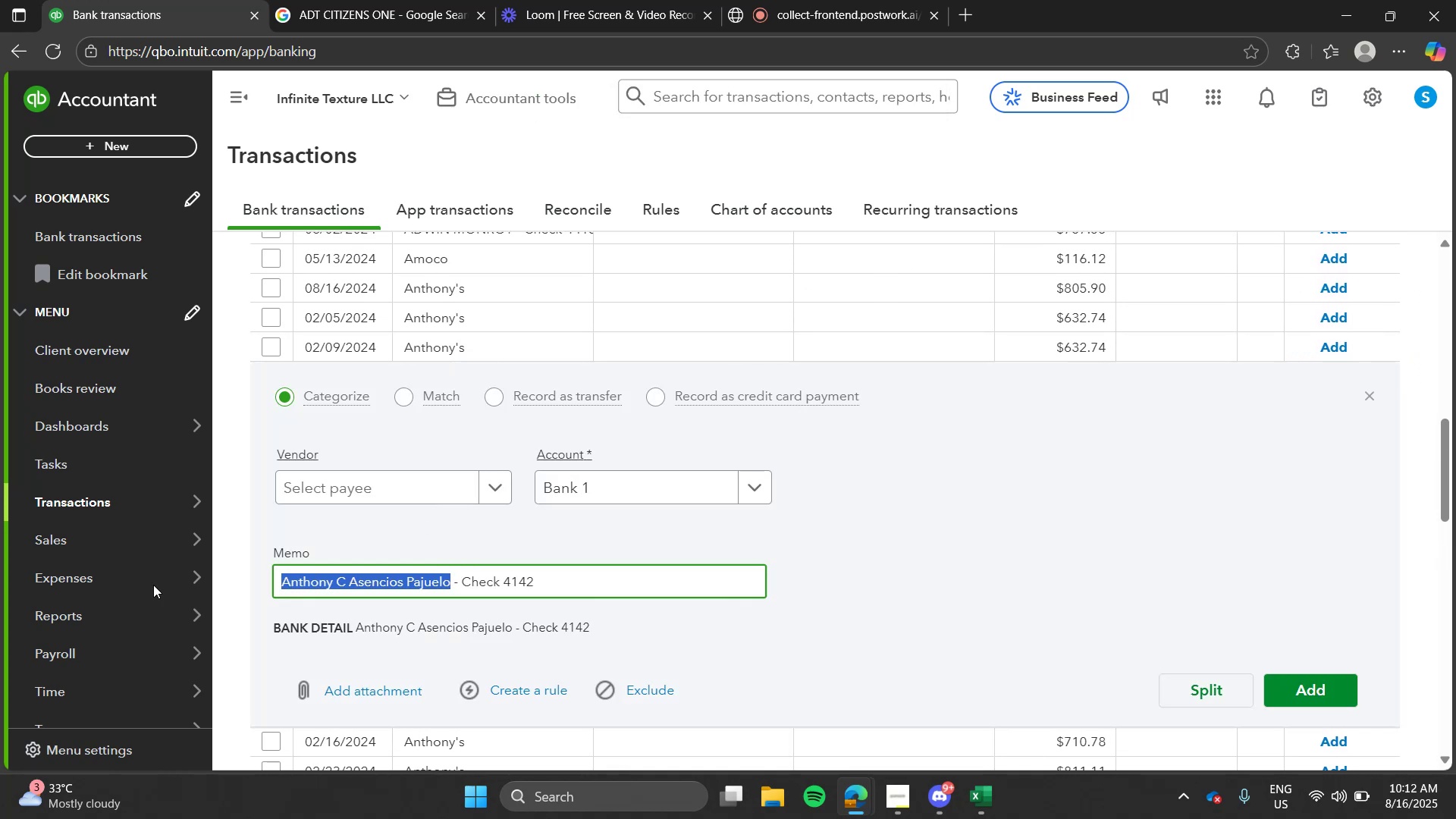 
key(Control+C)
 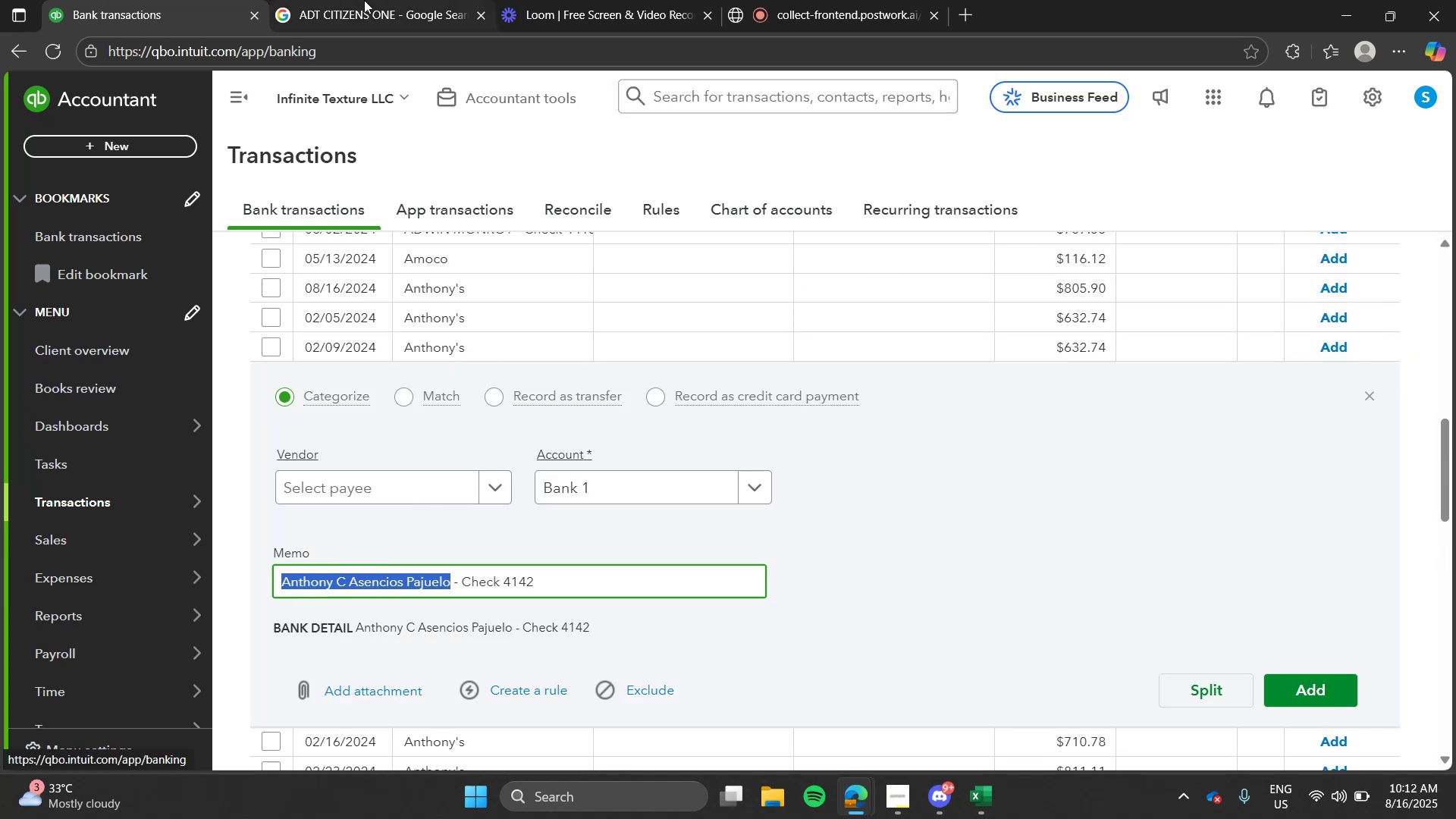 
left_click([364, 0])
 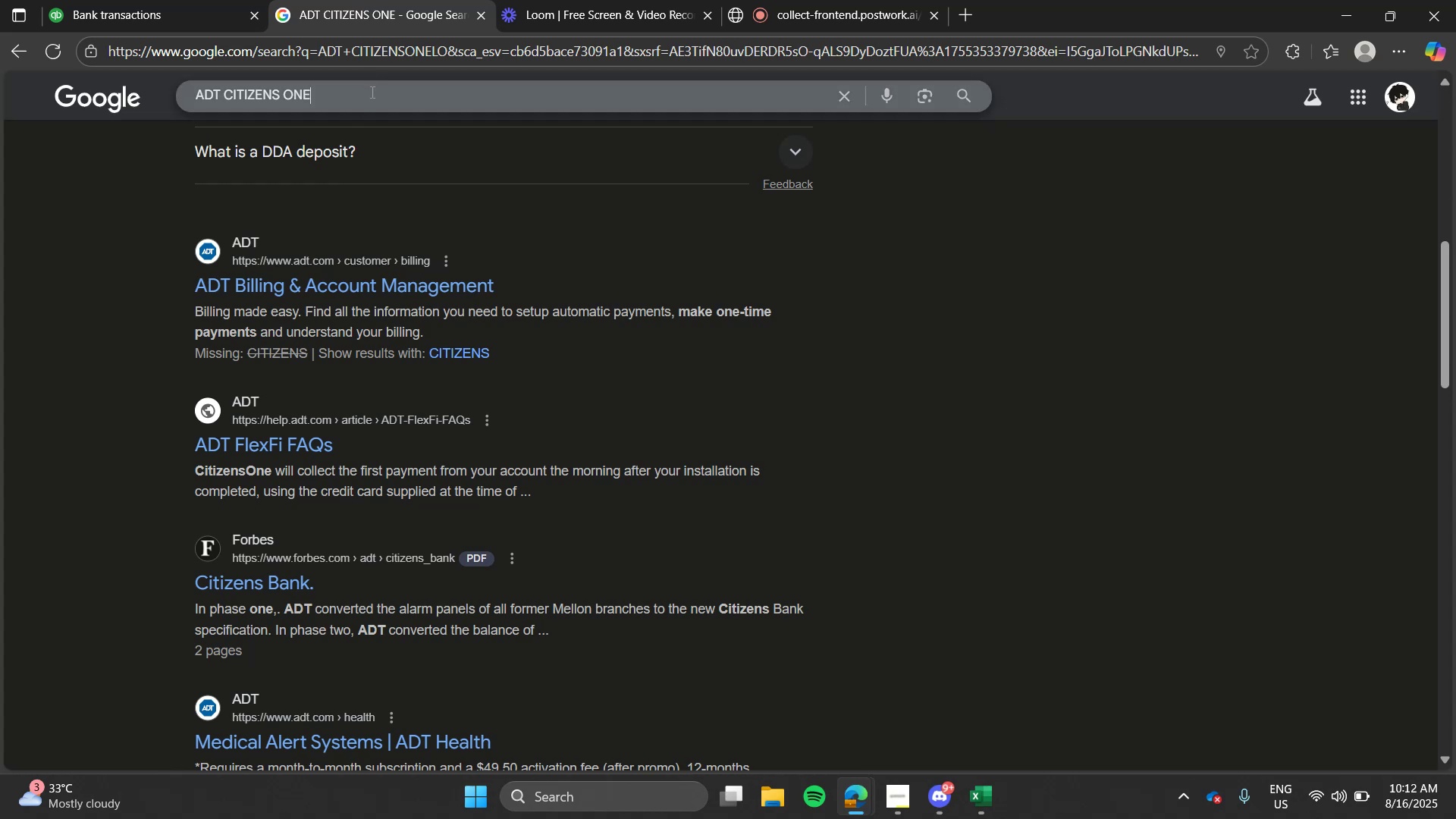 
double_click([371, 92])
 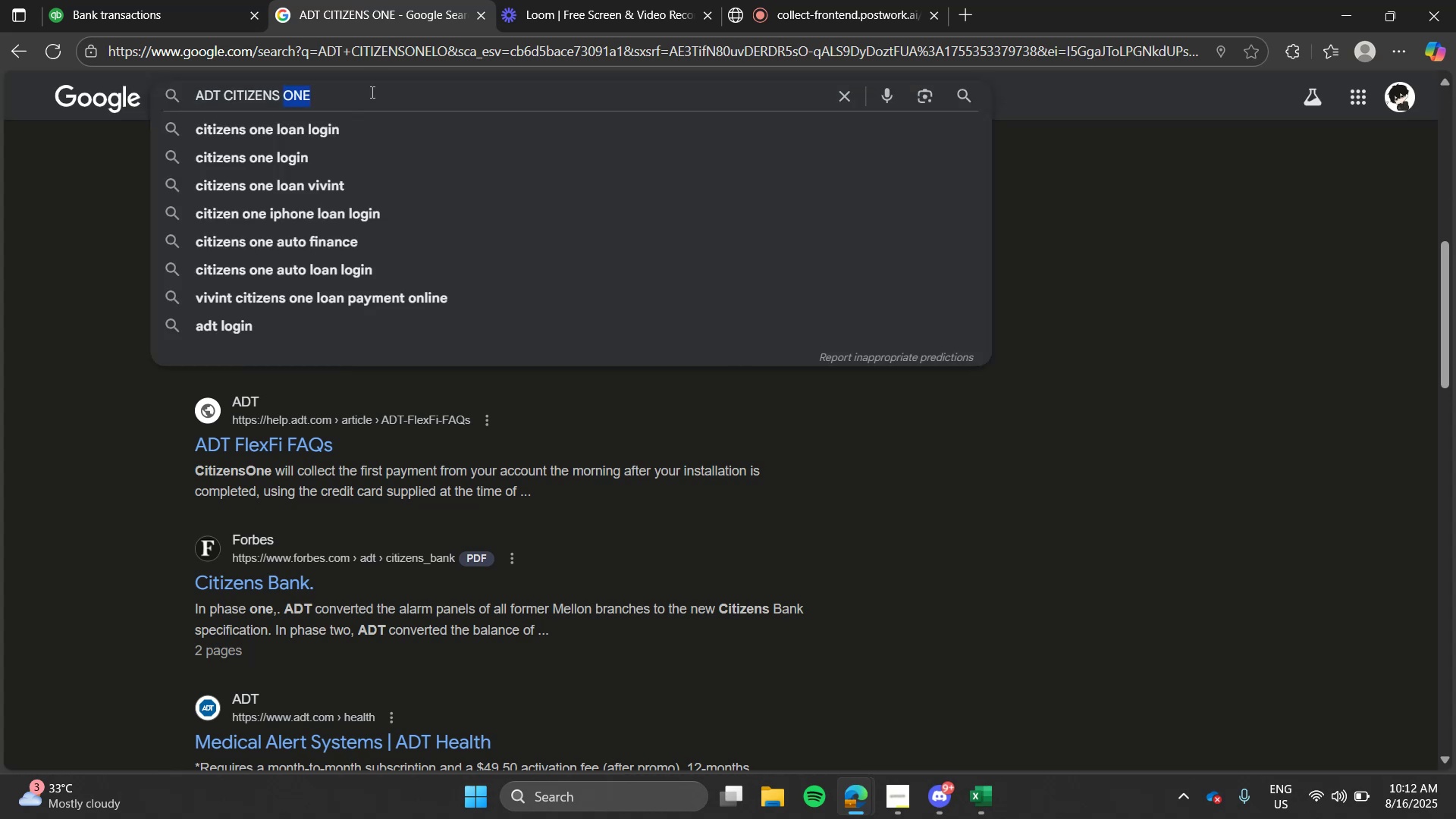 
key(Control+ControlLeft)
 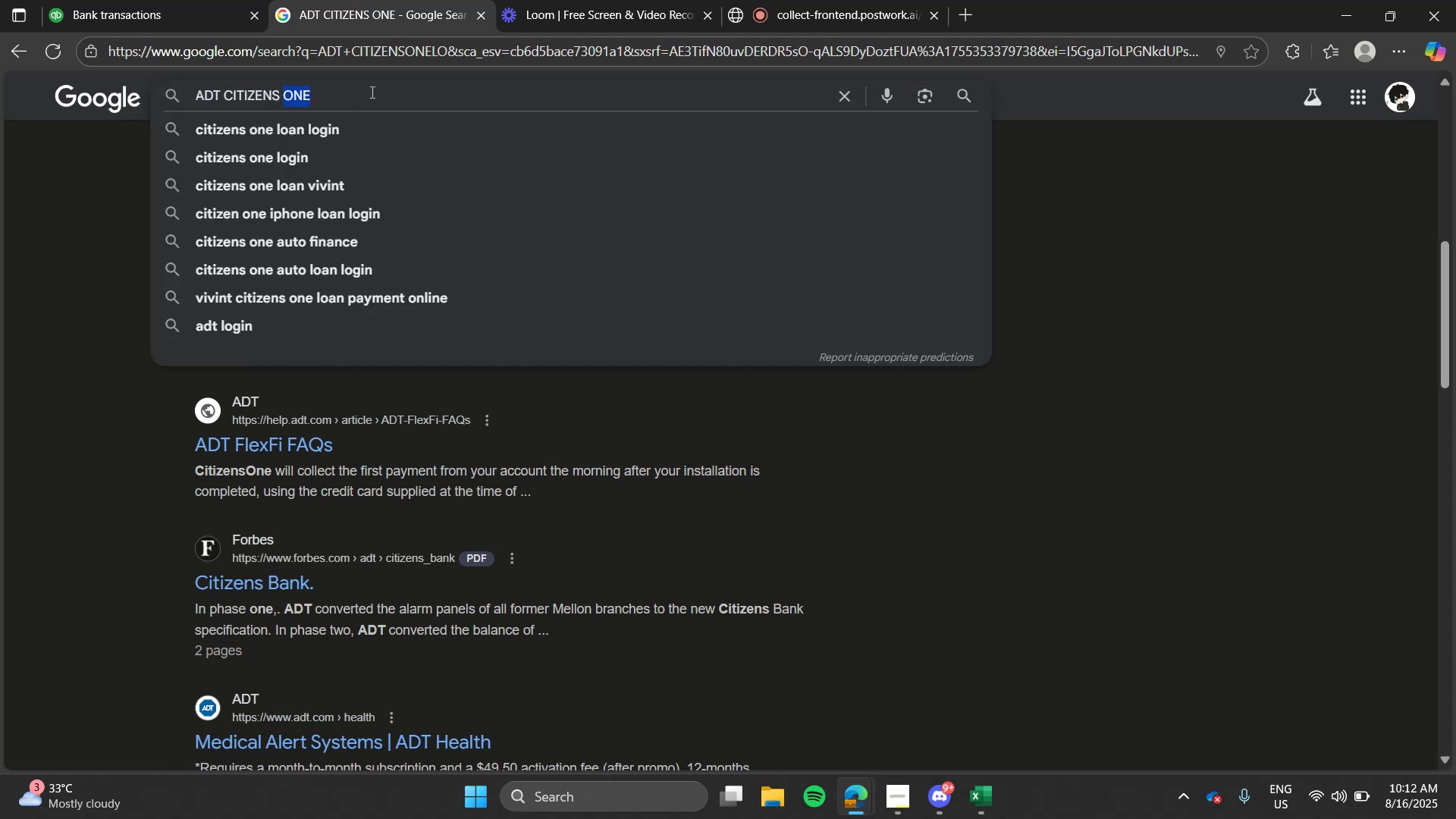 
key(Control+V)
 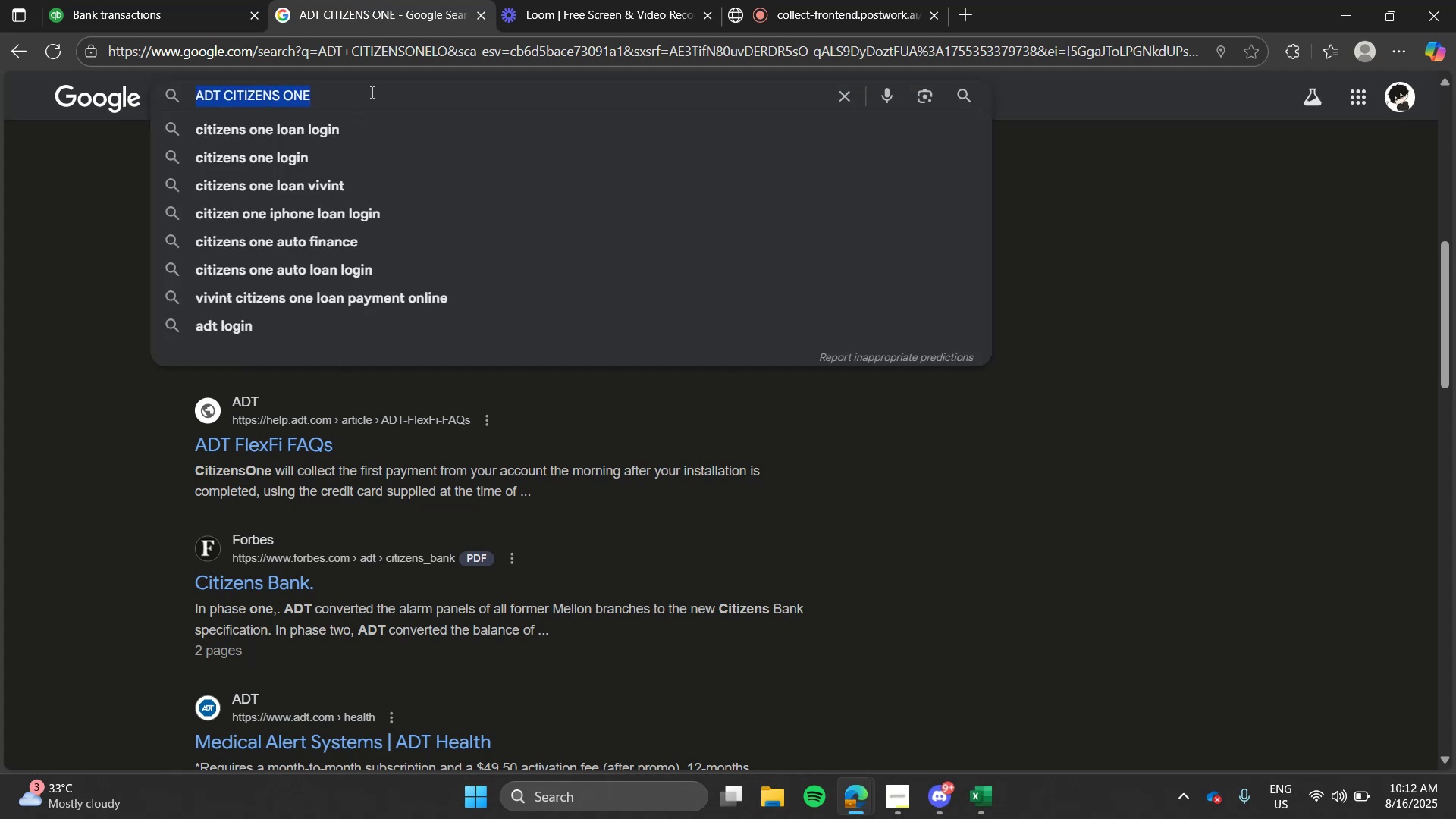 
triple_click([371, 92])
 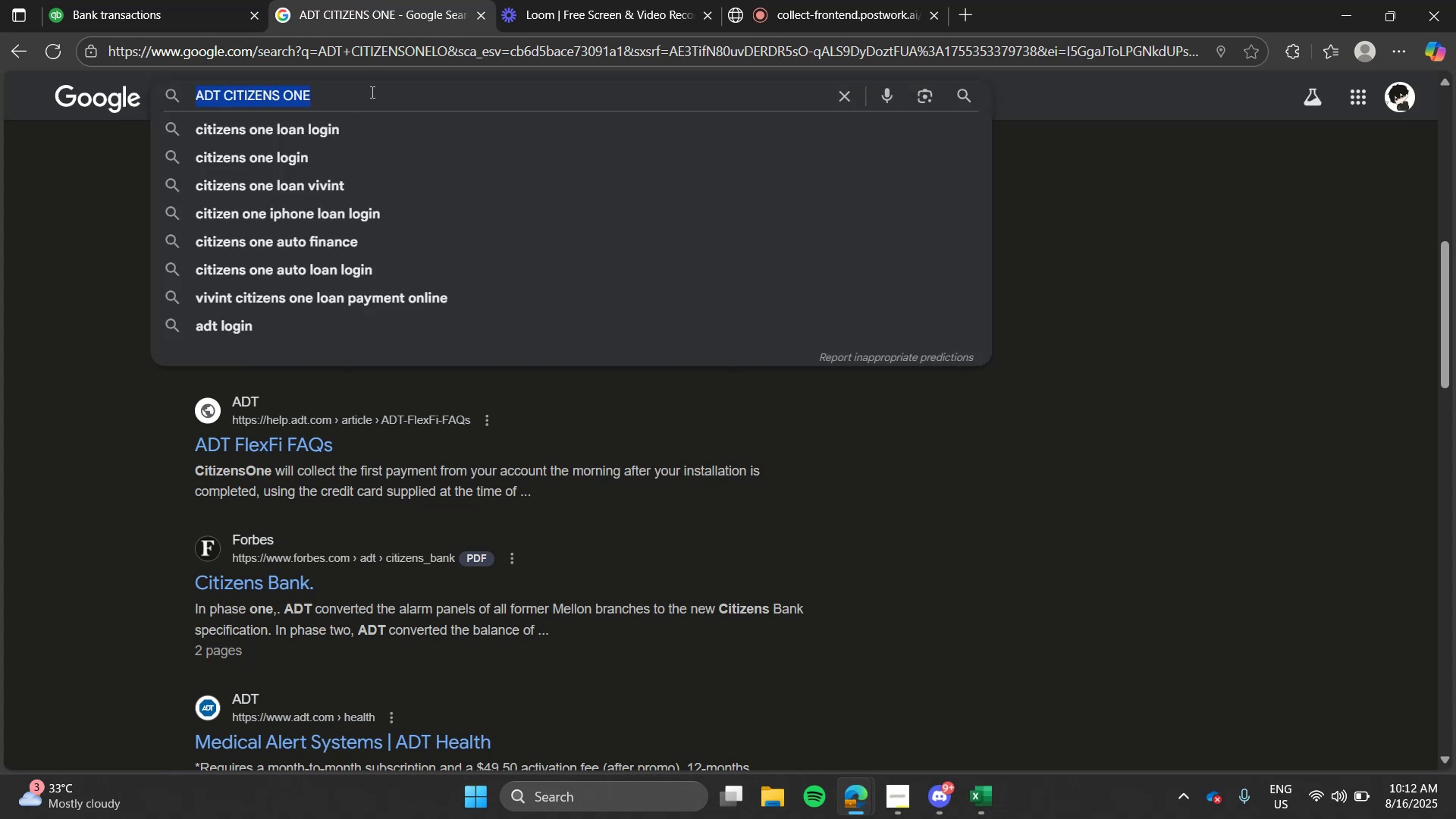 
key(Enter)
 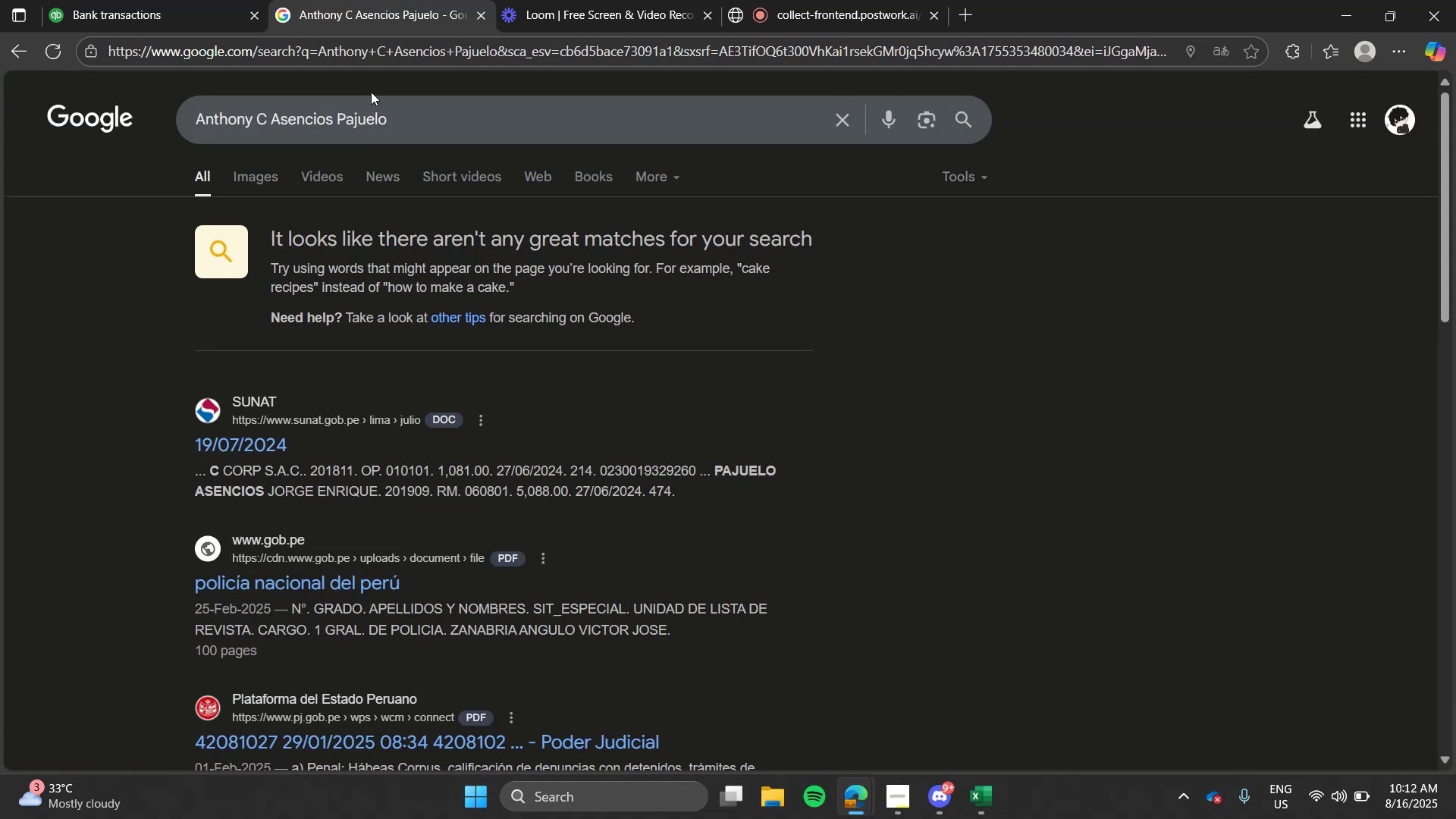 
left_click([163, 0])
 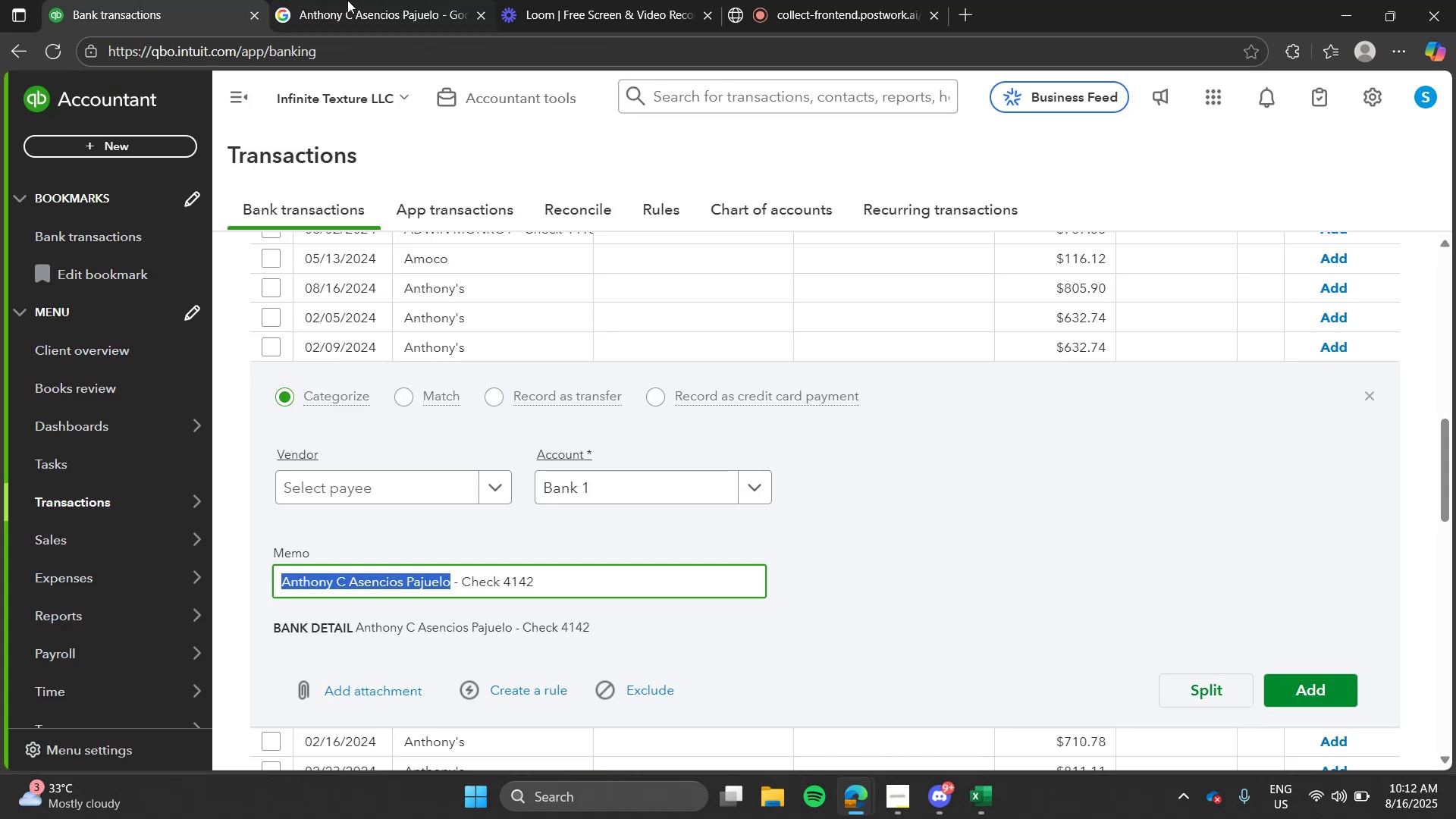 
left_click([348, 0])
 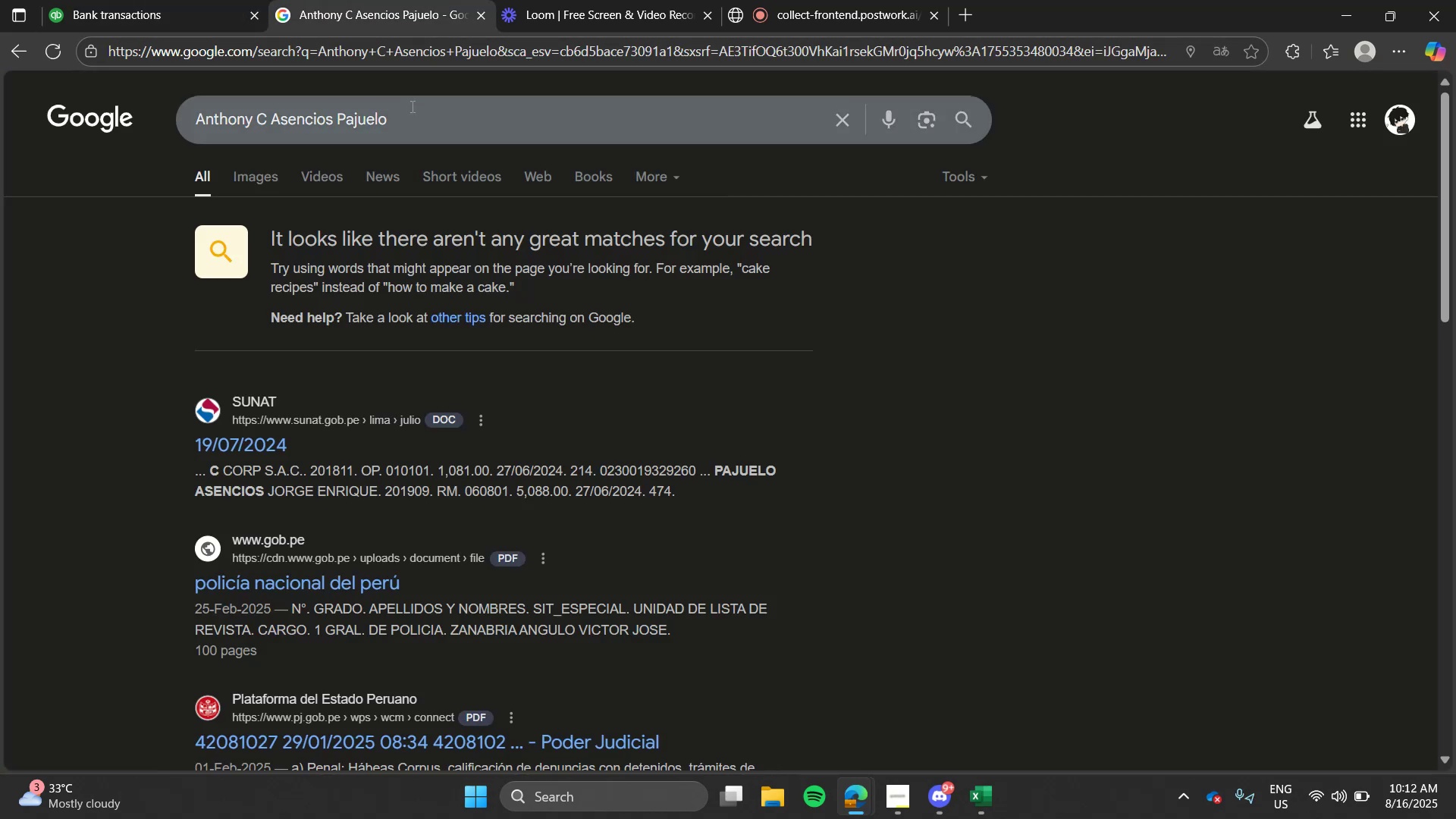 
double_click([411, 106])
 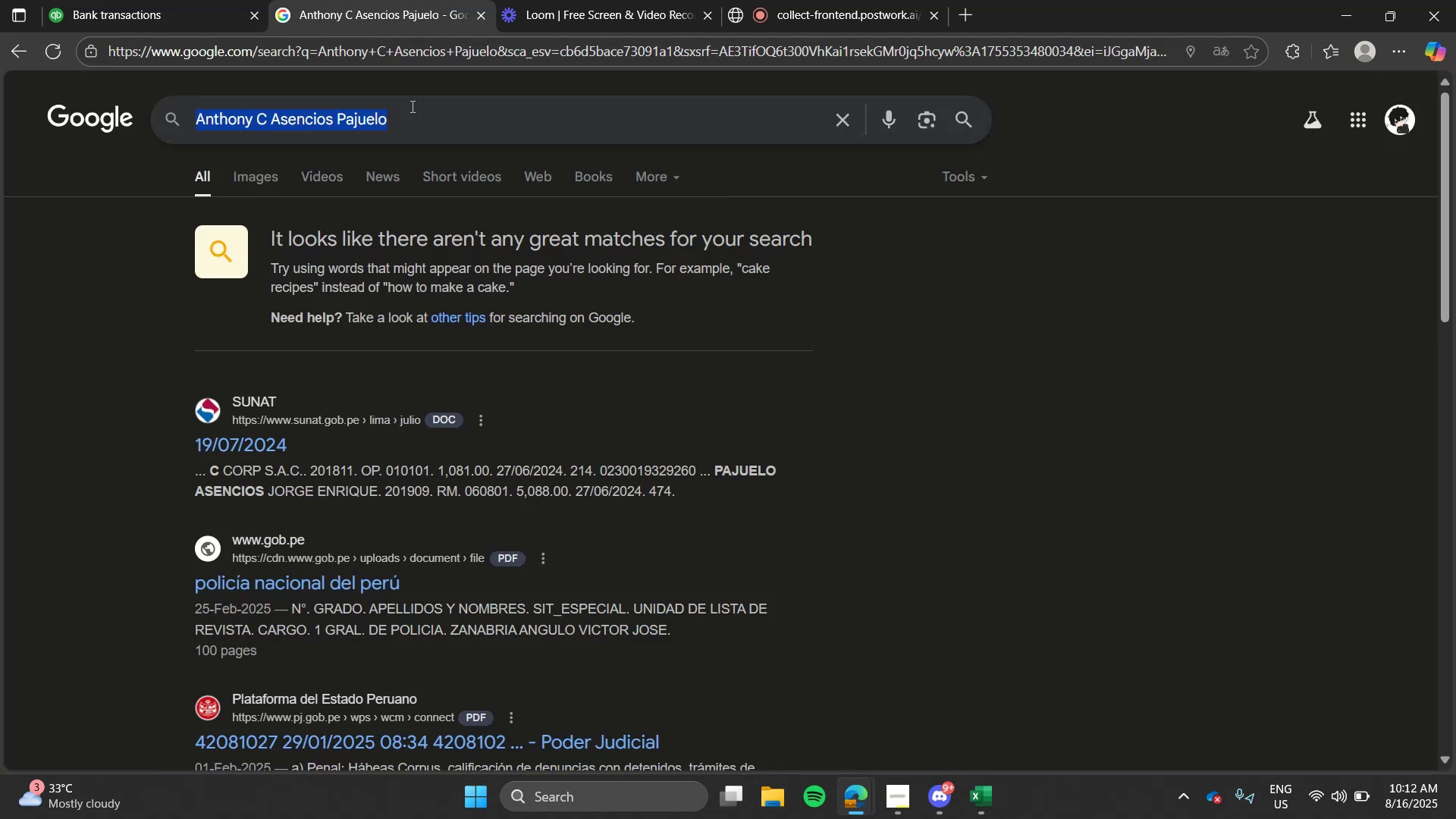 
triple_click([411, 106])
 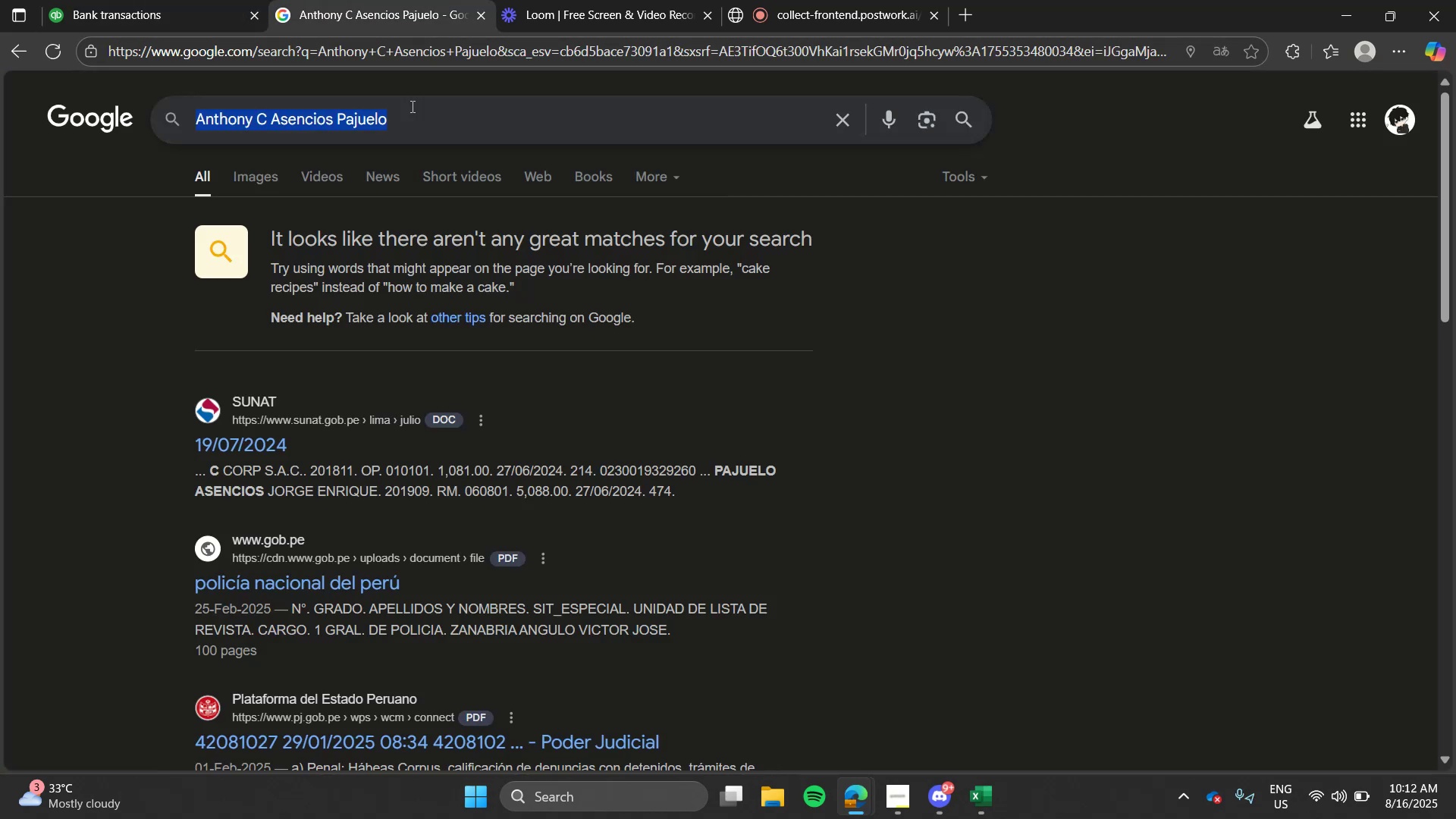 
type(anthony;s)
 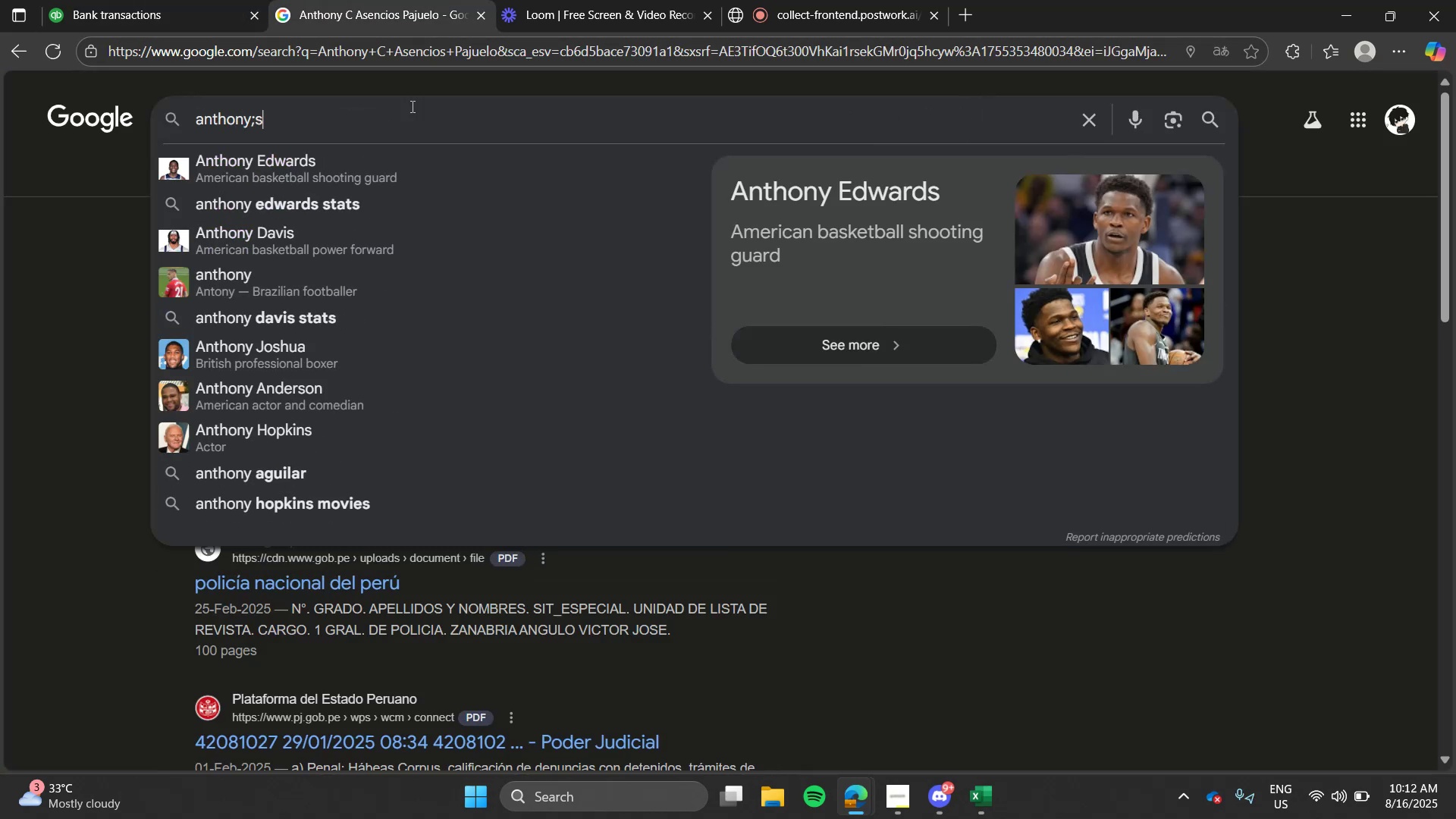 
key(Enter)
 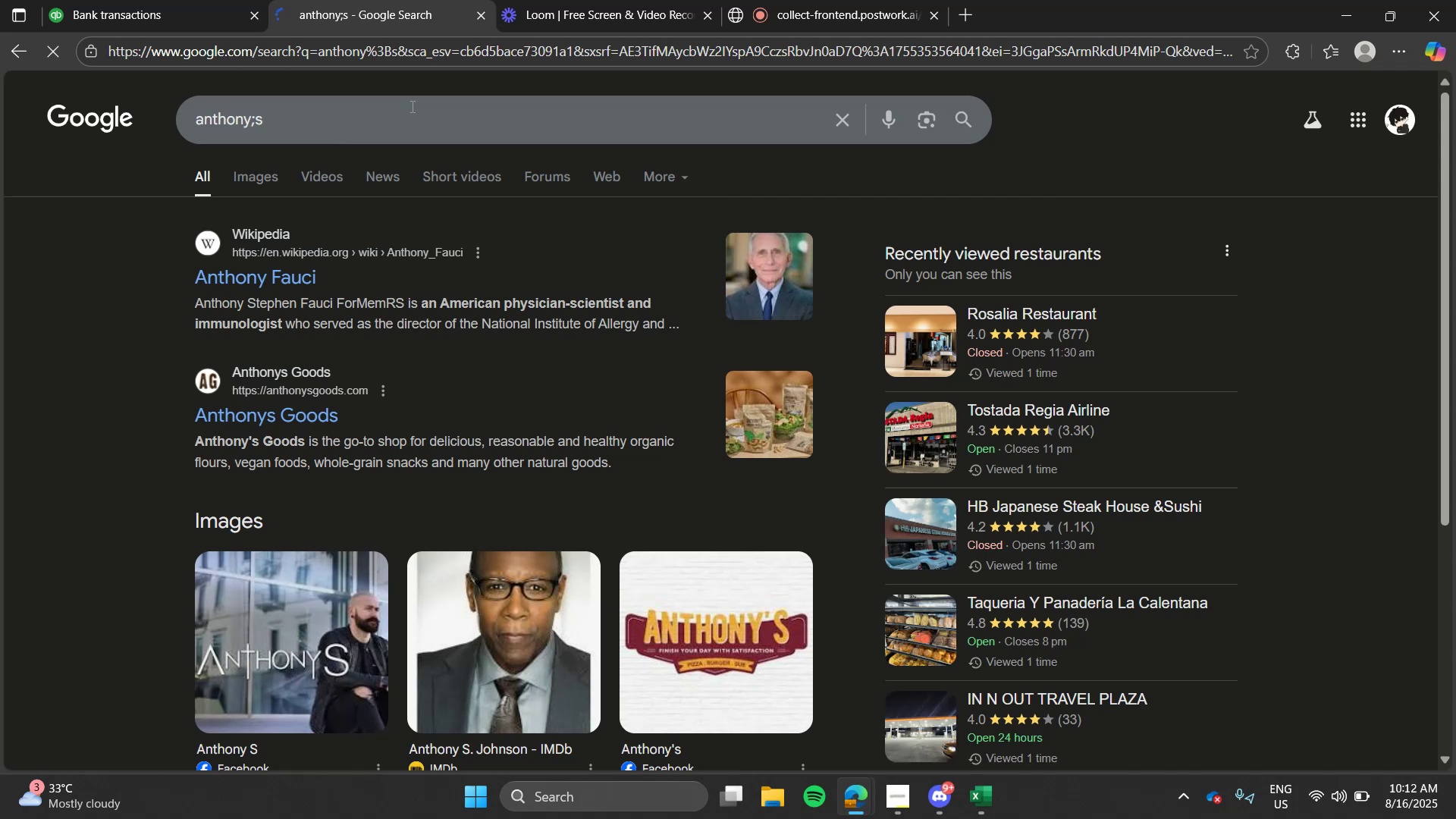 
key(Backspace)
 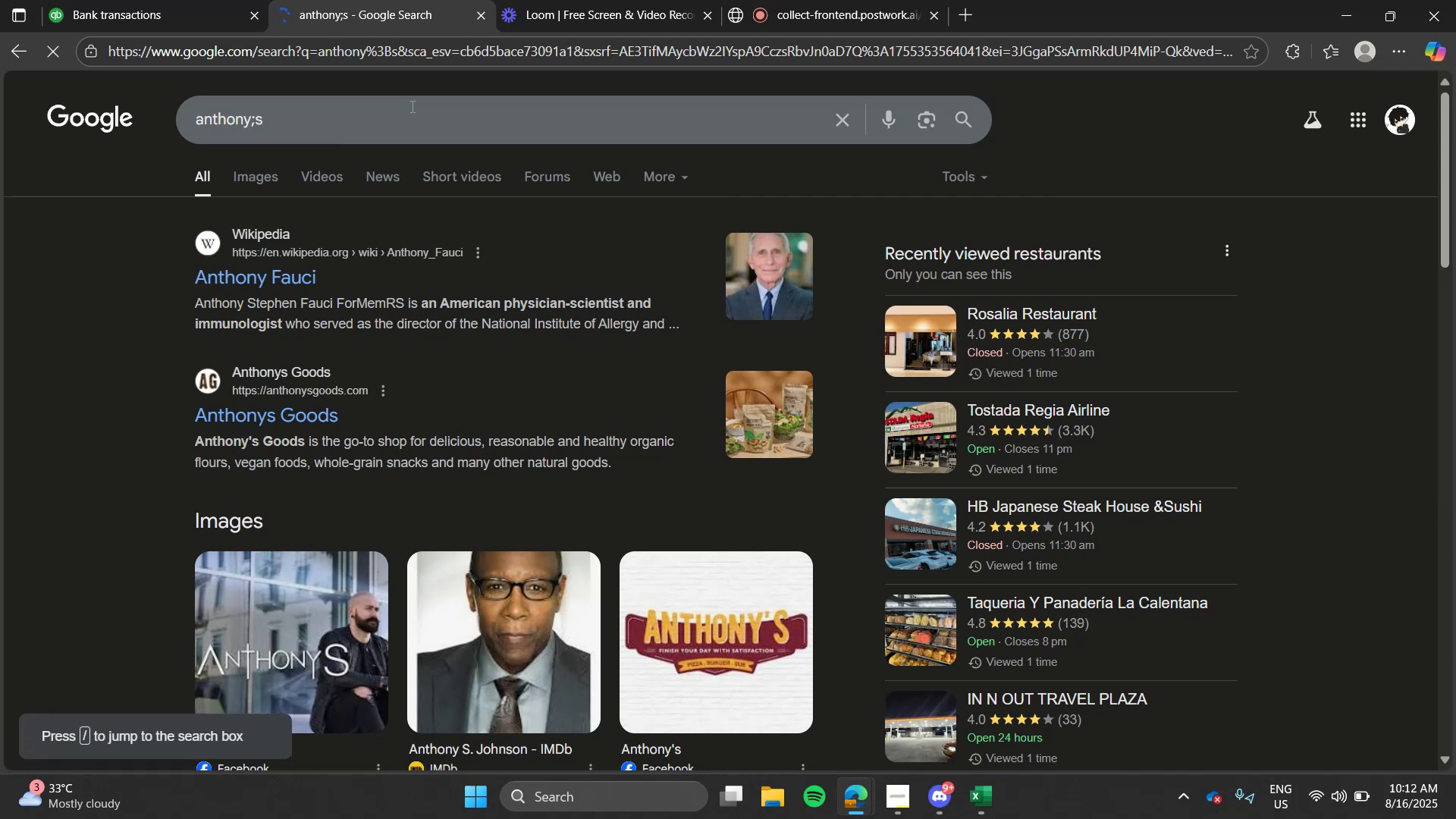 
left_click([411, 106])
 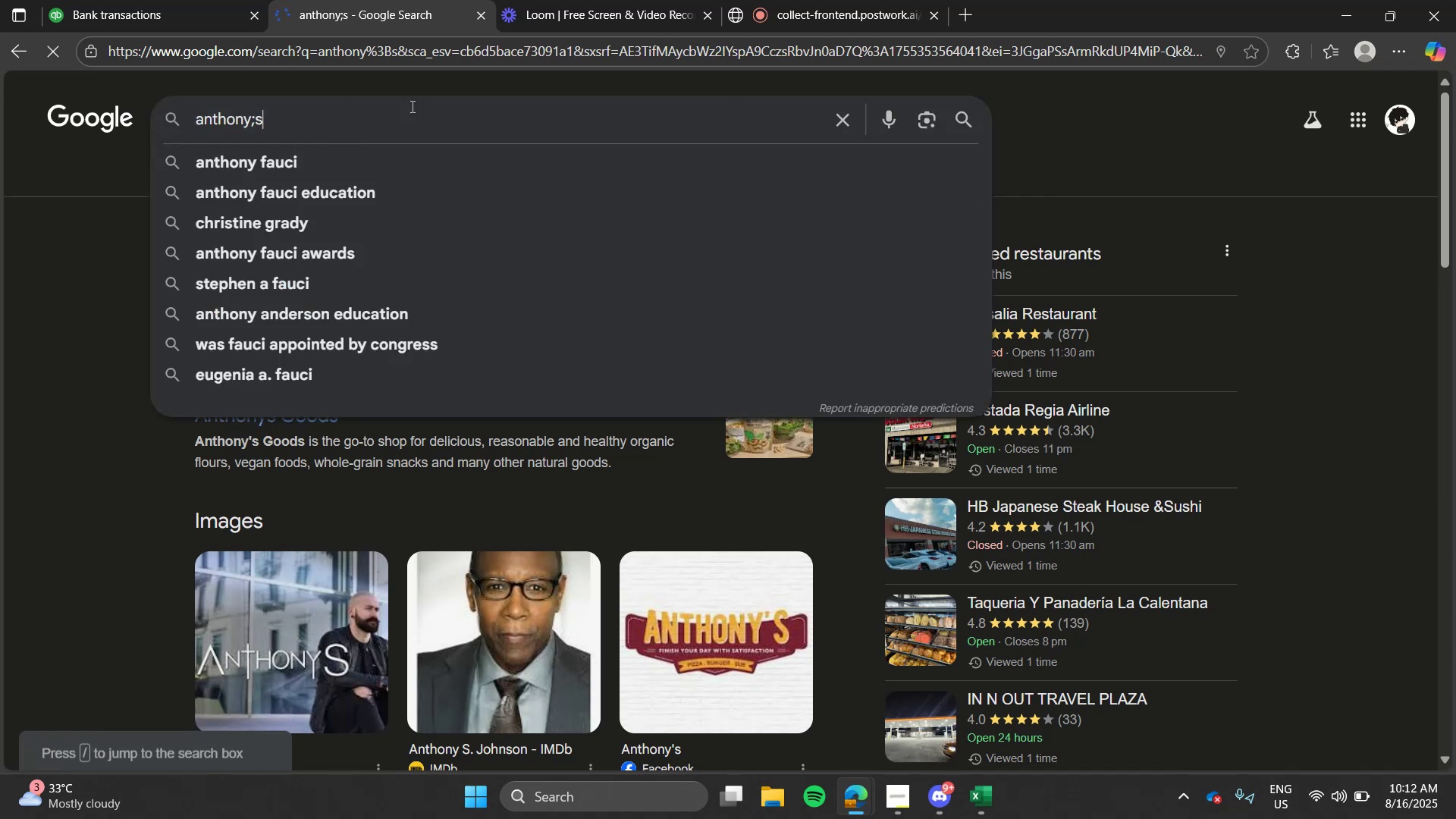 
key(Backspace)
 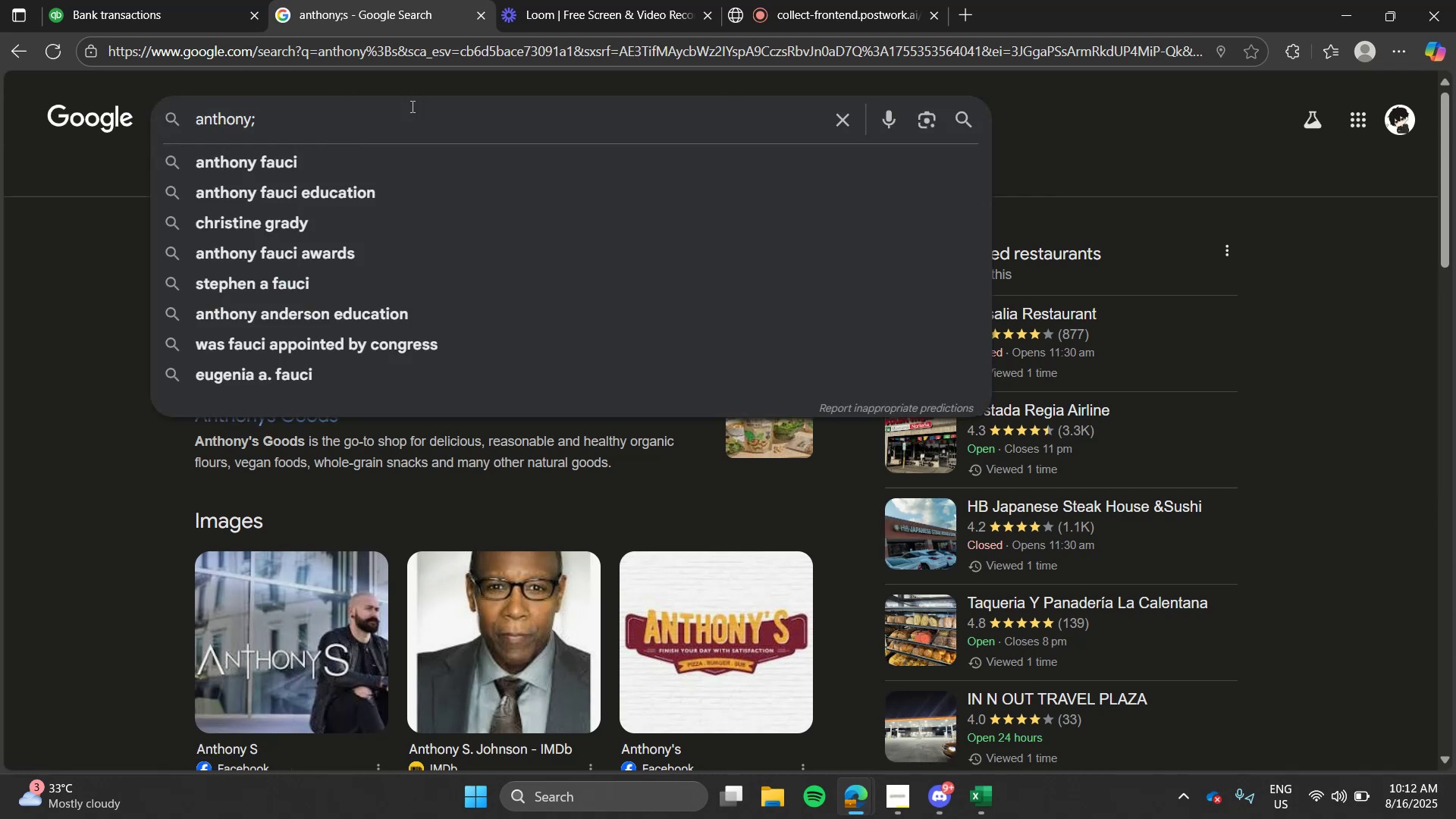 
key(Backspace)
 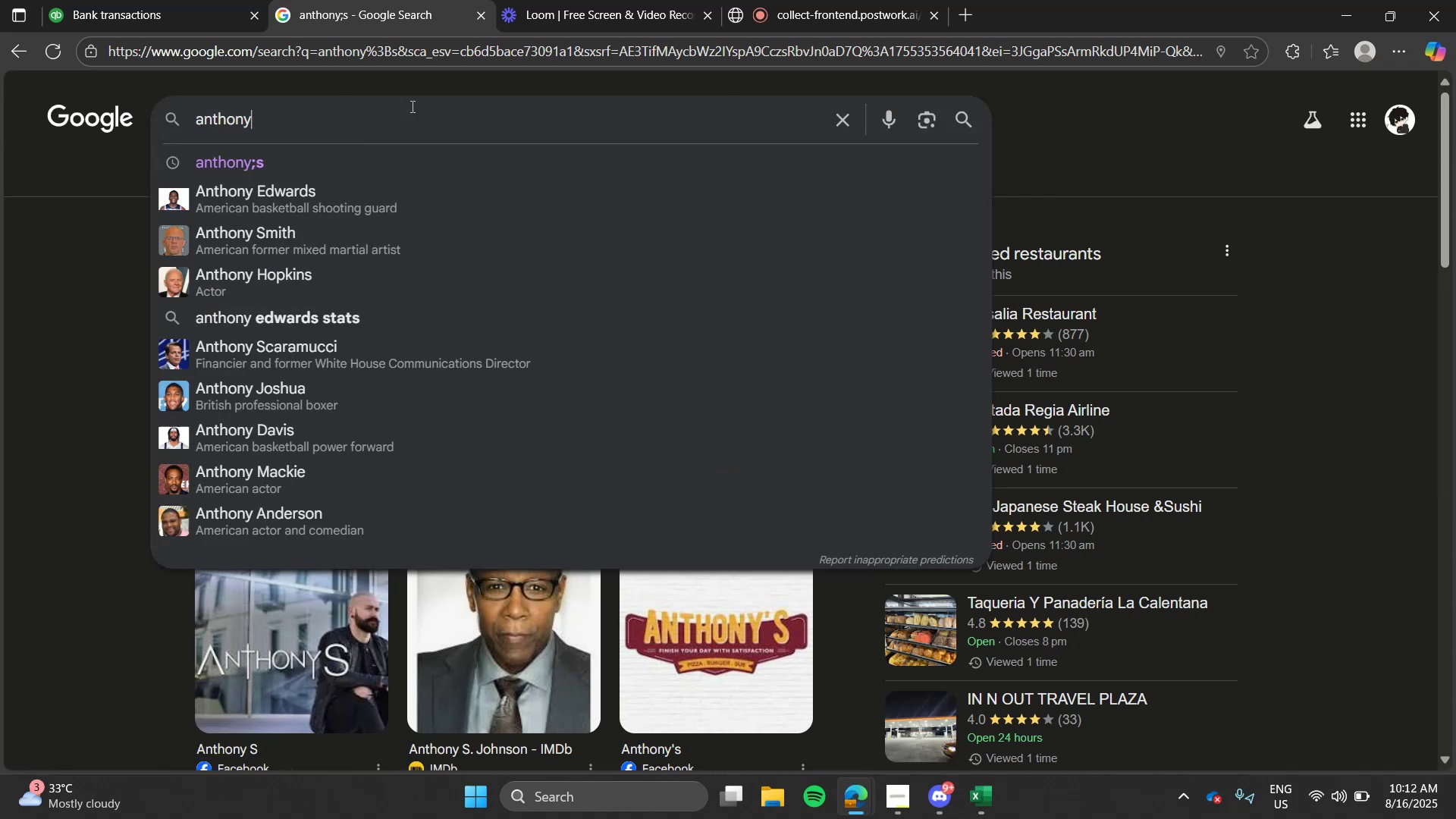 
key(Quote)
 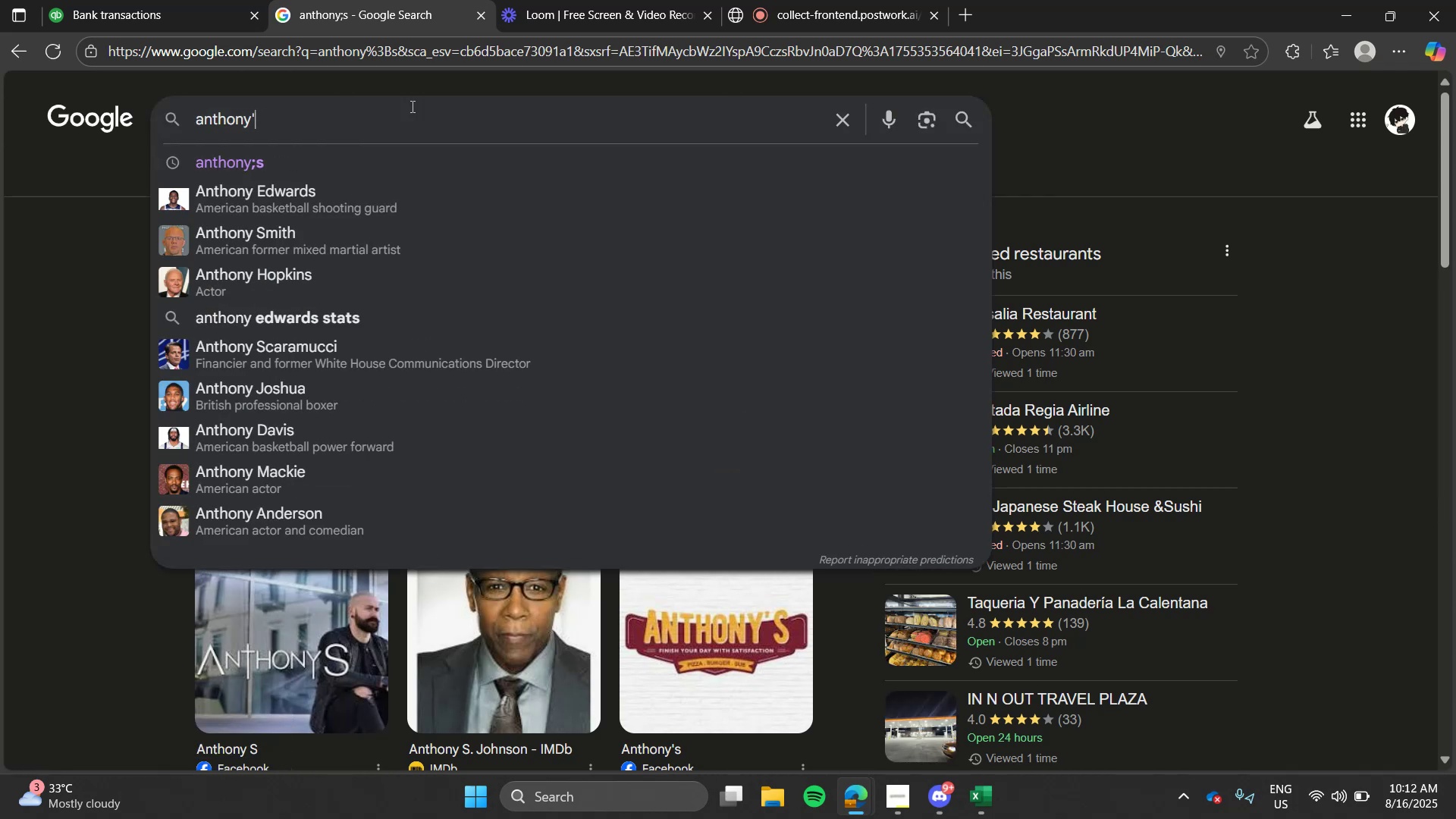 
key(S)
 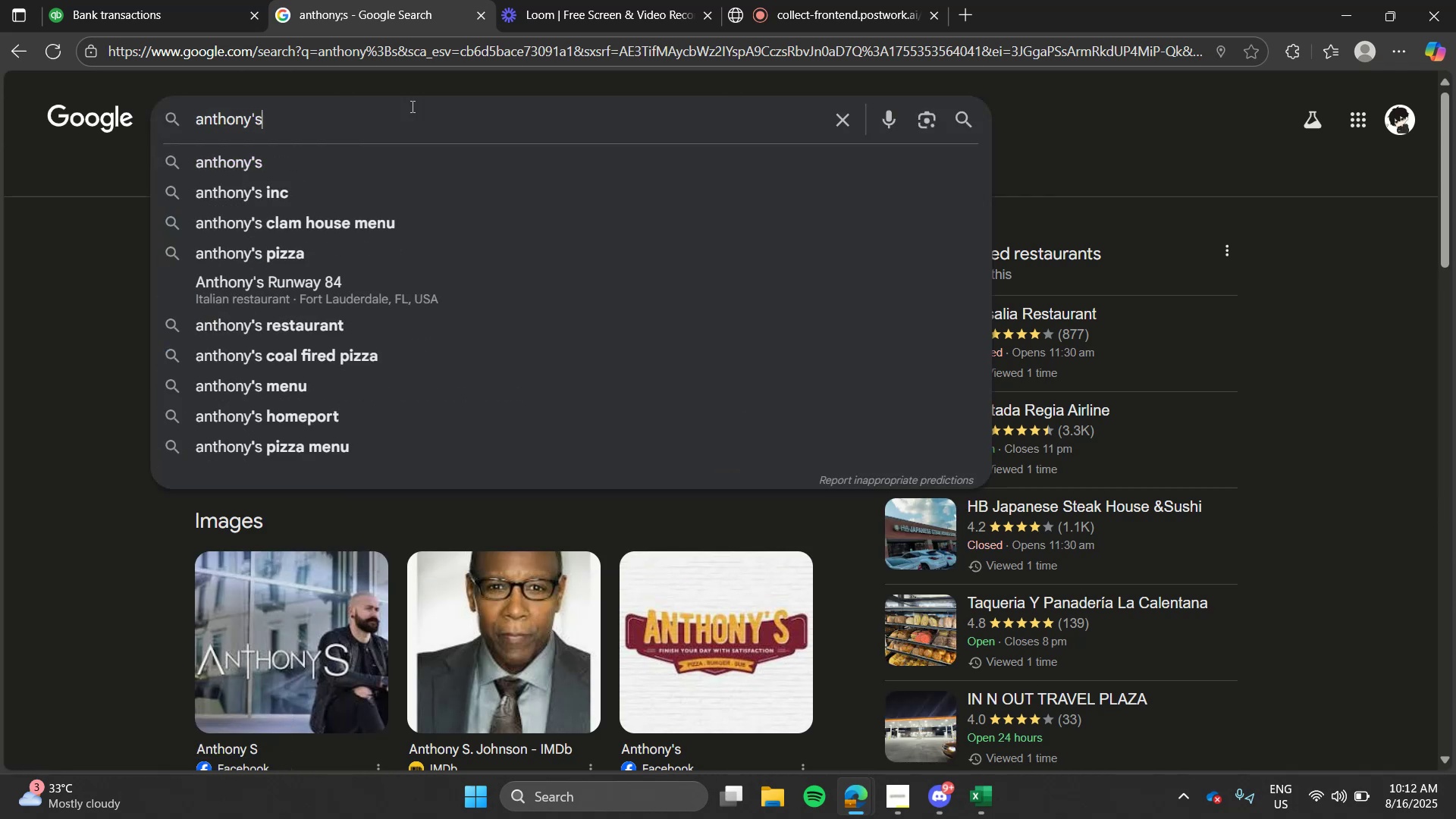 
key(Enter)
 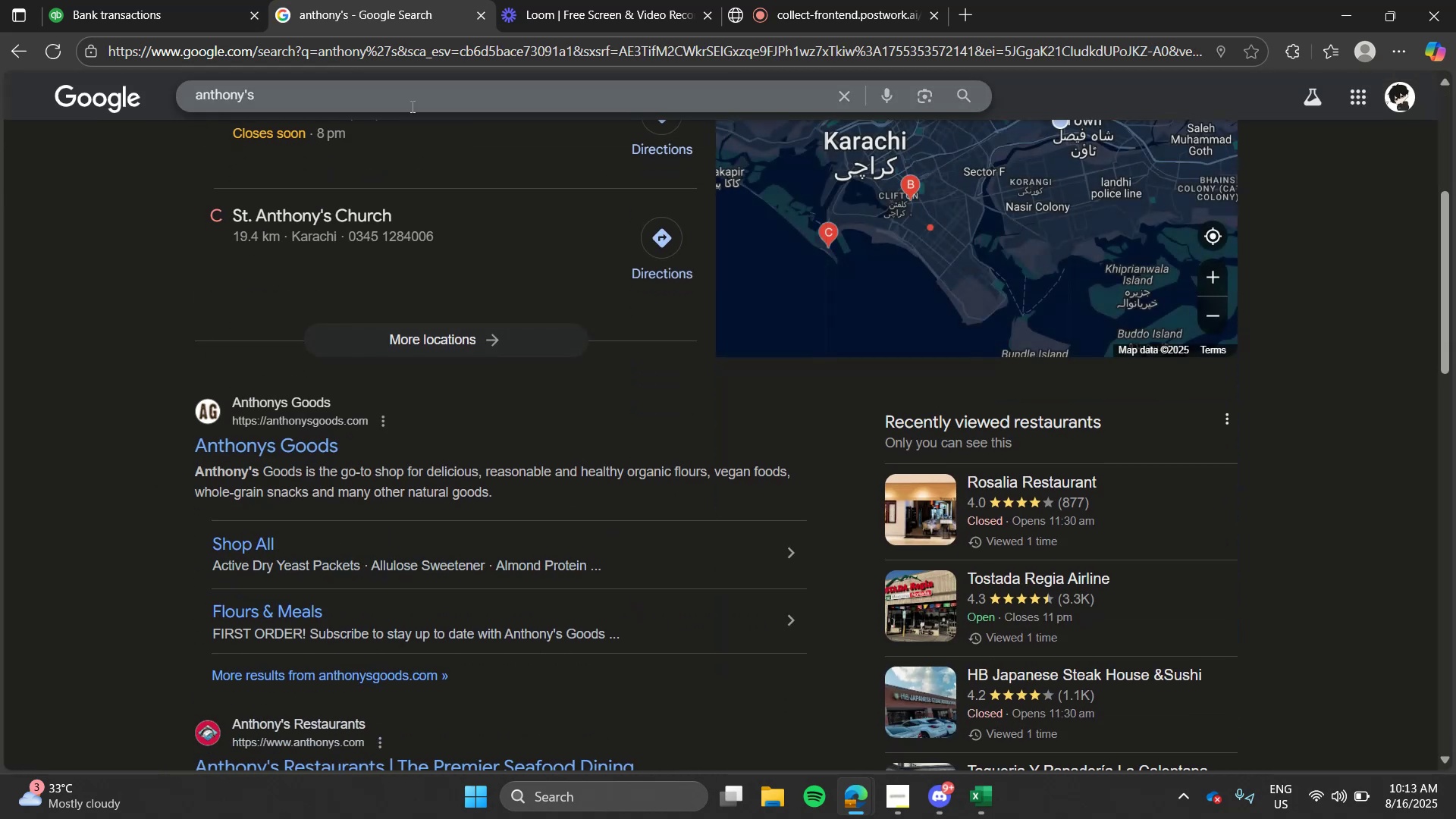 
wait(5.16)
 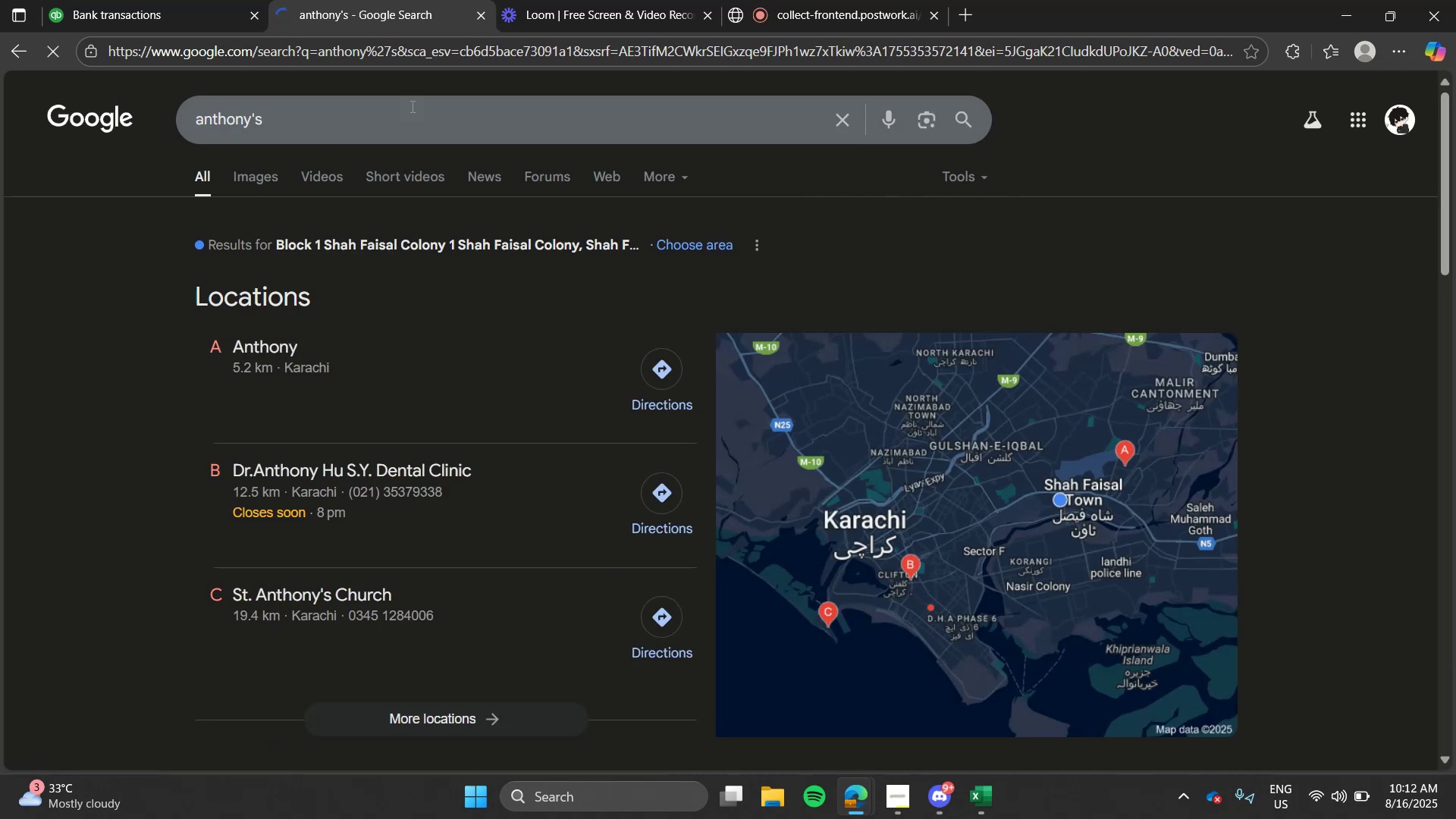 
left_click([147, 0])
 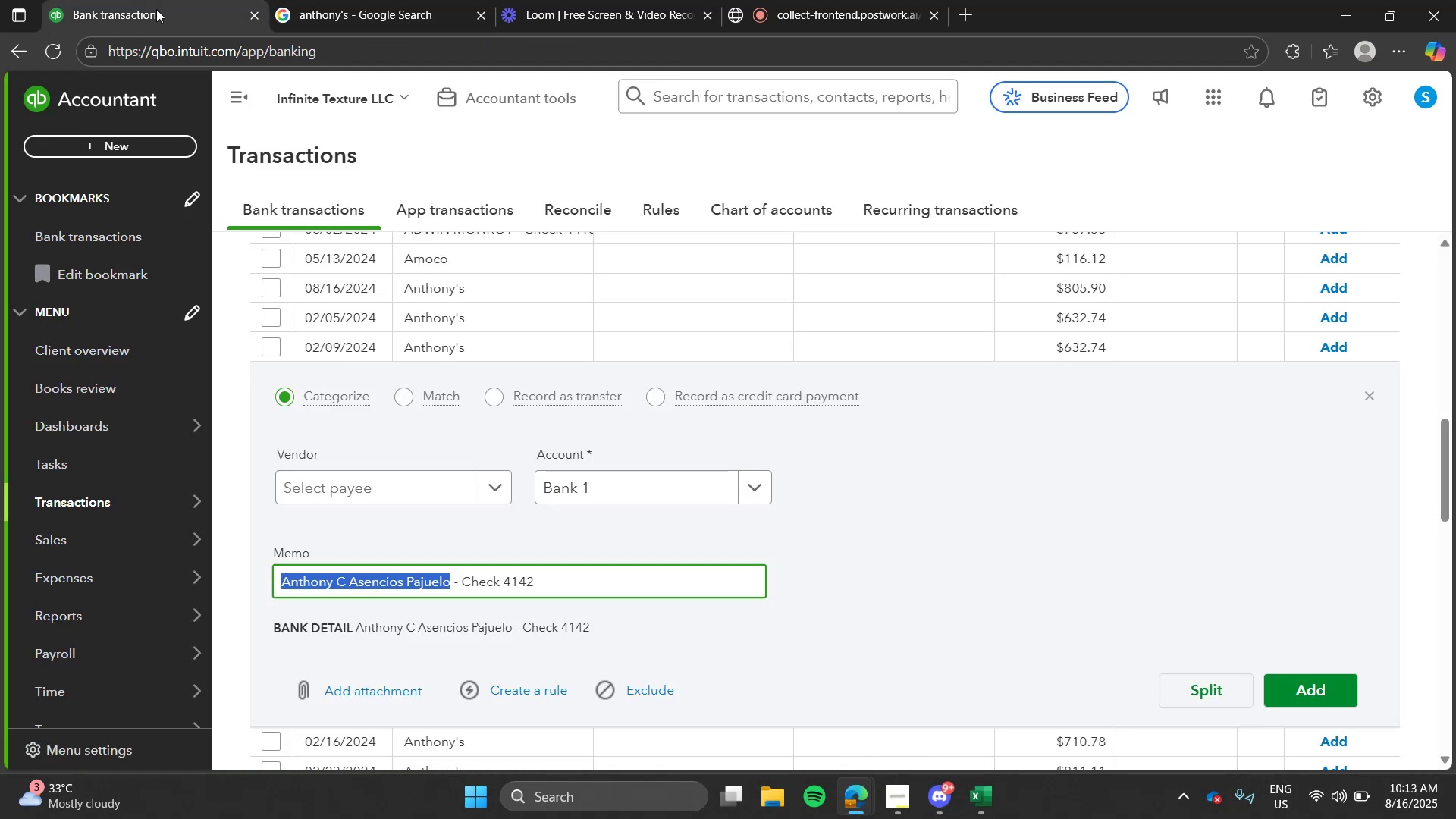 
mouse_move([382, 281])
 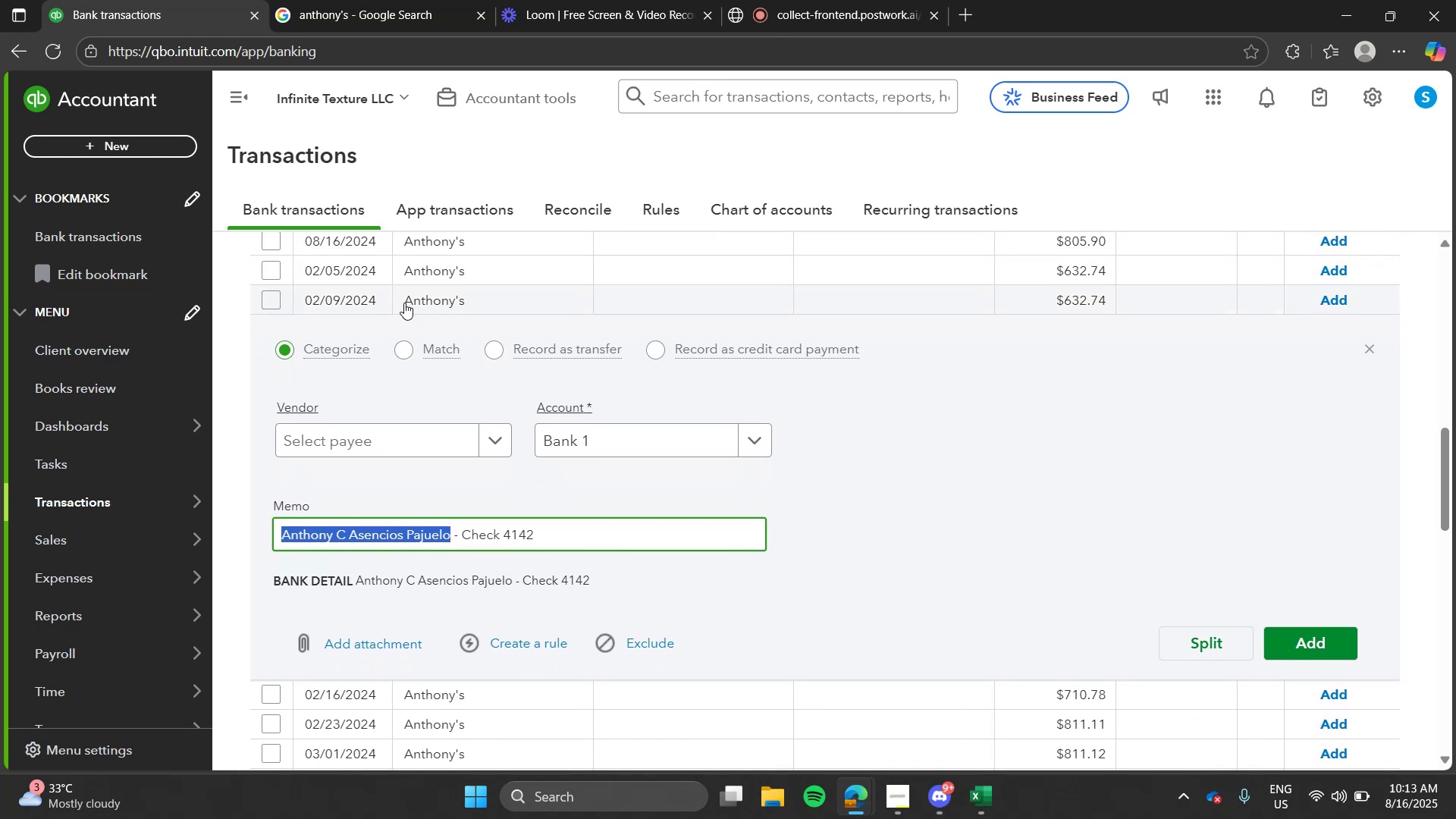 
left_click([404, 303])
 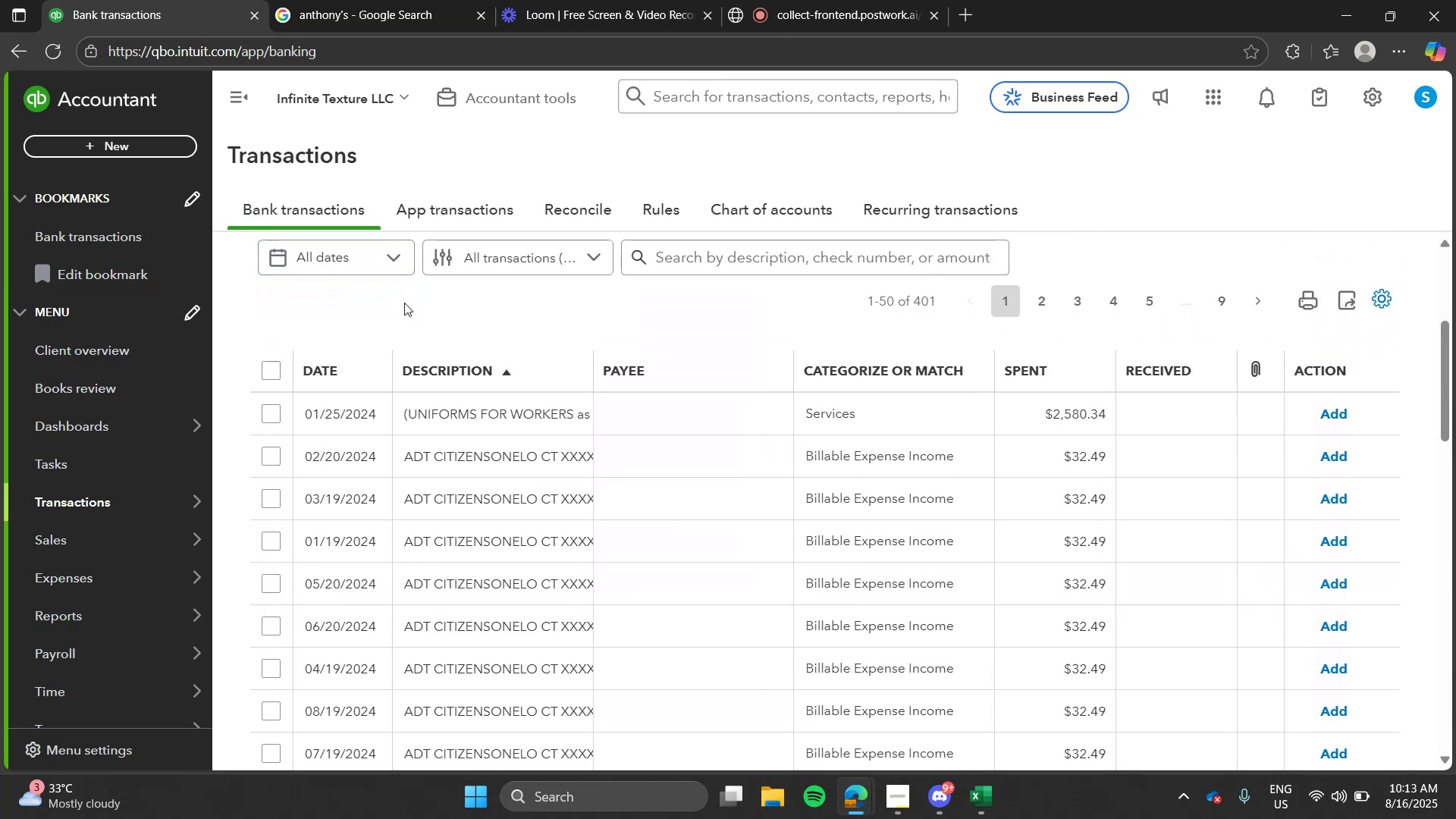 
wait(7.45)
 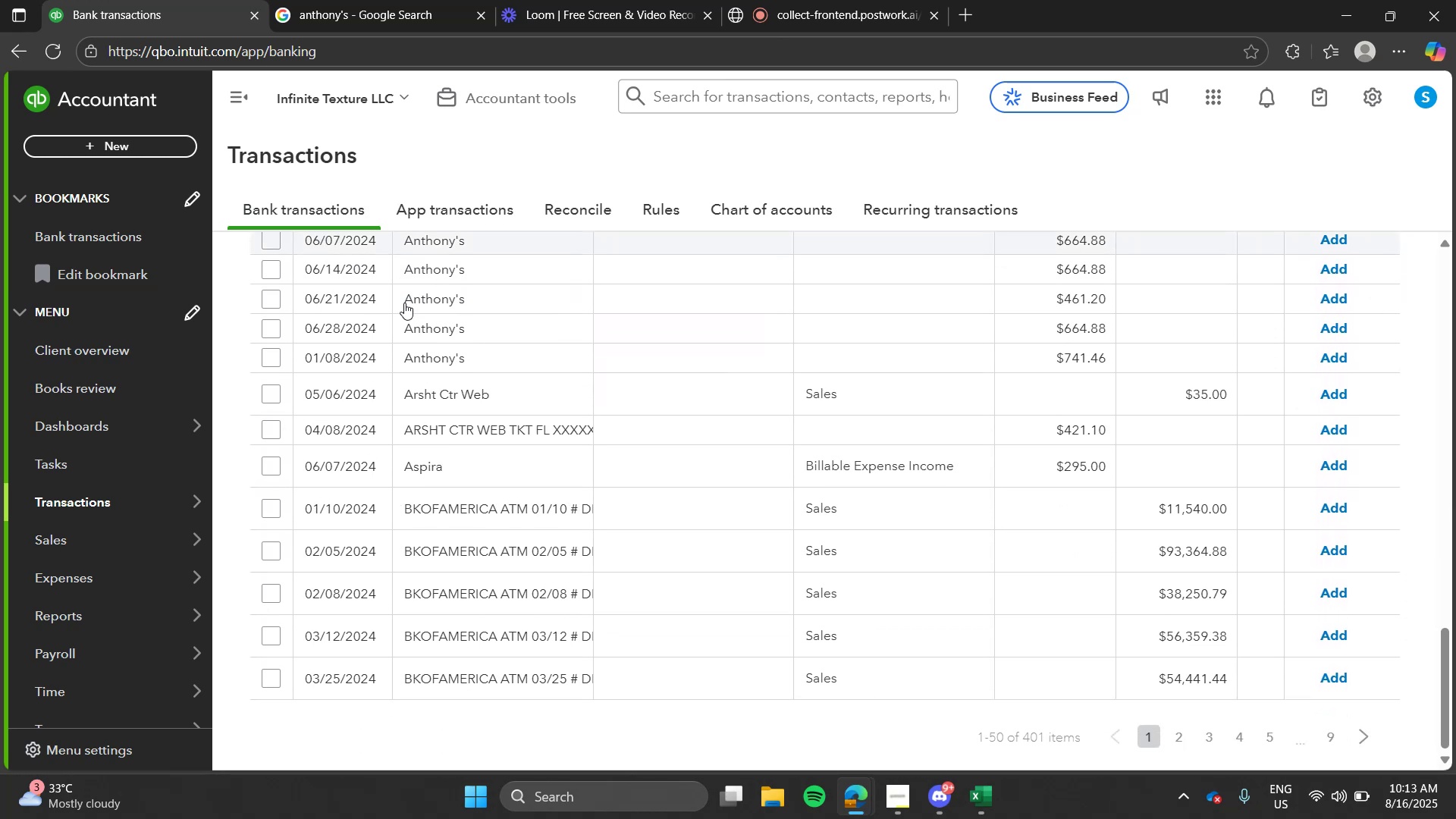 
left_click([360, 375])
 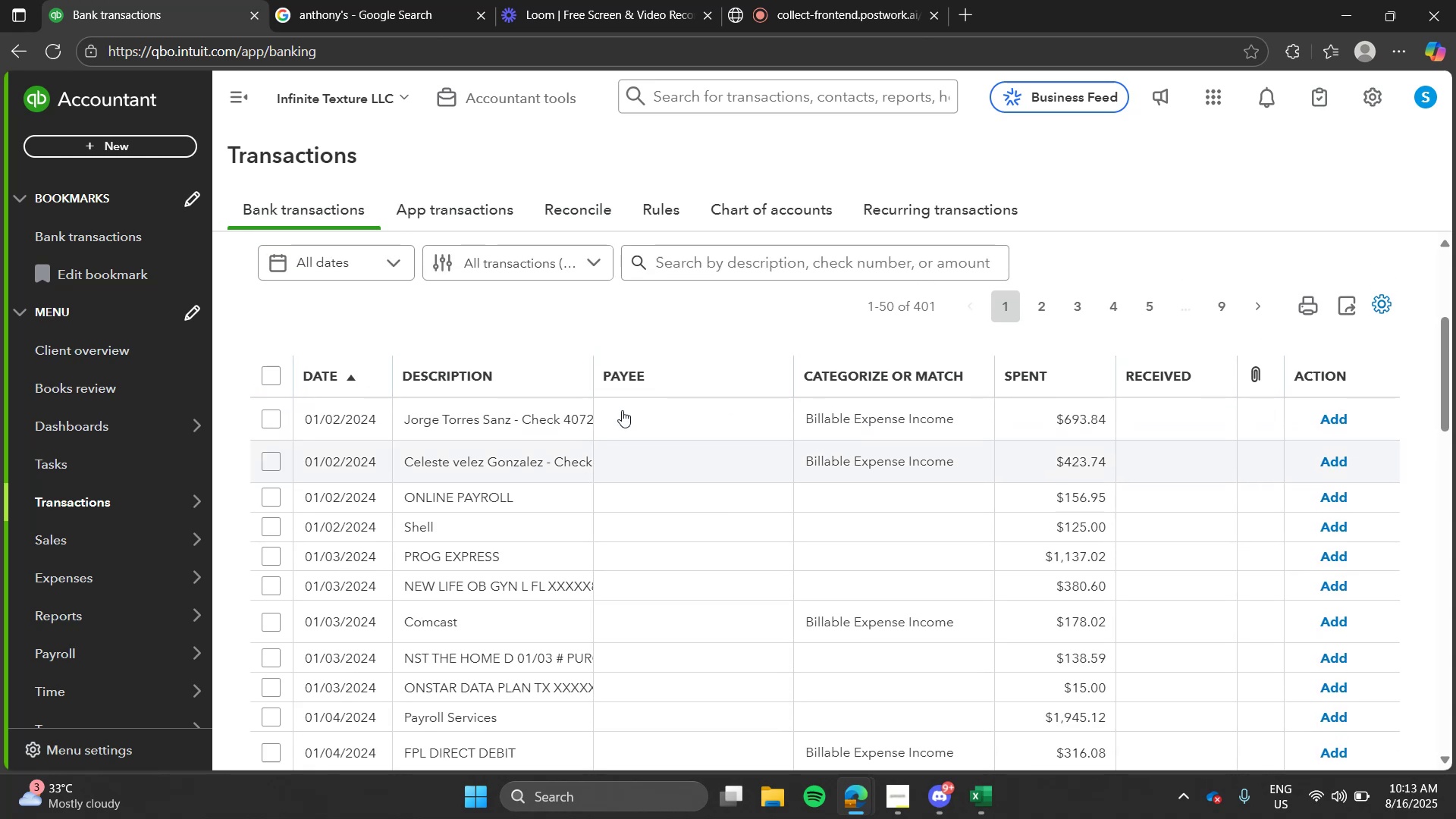 
left_click([769, 281])
 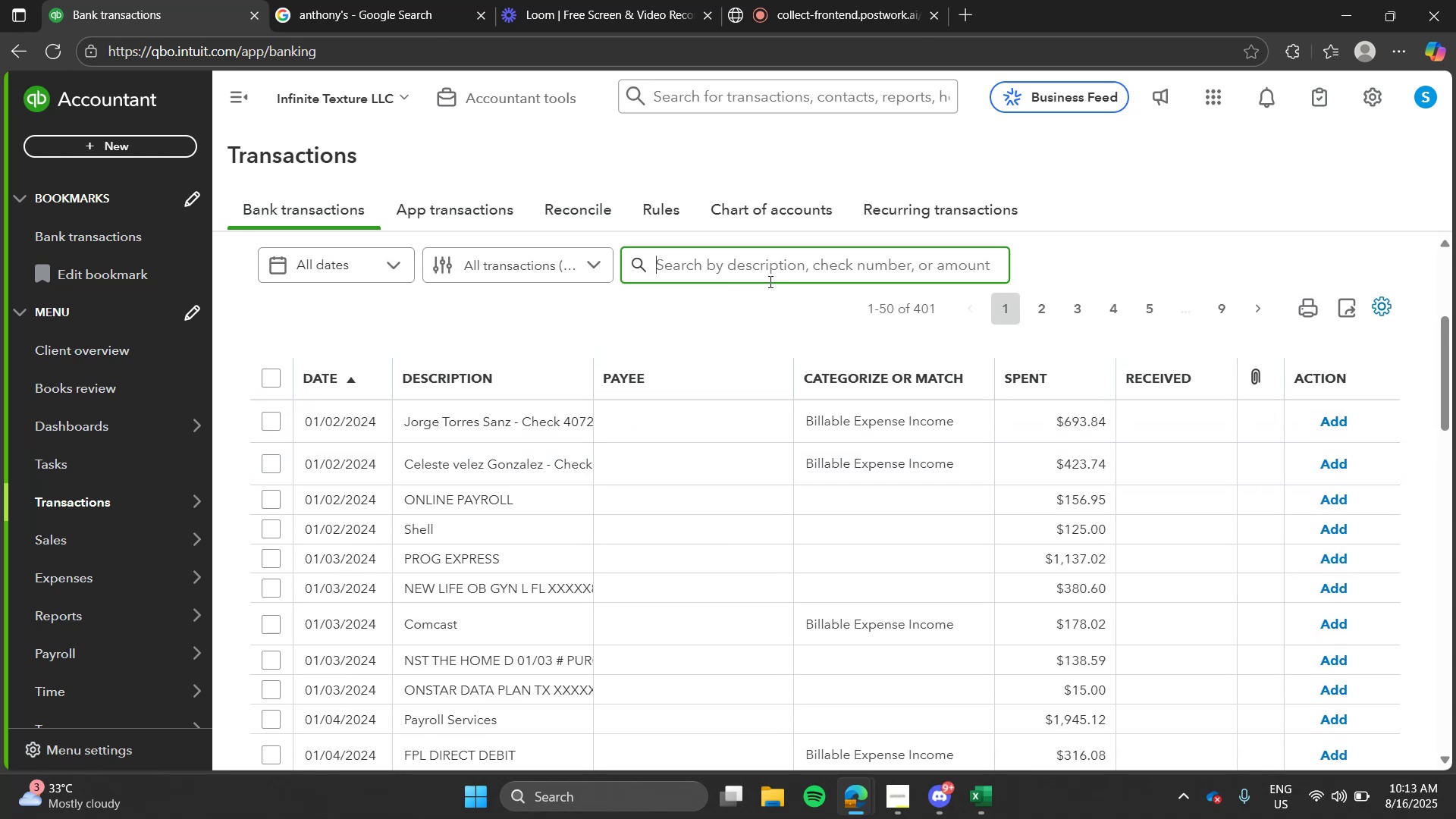 
type(shell)
 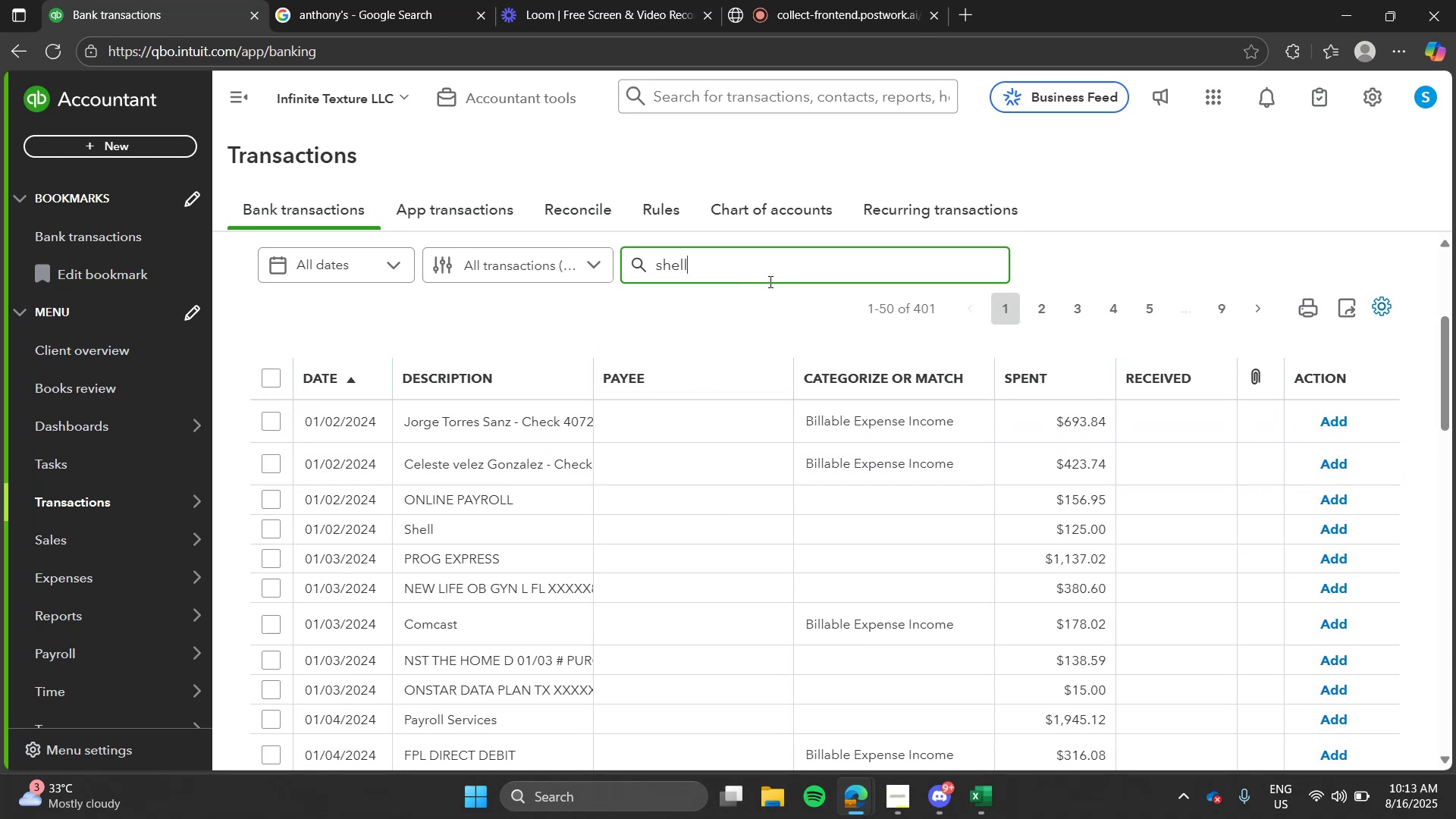 
key(Enter)
 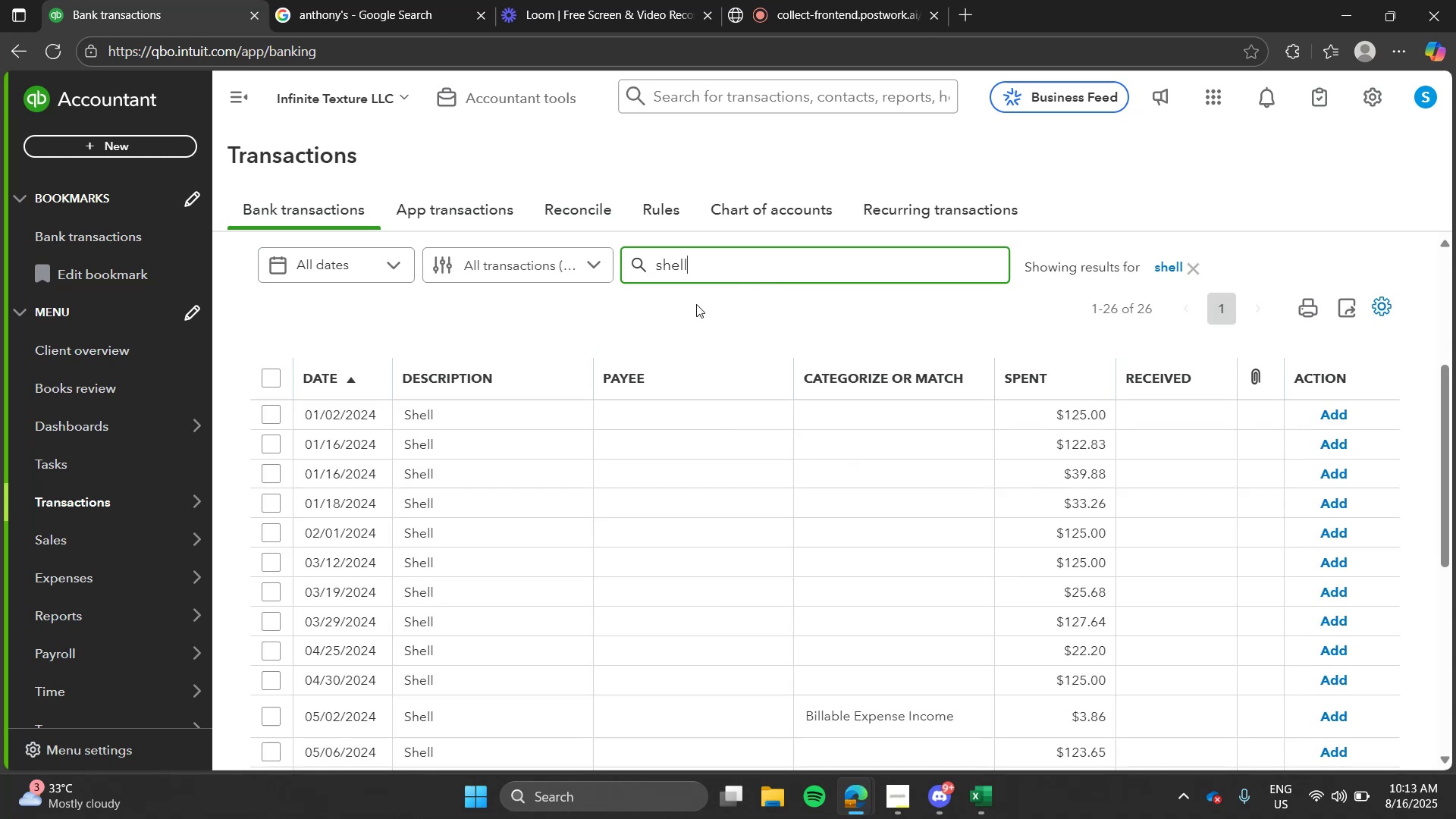 
left_click([696, 304])
 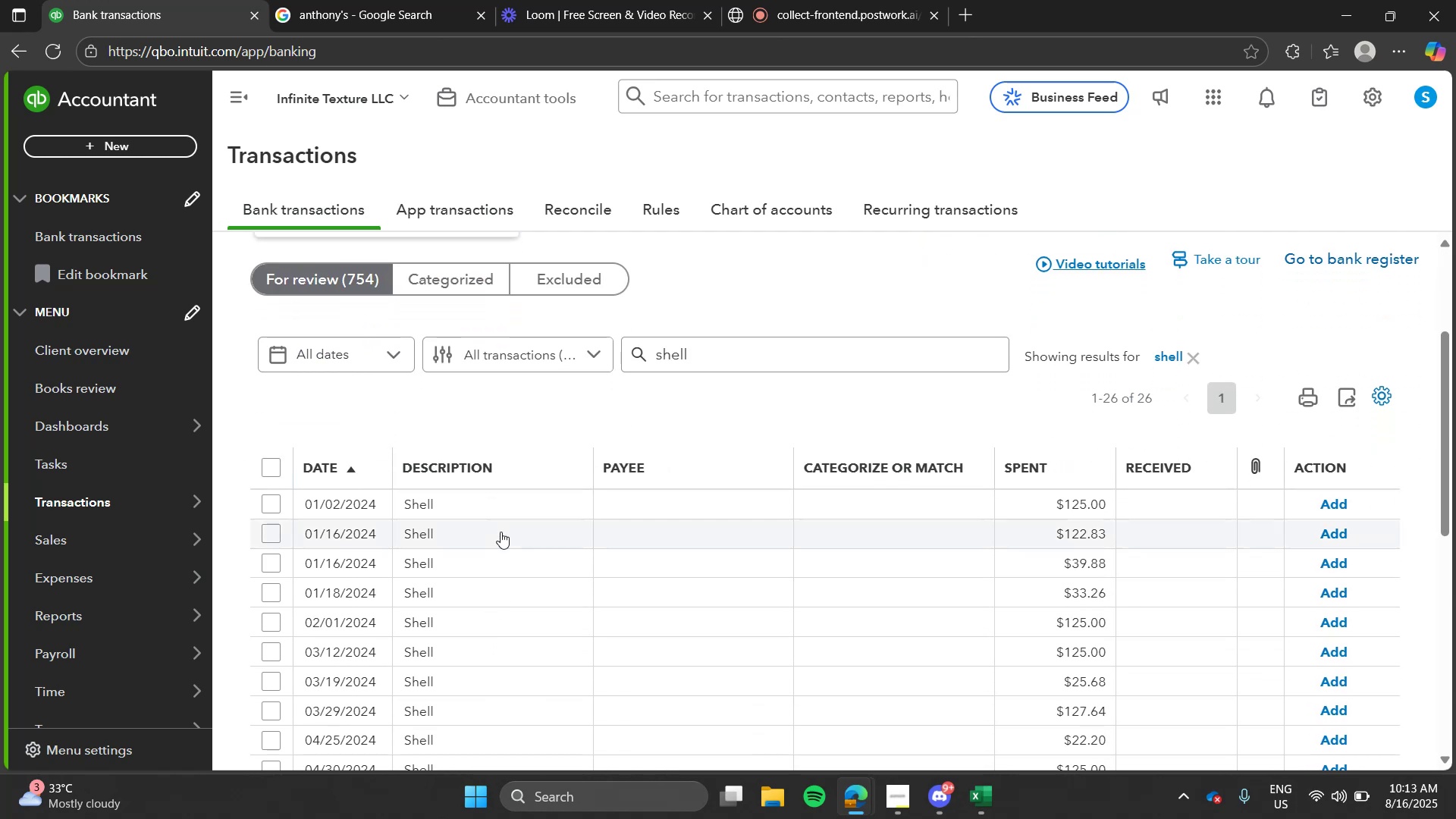 
left_click([503, 513])
 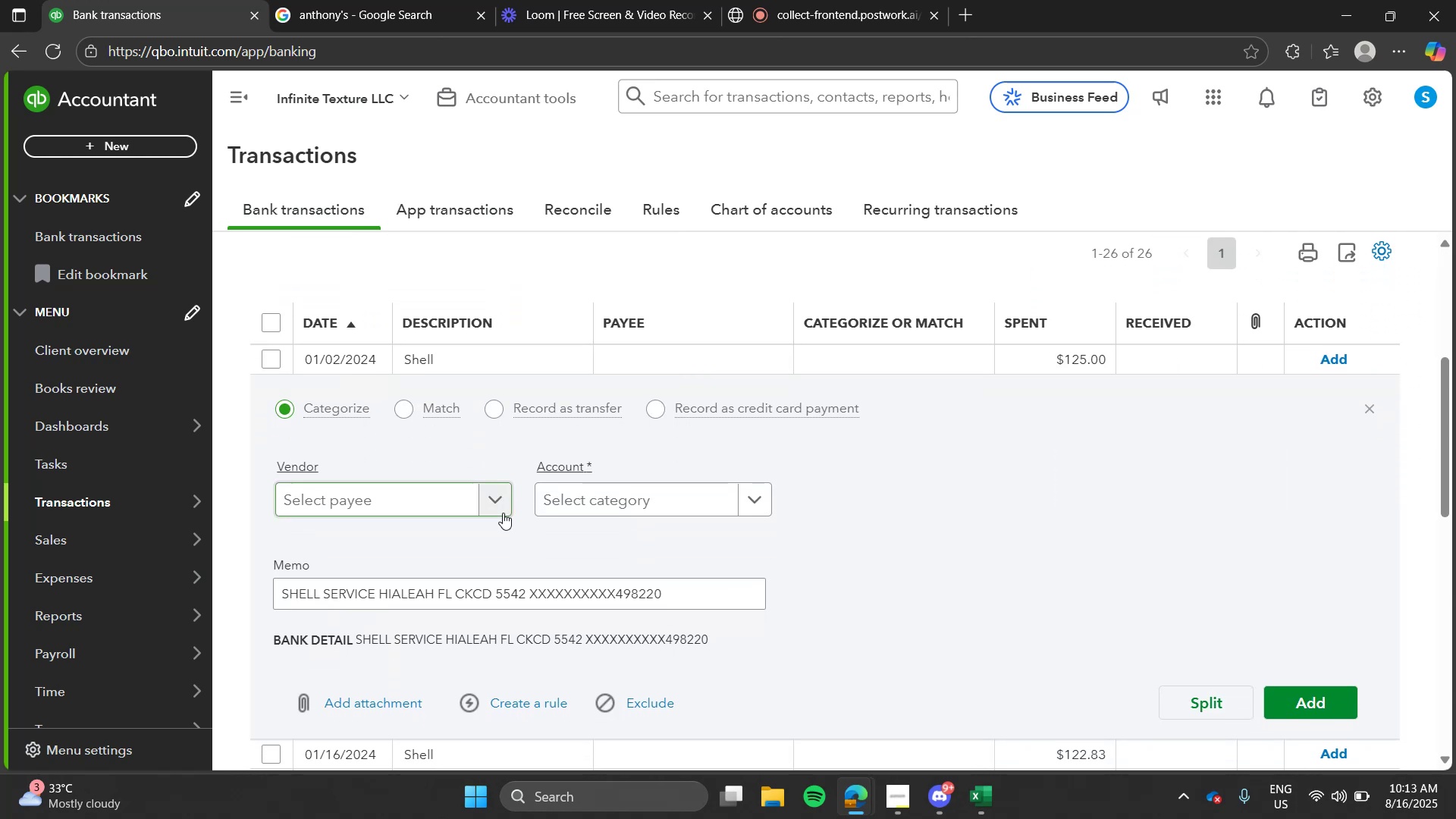 
key(Alt+Tab)
 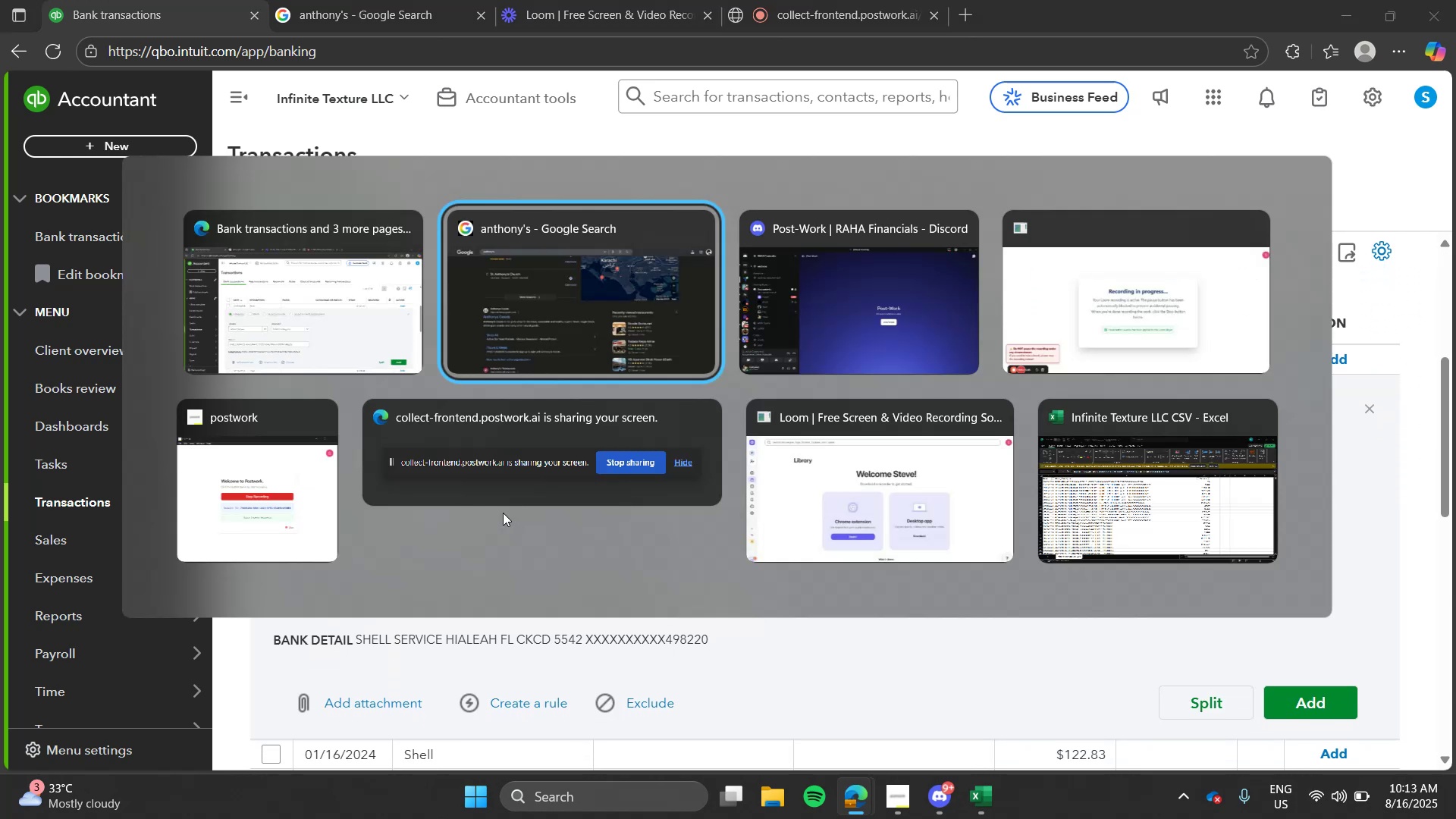 
key(Alt+Tab)
 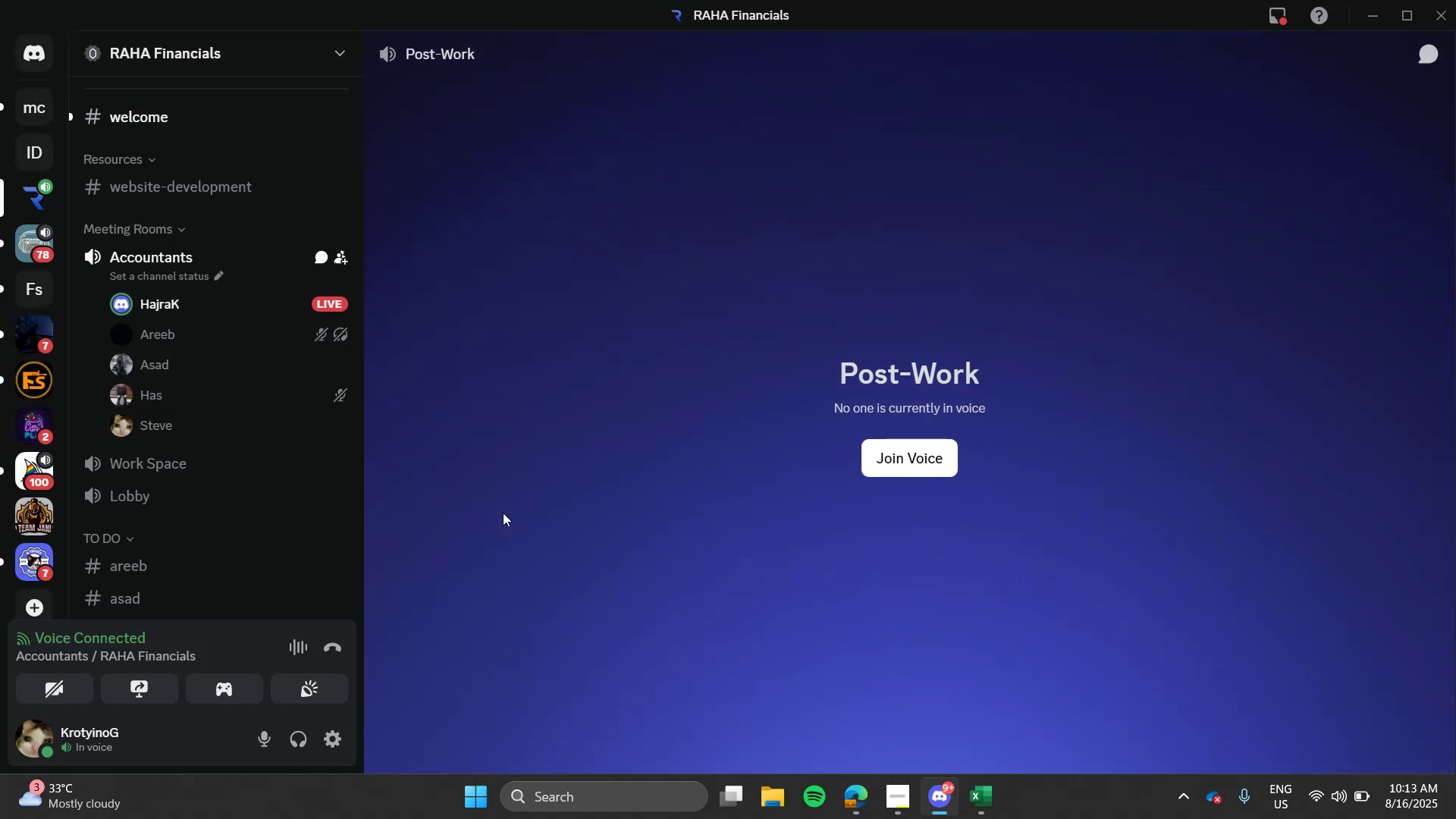 
key(Alt+AltLeft)
 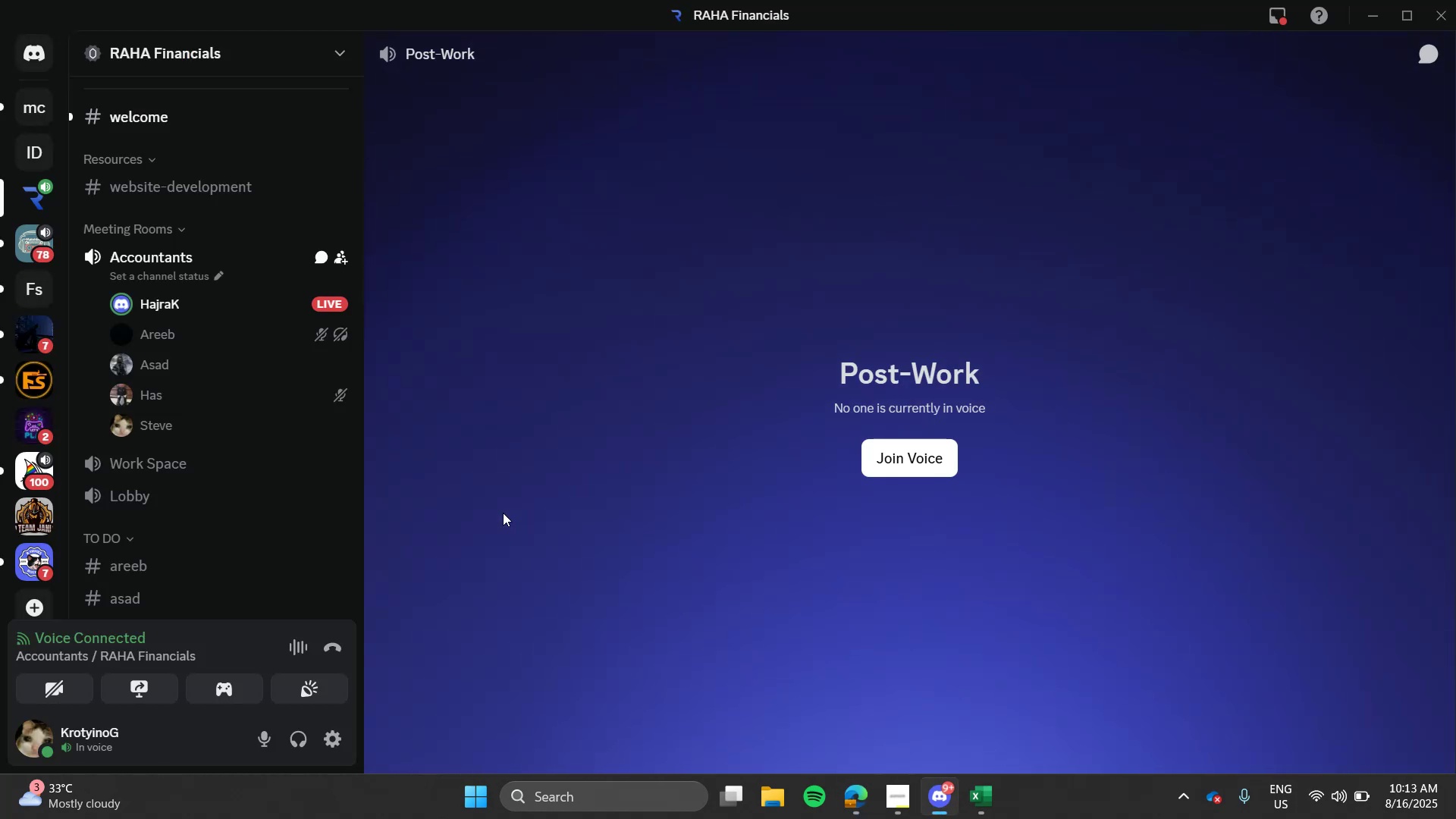 
key(Alt+Tab)
 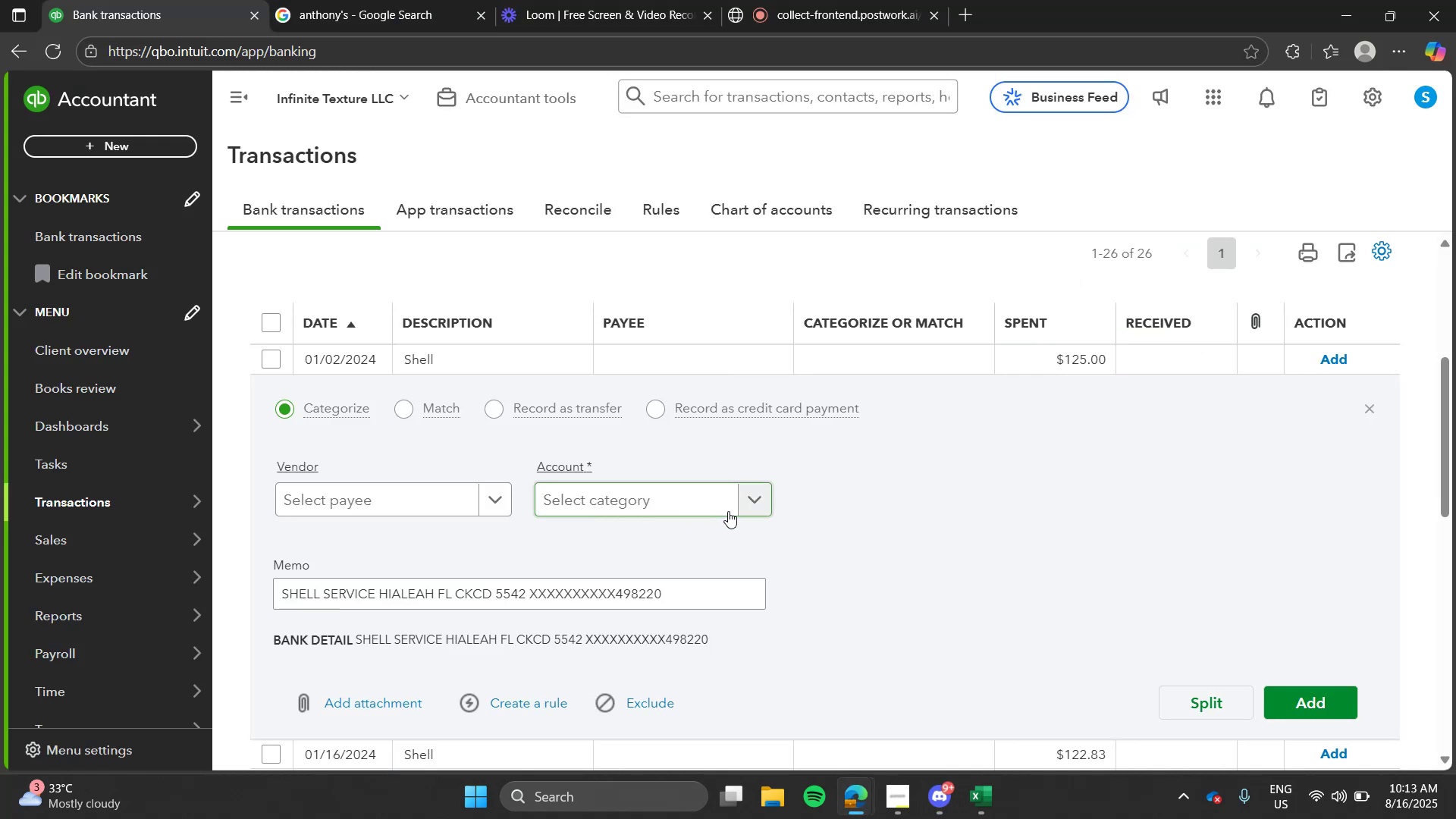 
left_click([730, 511])
 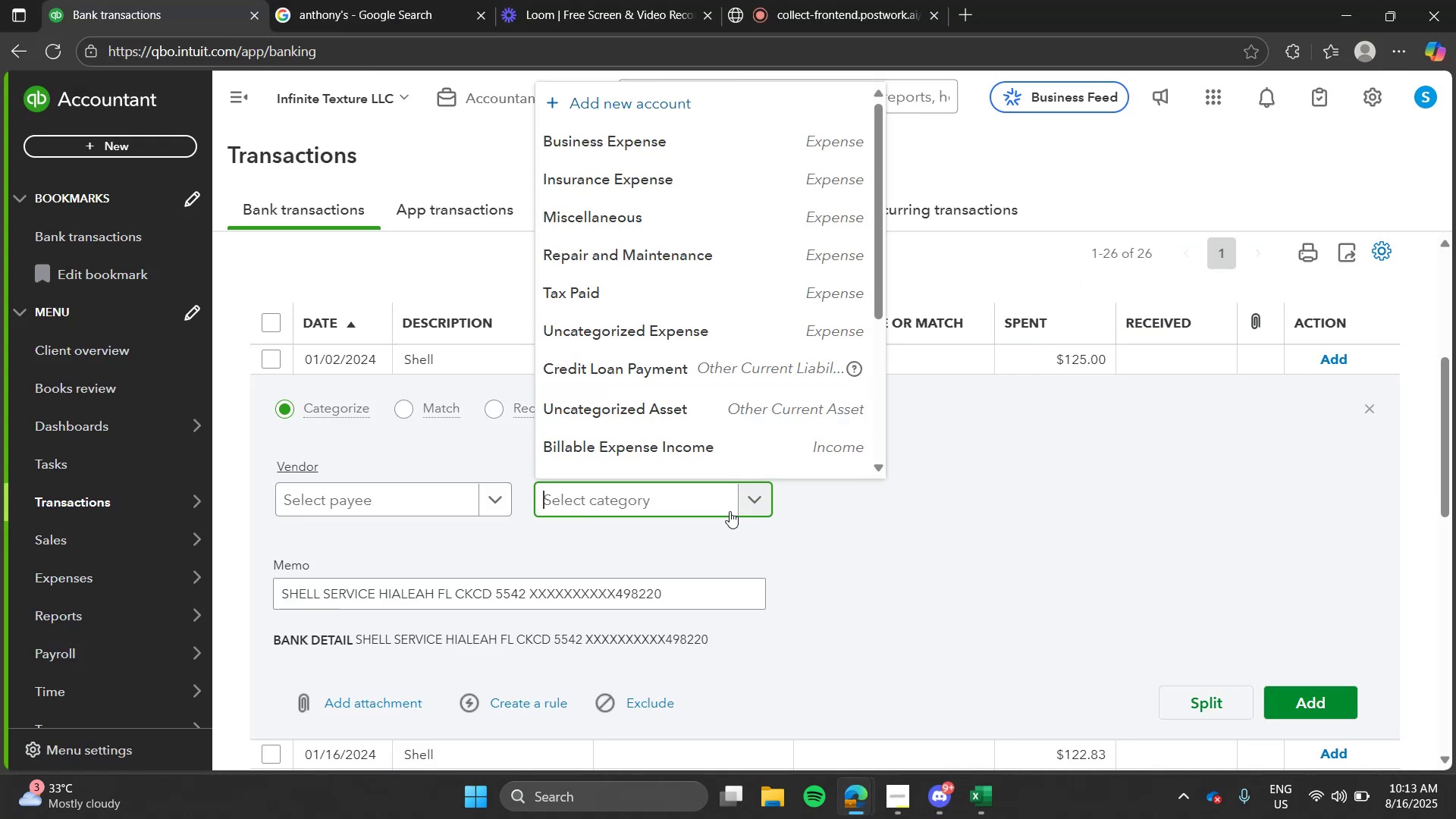 
type(fu)
key(Backspace)
key(Backspace)
 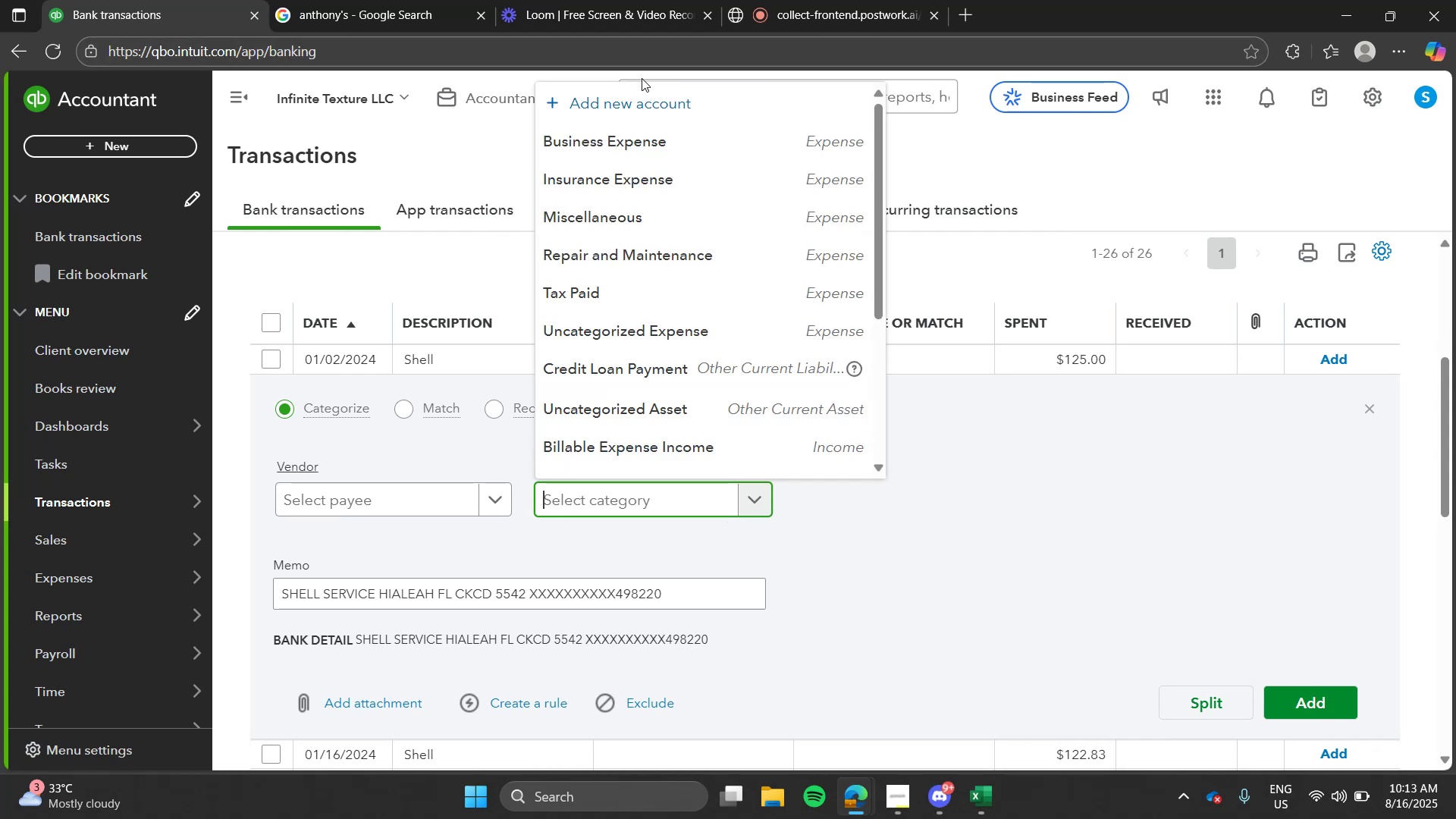 
left_click([643, 88])
 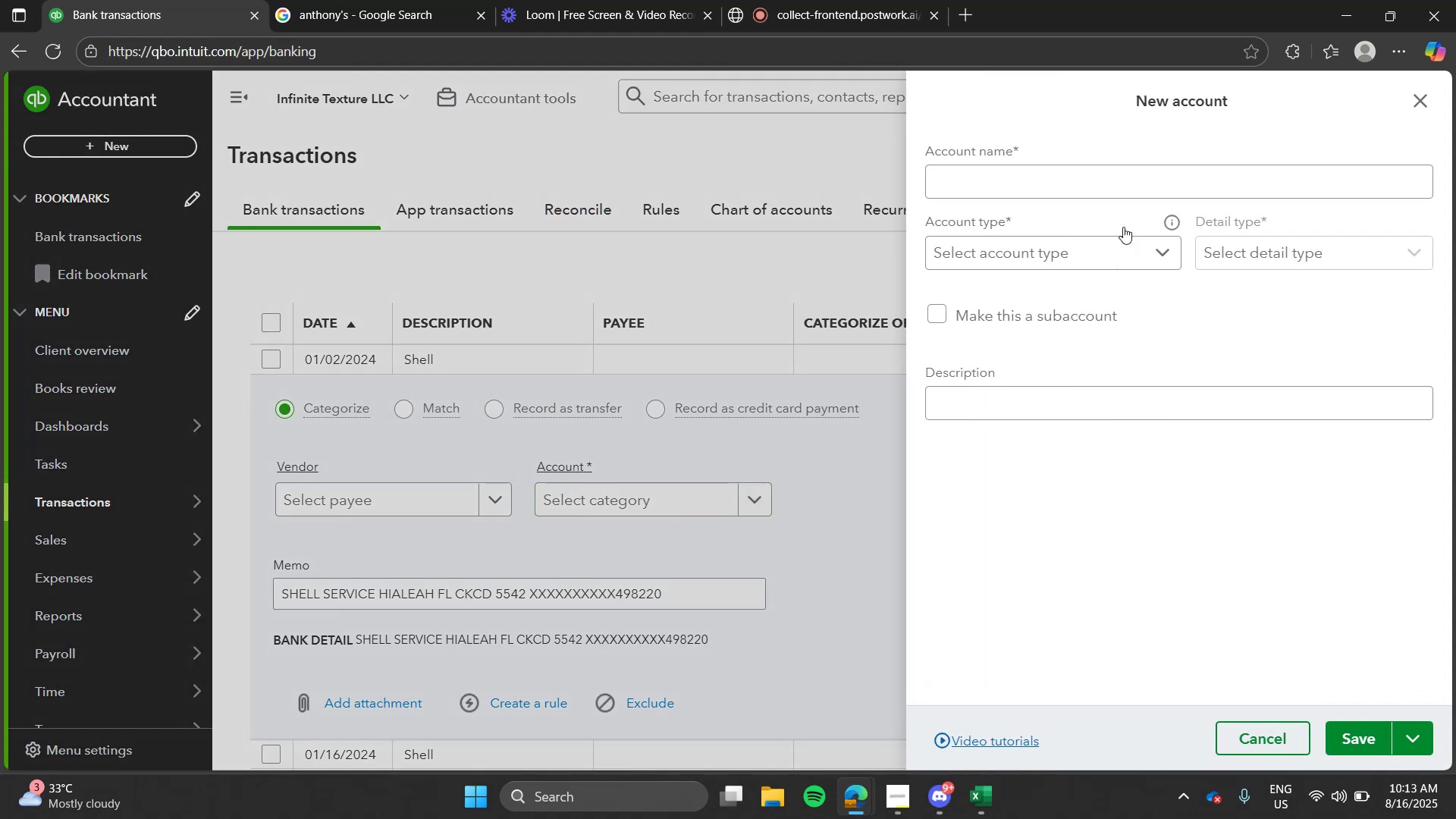 
left_click([1133, 187])
 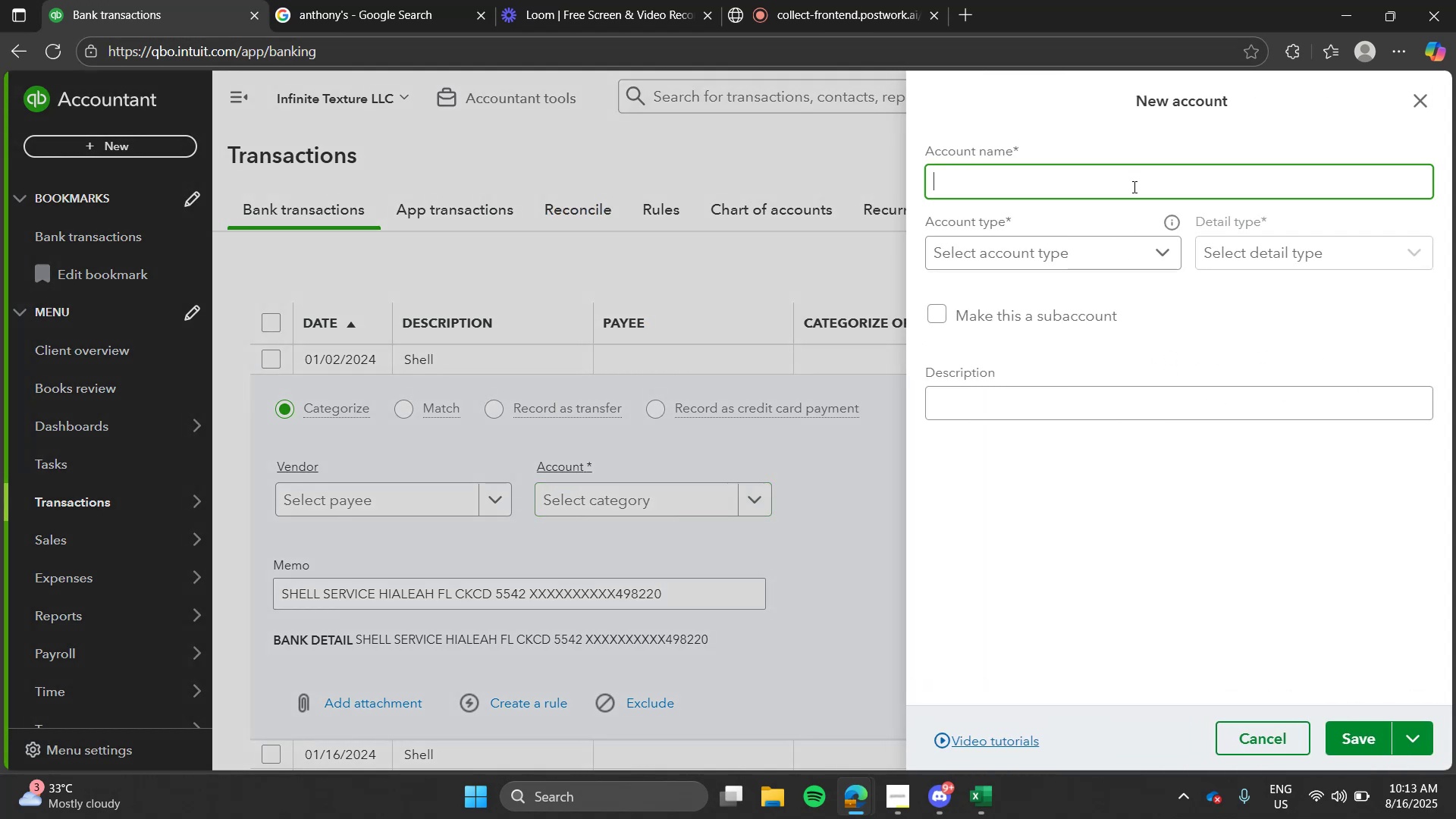 
type(Fuel Expense)
 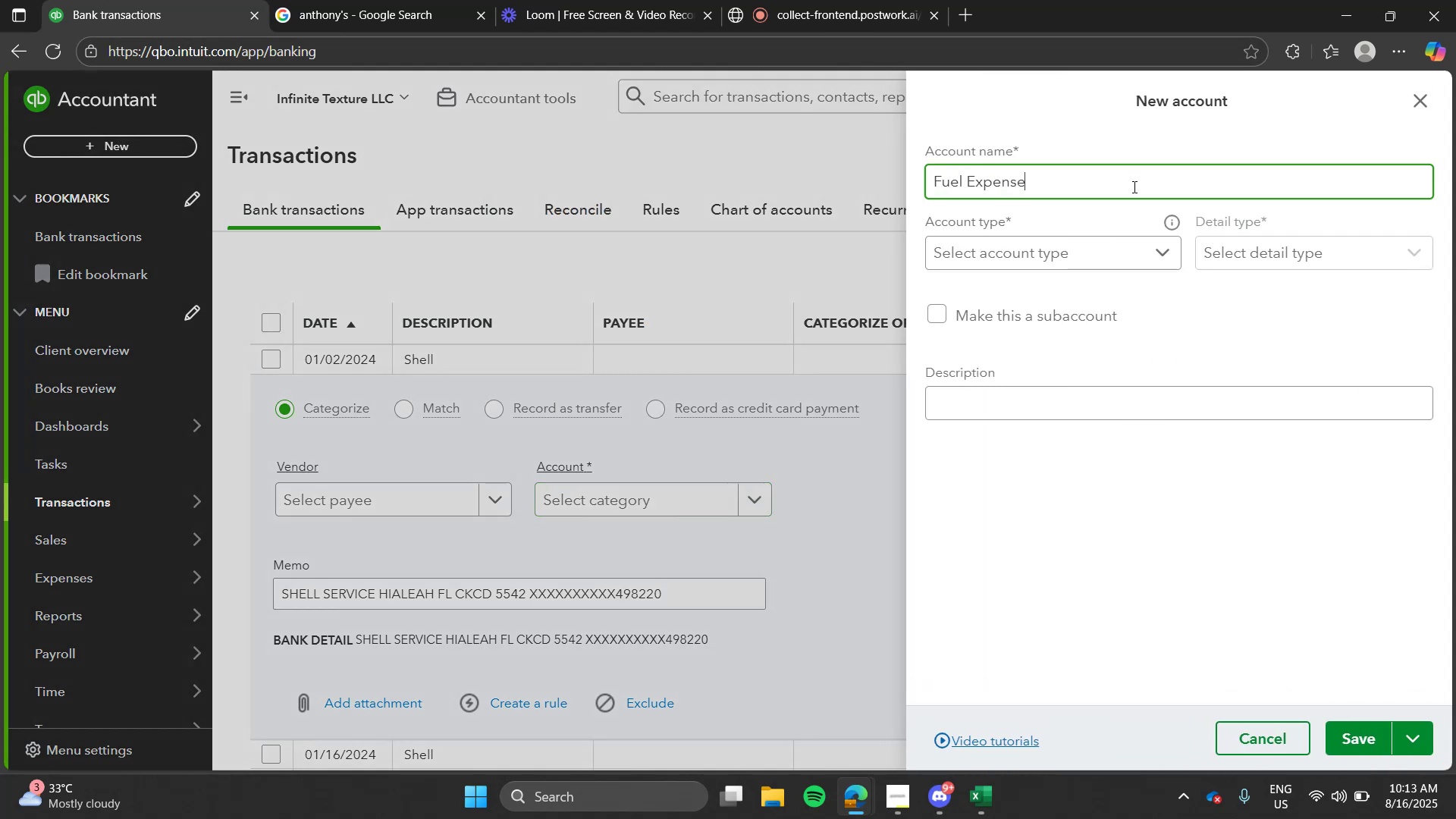 
left_click([1153, 259])
 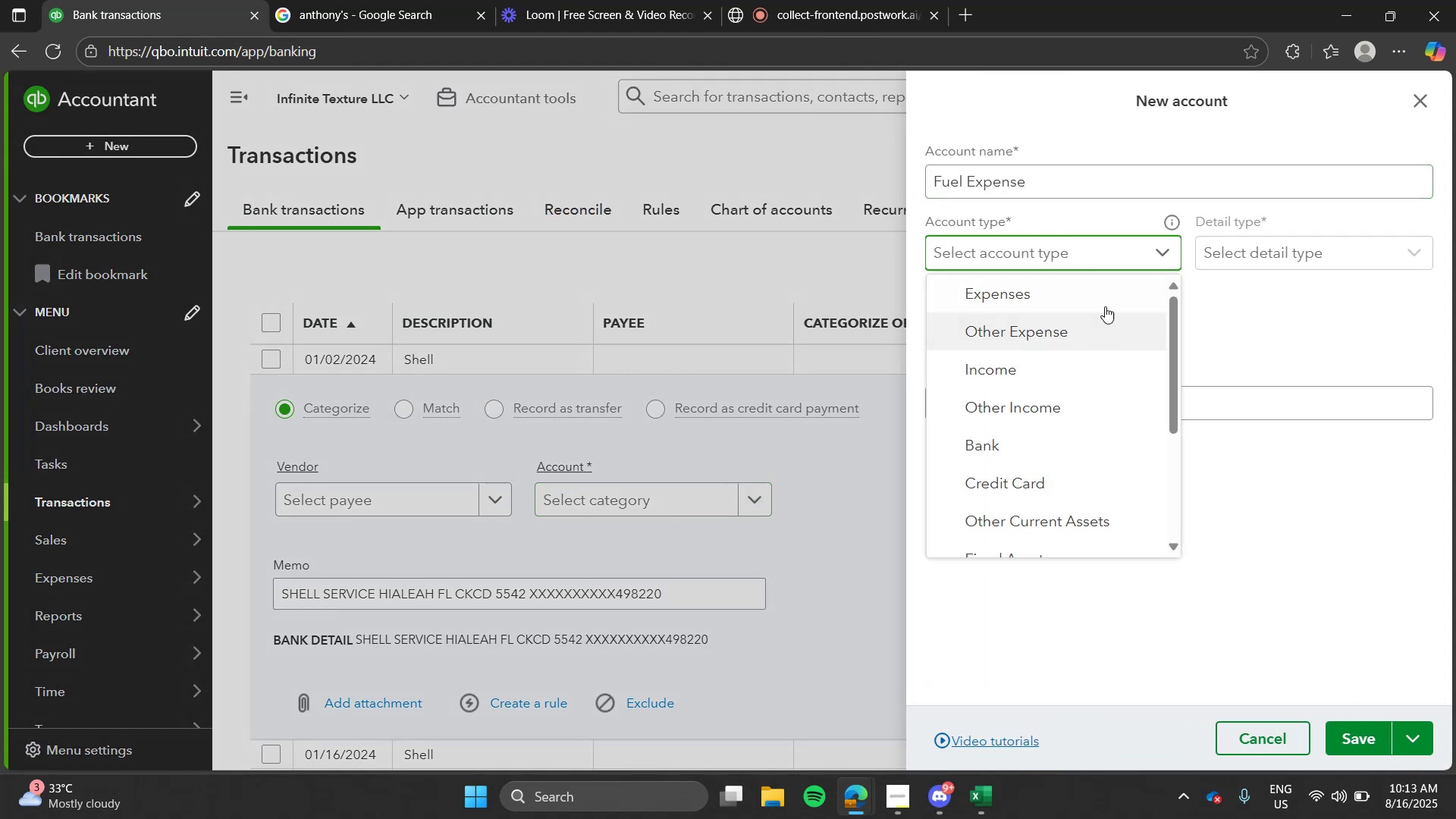 
left_click([1105, 306])
 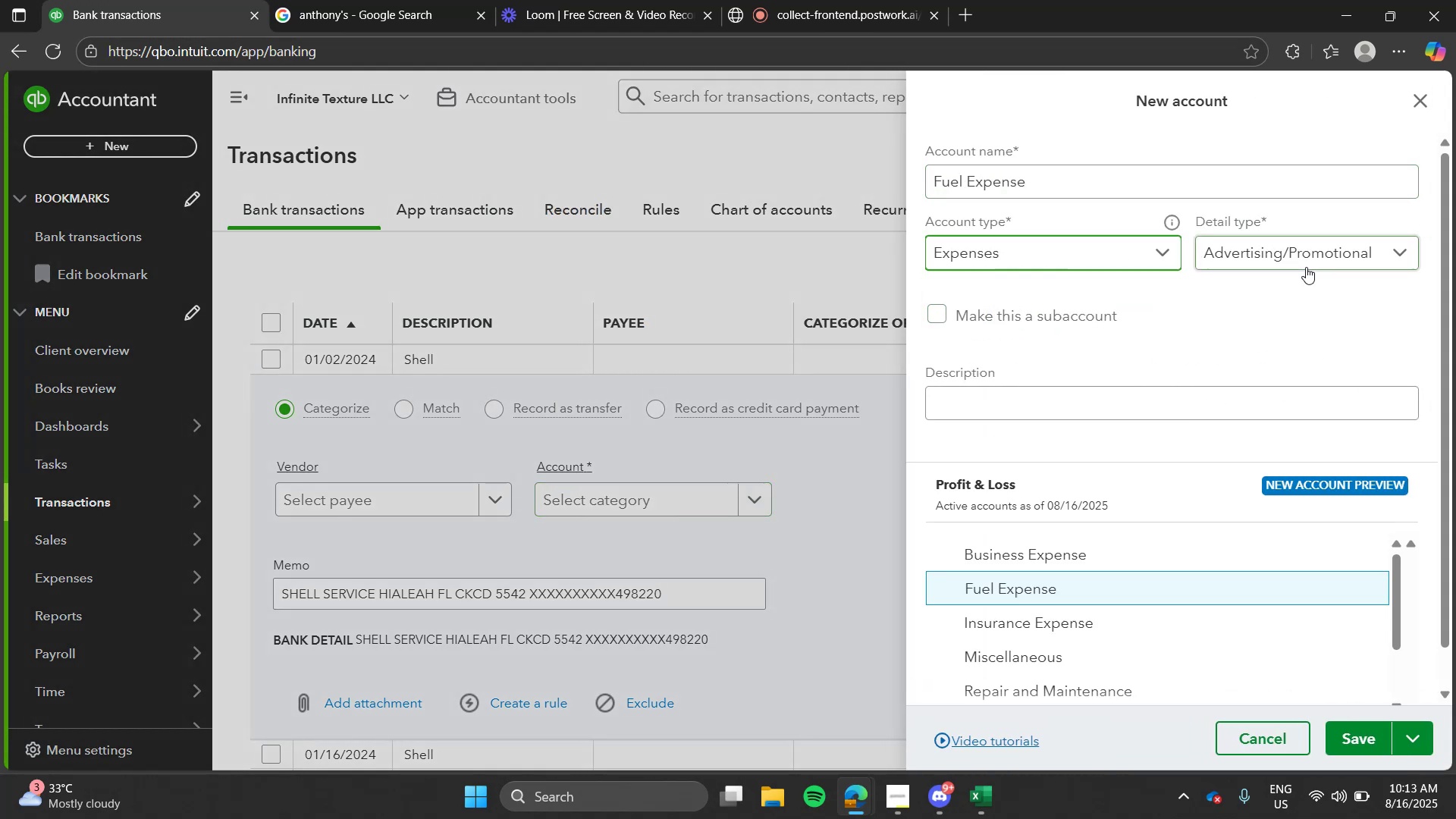 
left_click([1306, 267])
 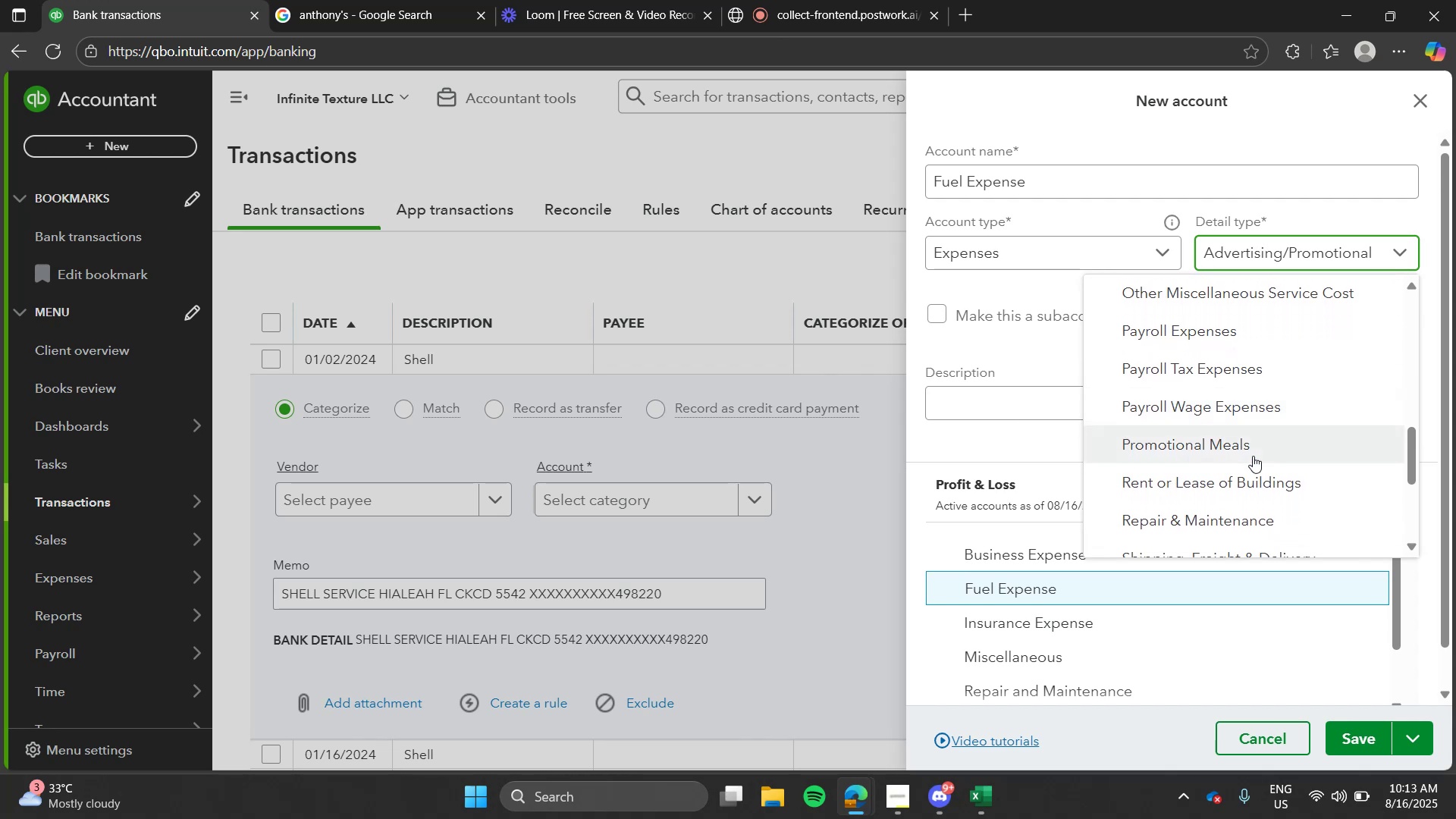 
wait(18.1)
 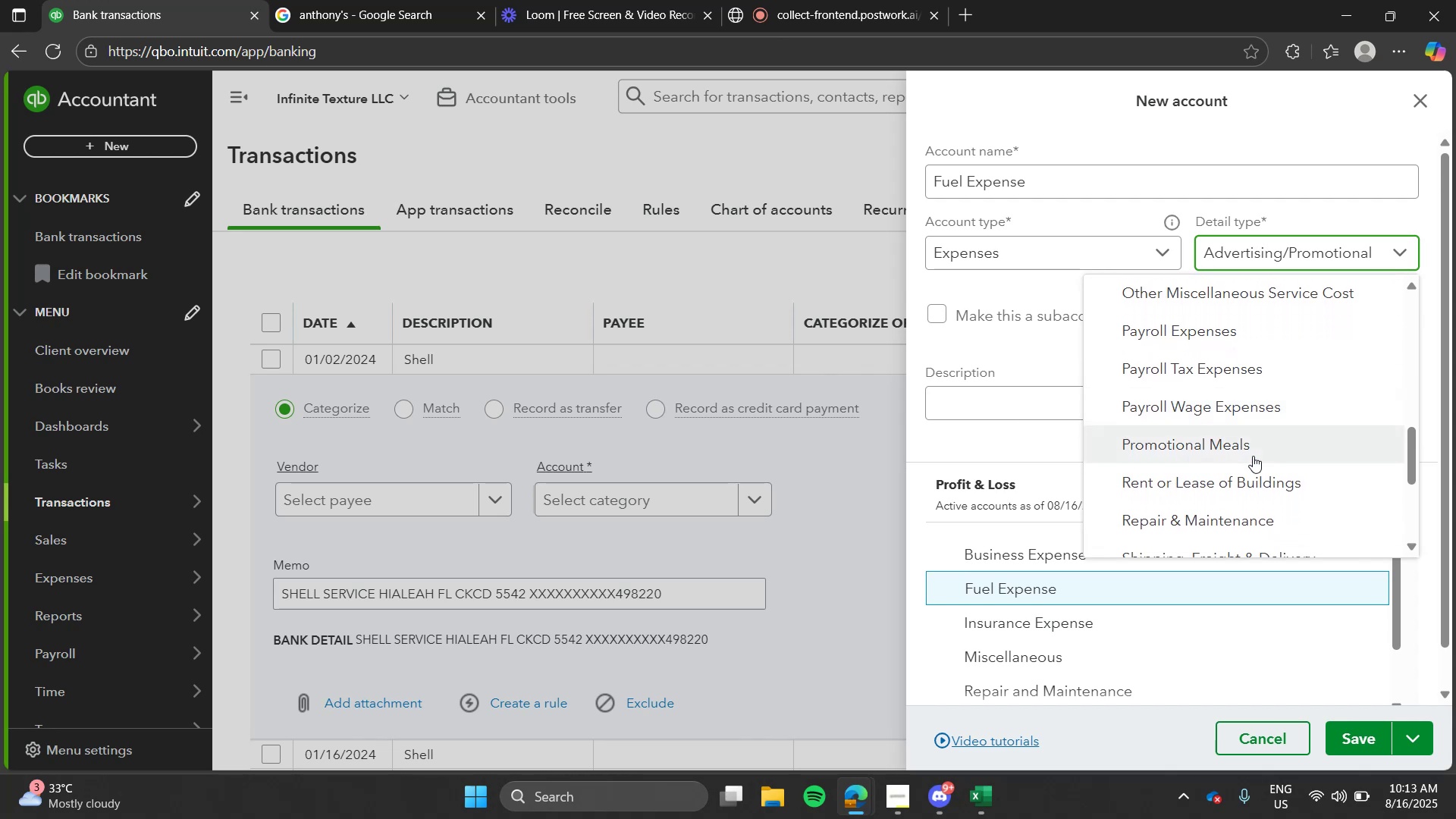 
left_click([1166, 262])
 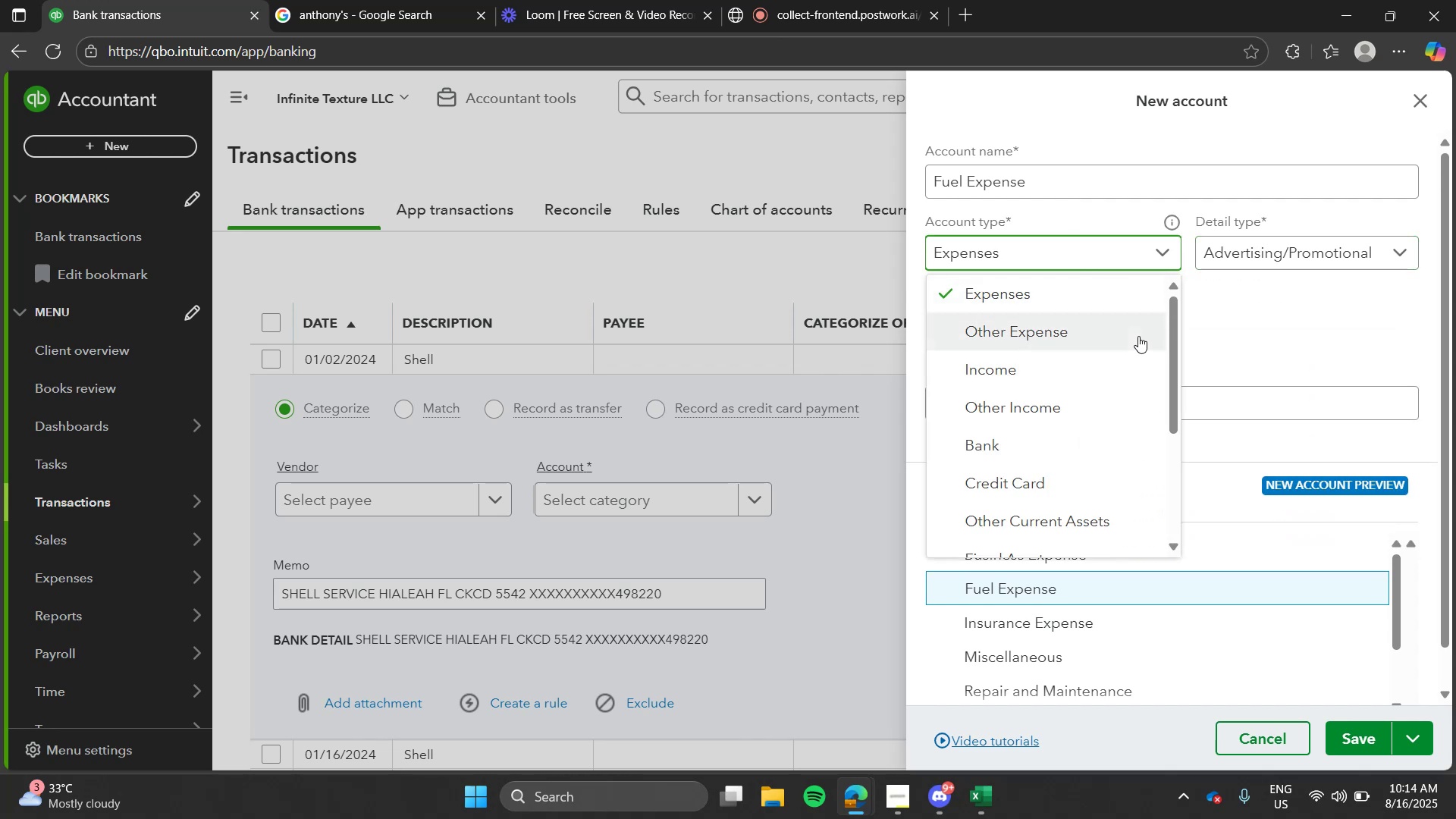 
left_click([1138, 336])
 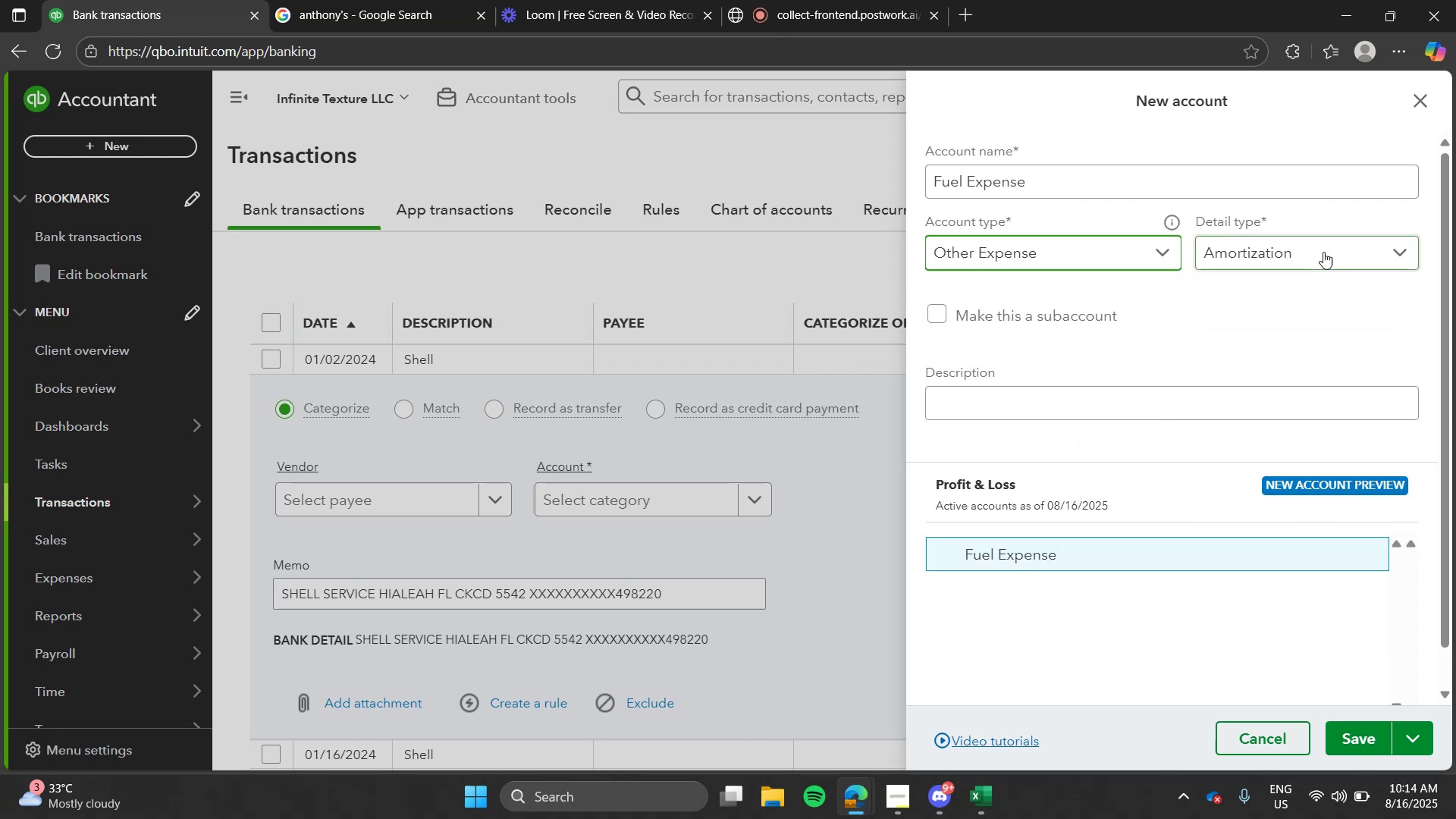 
left_click([1323, 252])
 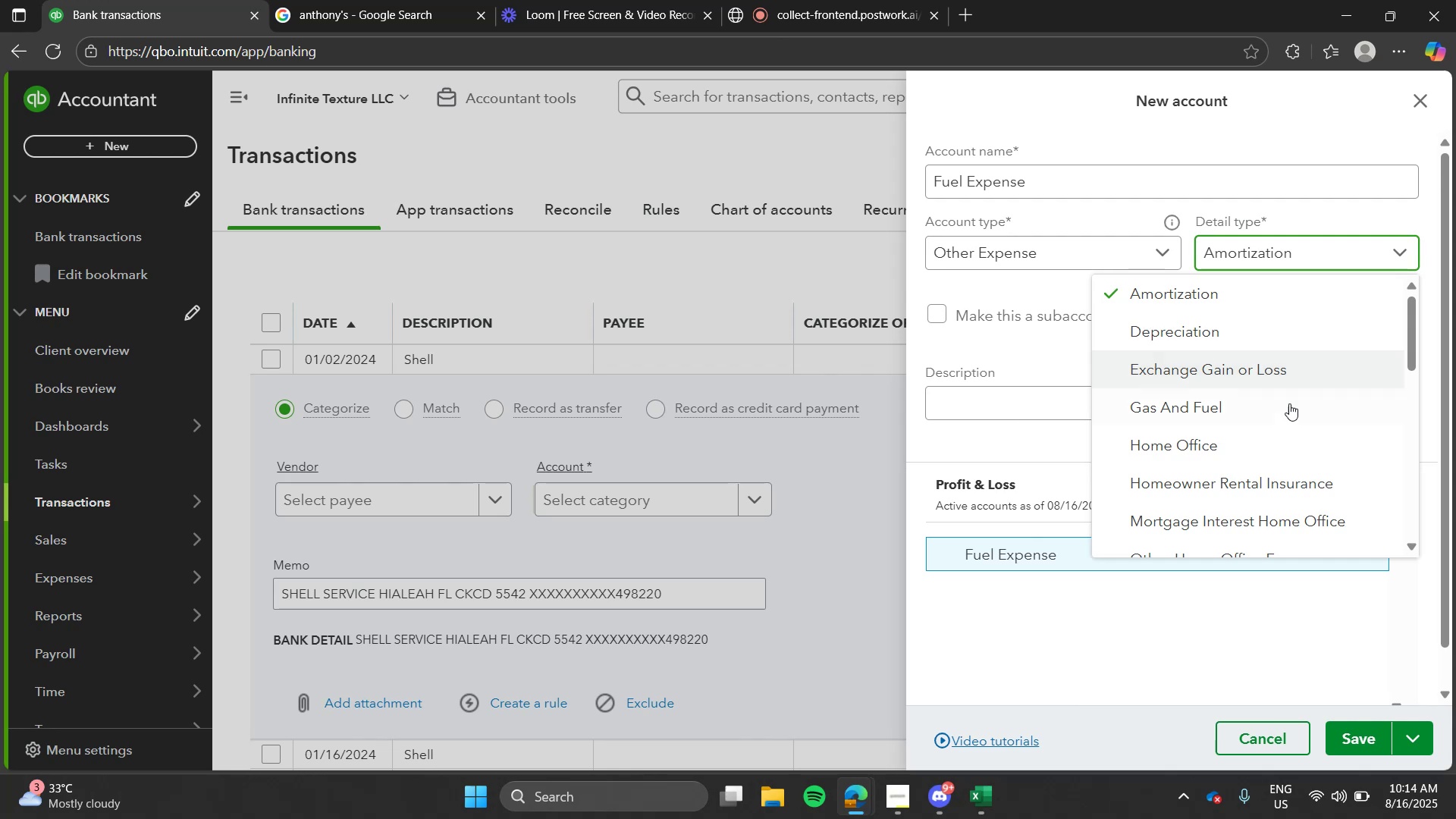 
left_click([1289, 403])
 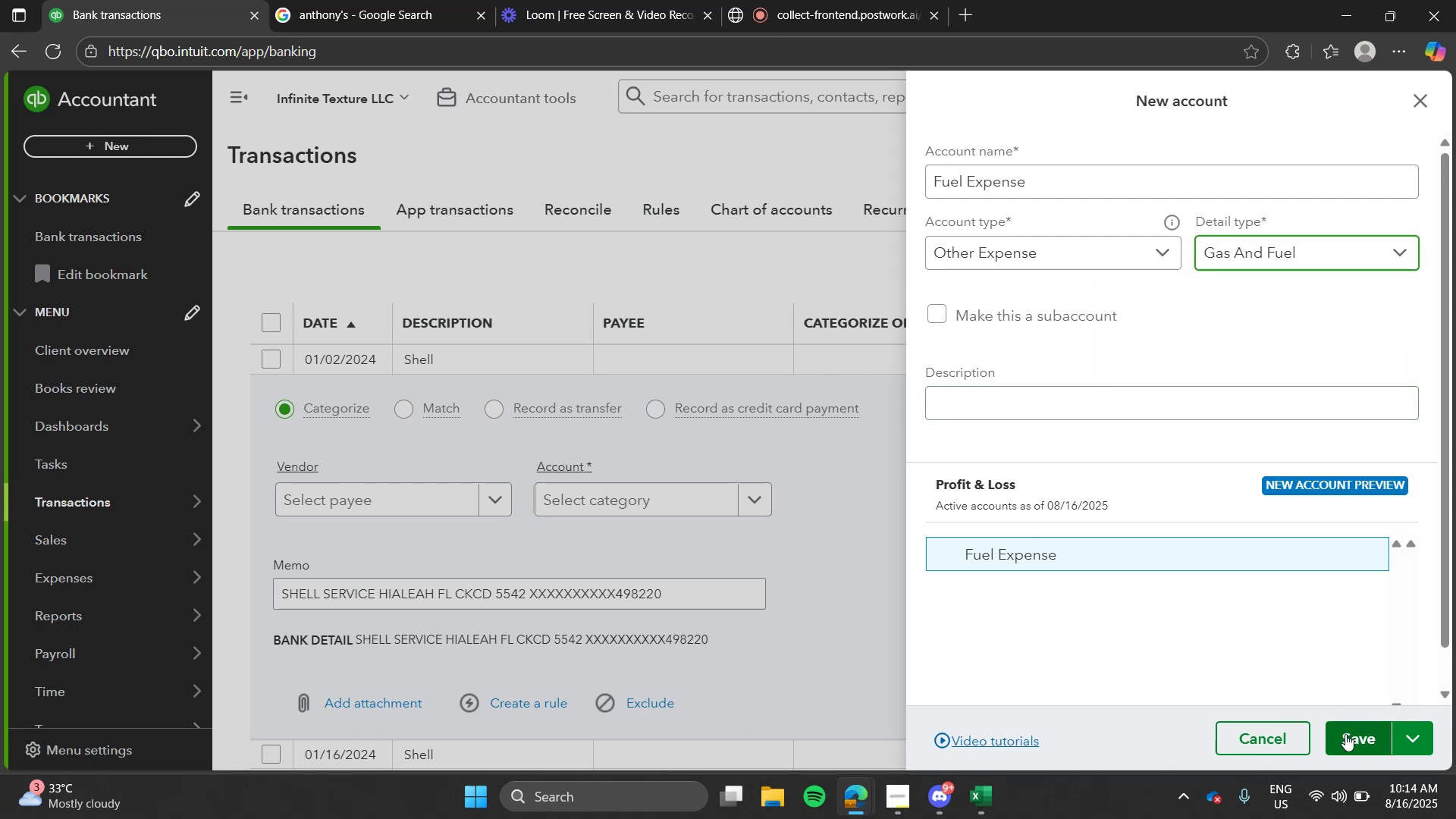 
left_click([1345, 734])
 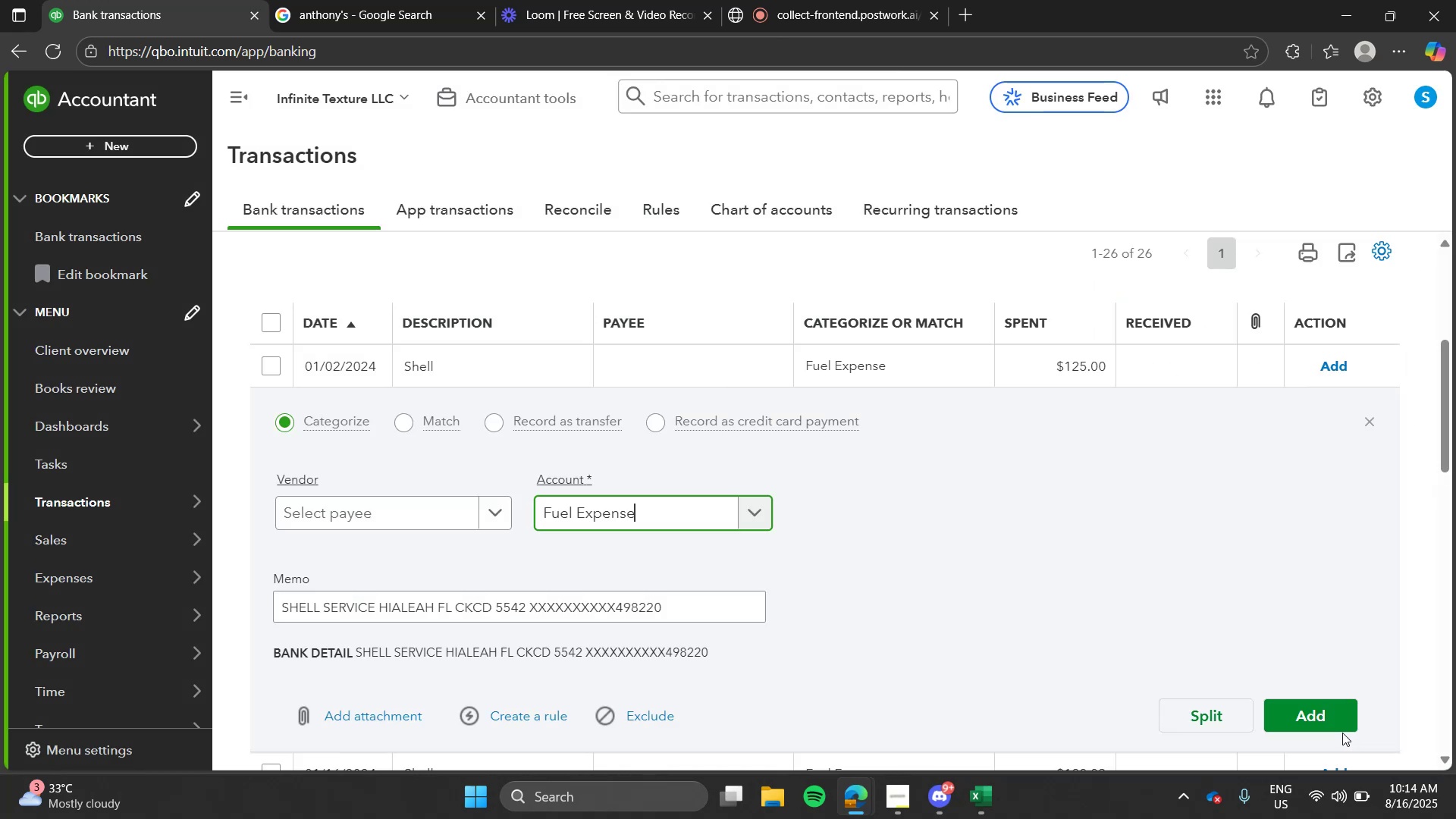 
left_click([1337, 723])
 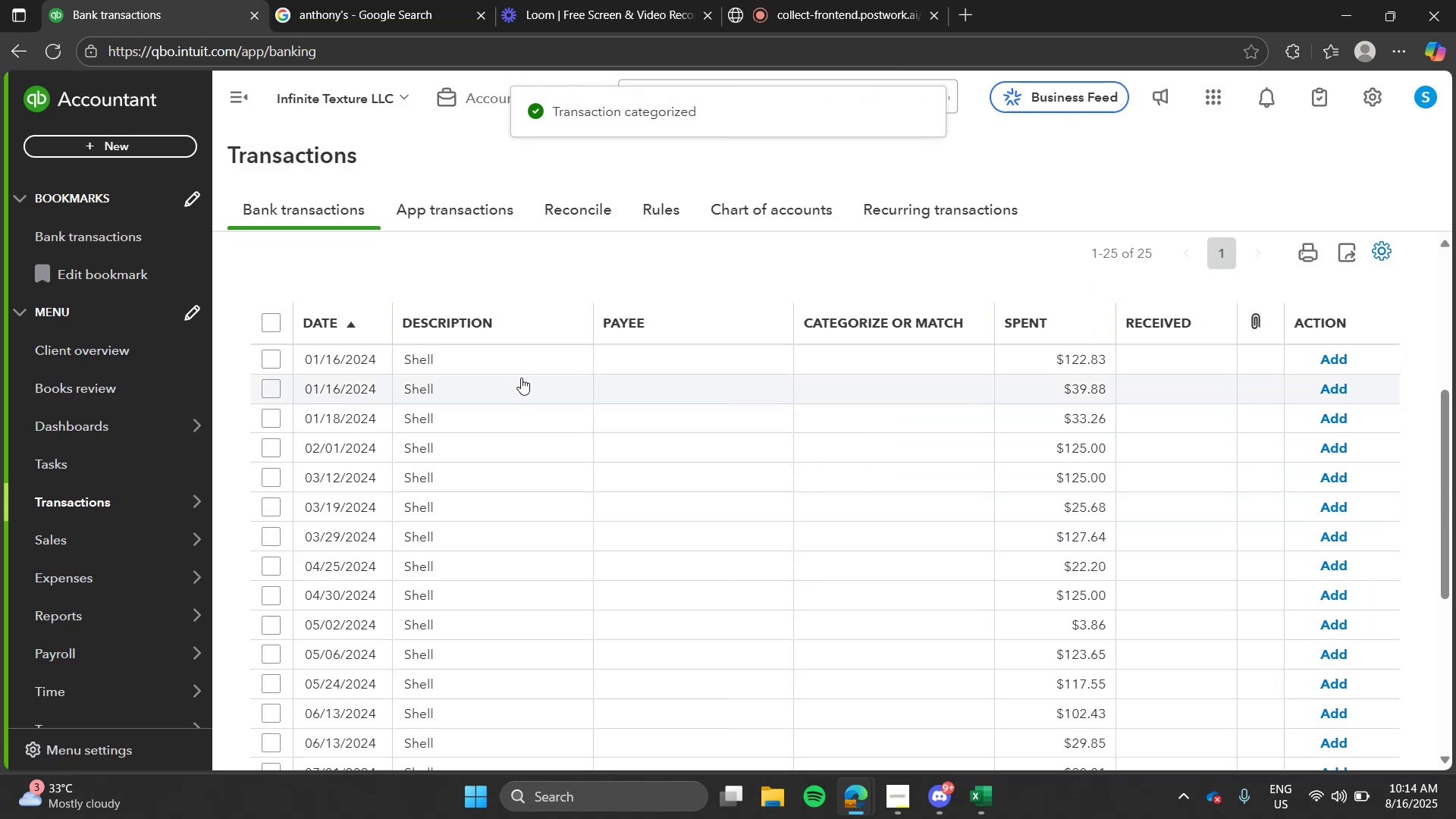 
left_click([515, 363])
 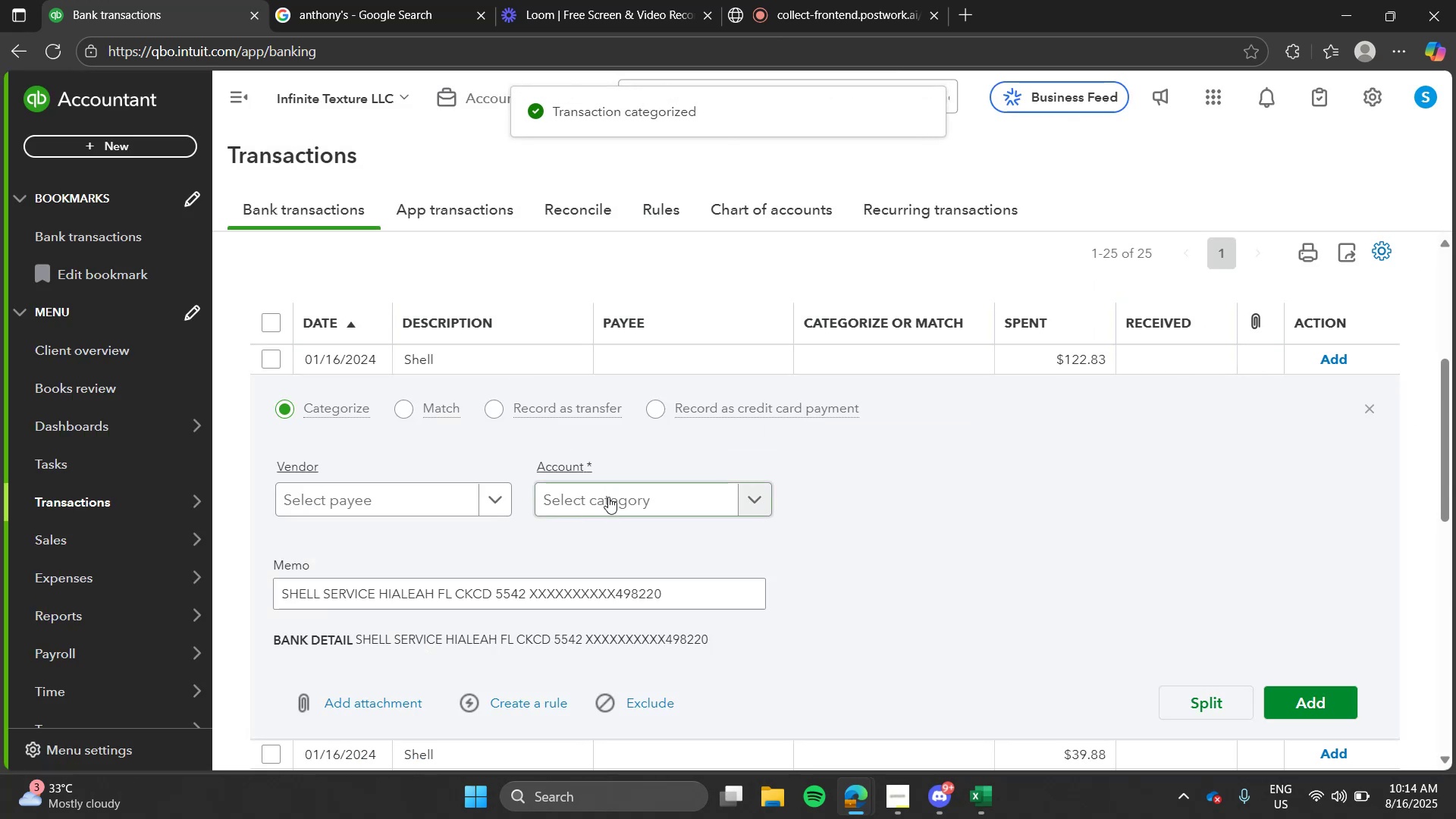 
left_click([608, 497])
 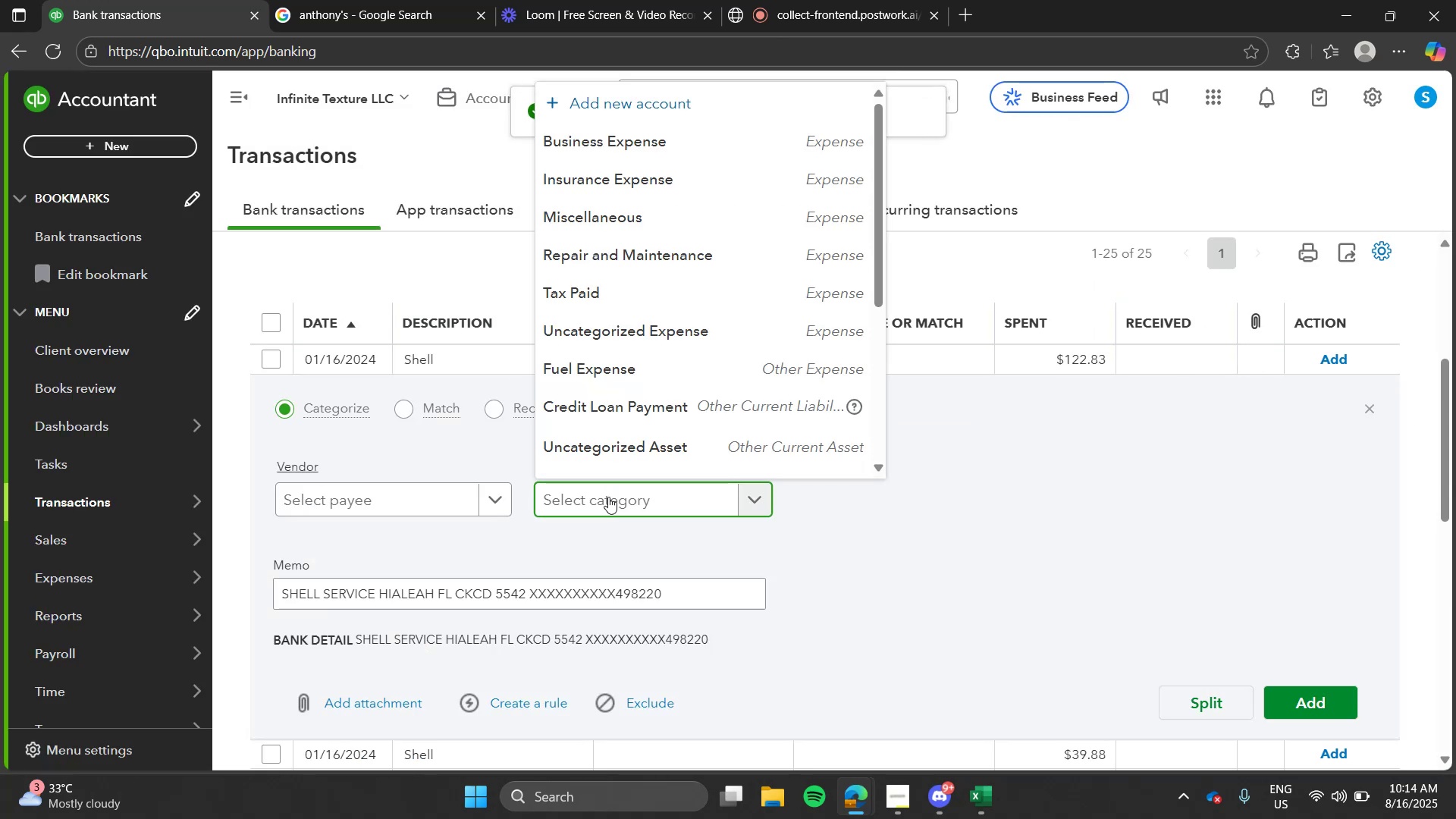 
type(bus)
key(Backspace)
key(Backspace)
key(Backspace)
key(Backspace)
type(d)
key(Backspace)
type(fue)
key(Tab)
 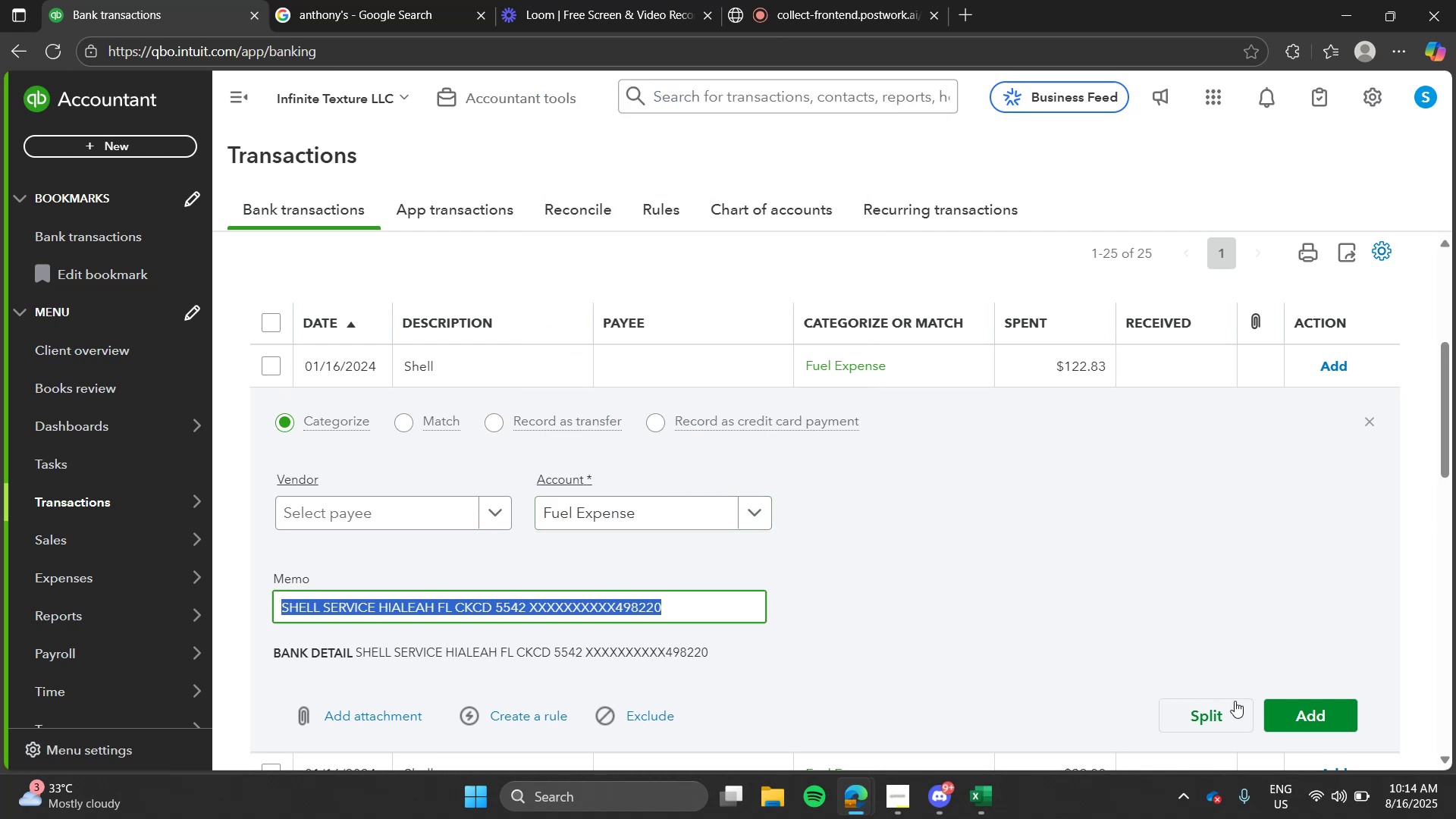 
left_click([1269, 708])
 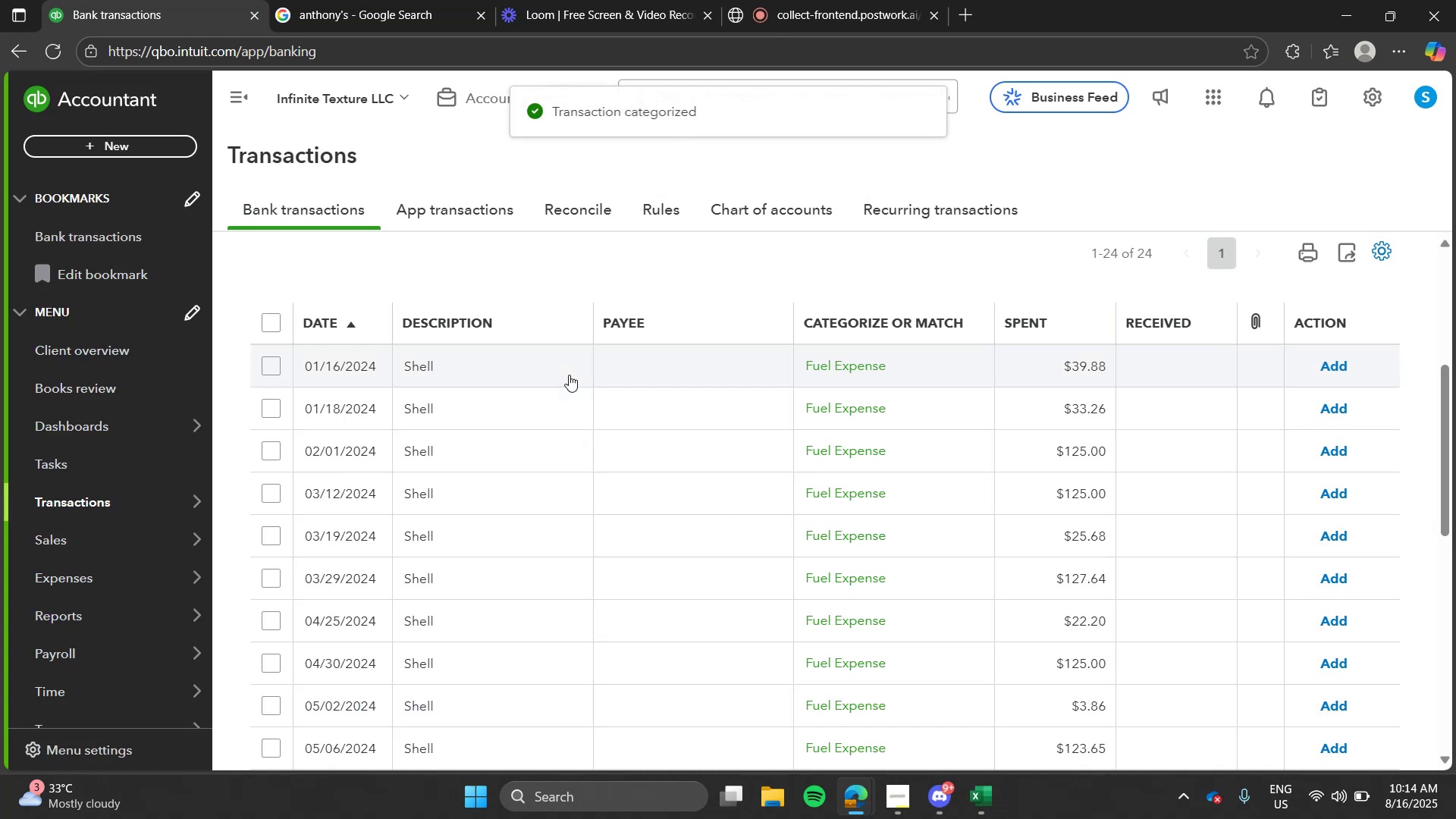 
left_click([538, 384])
 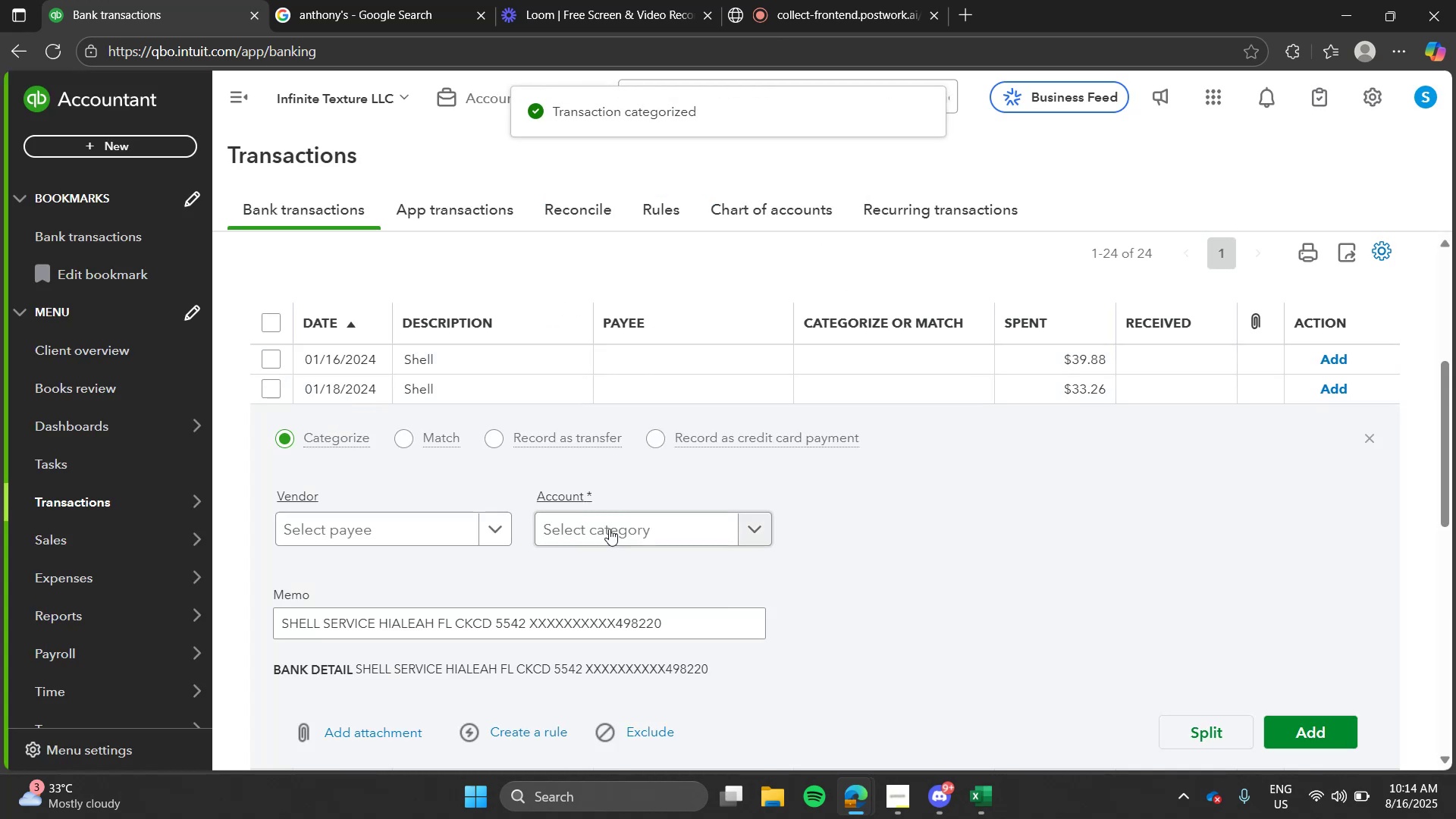 
left_click([609, 529])
 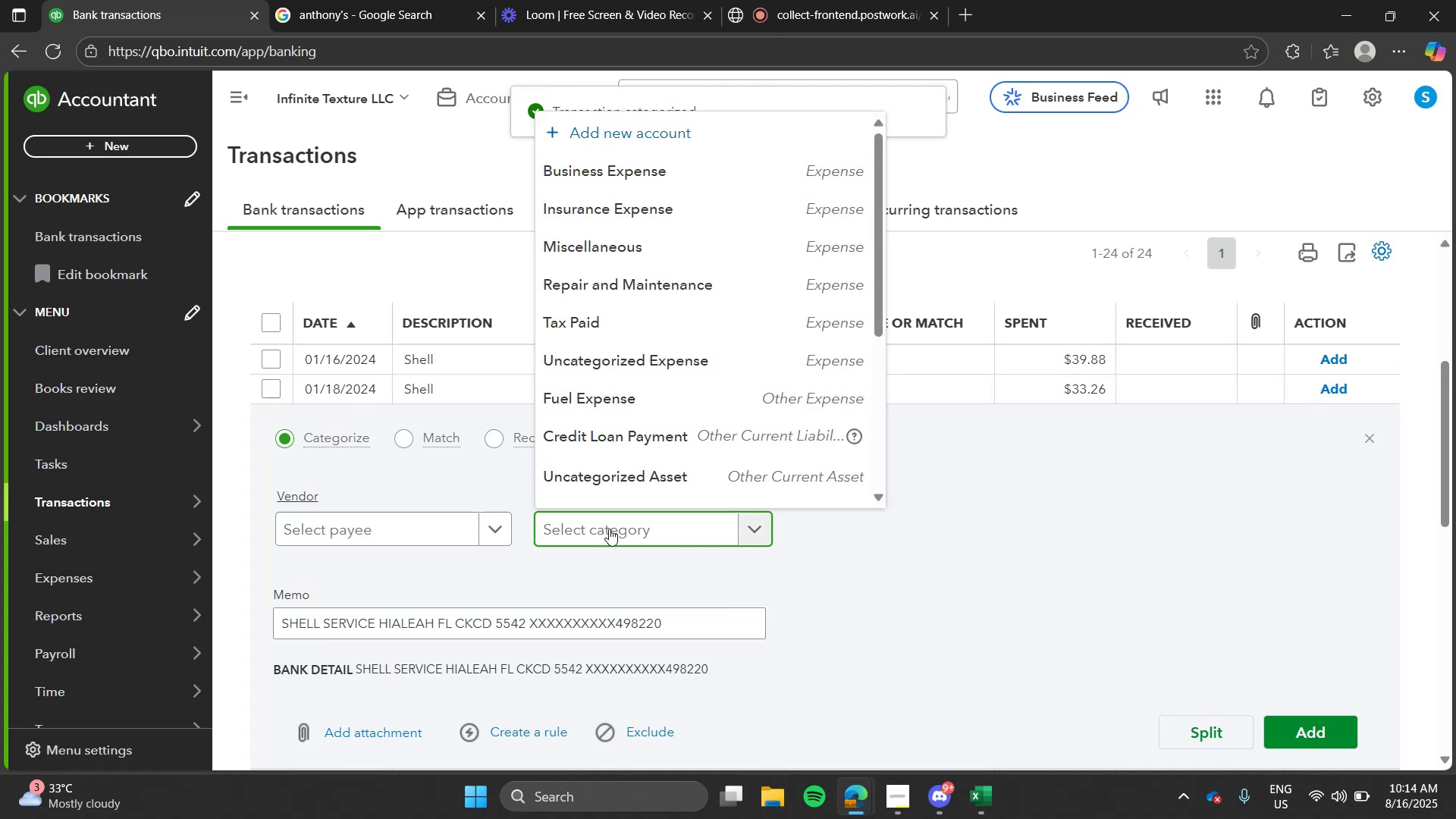 
type(fue)
key(Tab)
 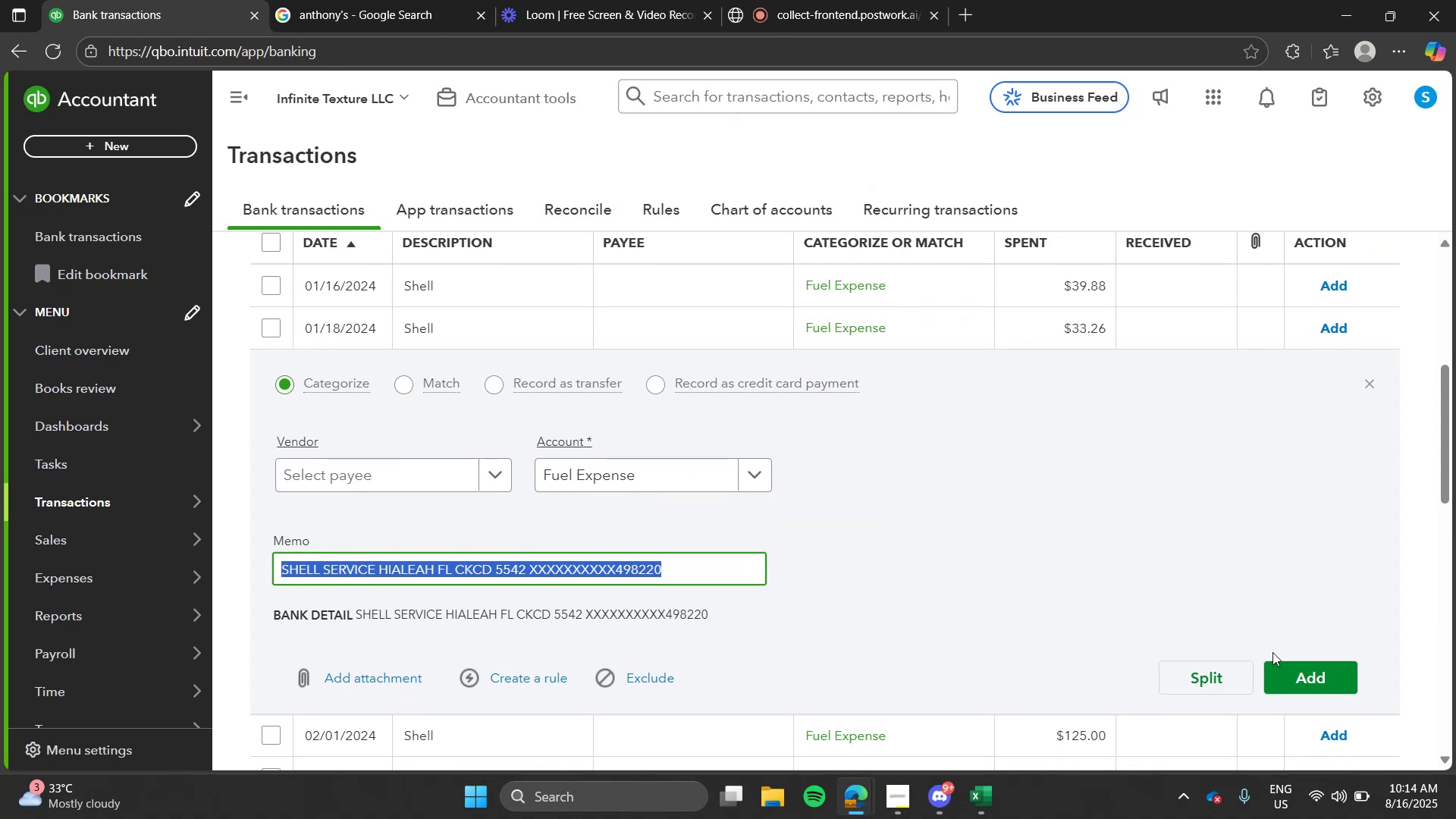 
left_click([1298, 677])
 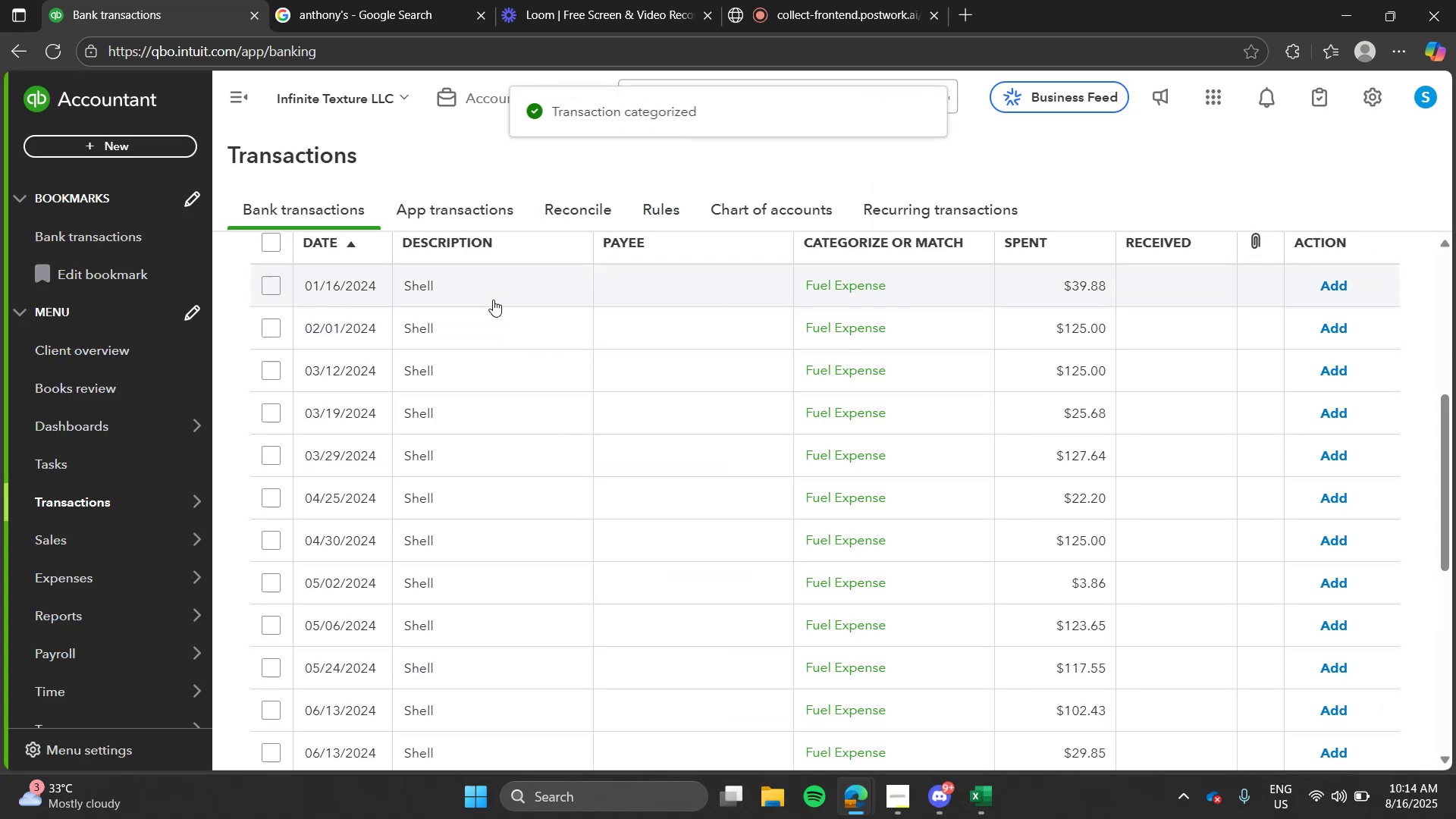 
left_click([481, 285])
 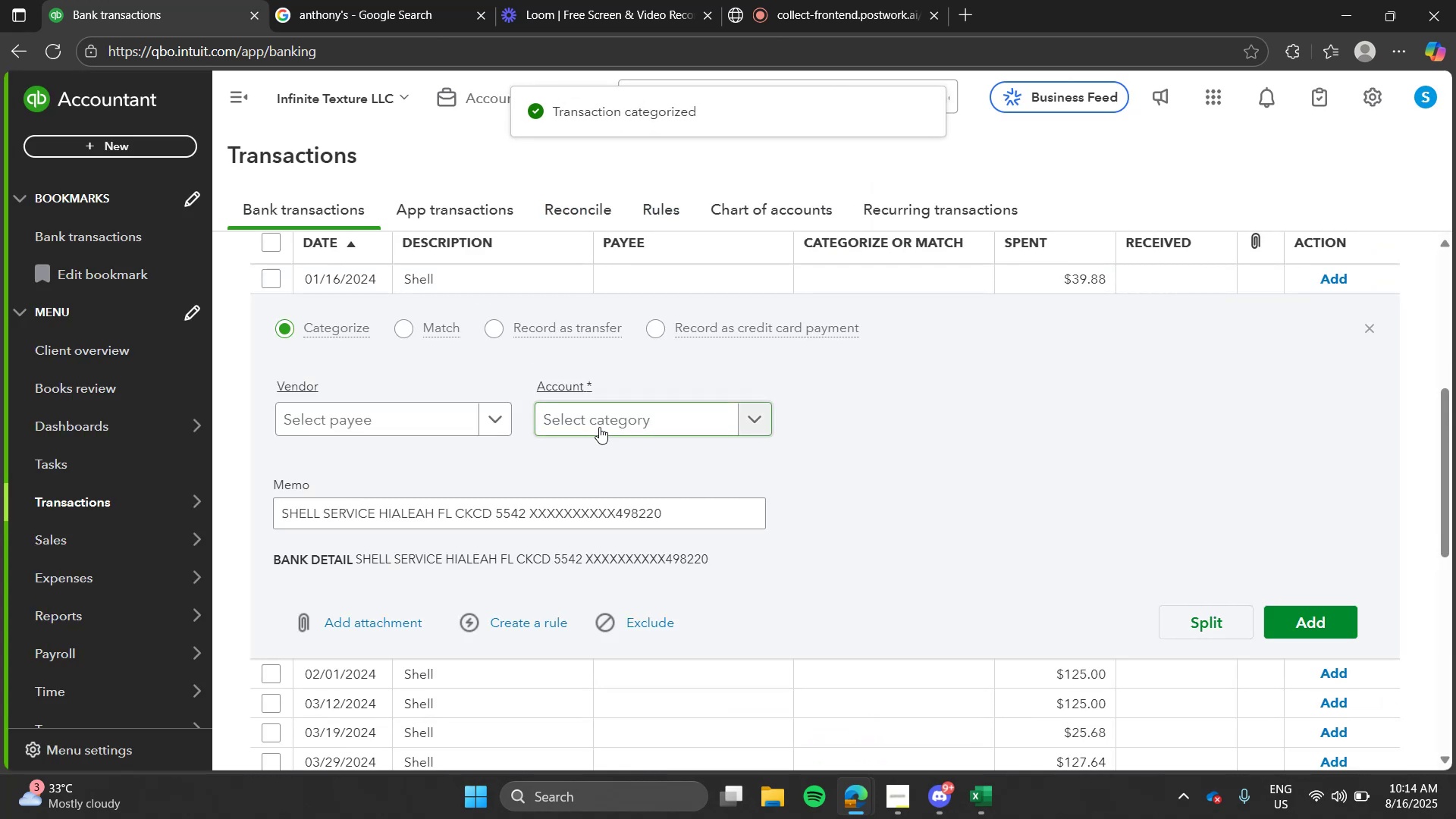 
left_click([599, 427])
 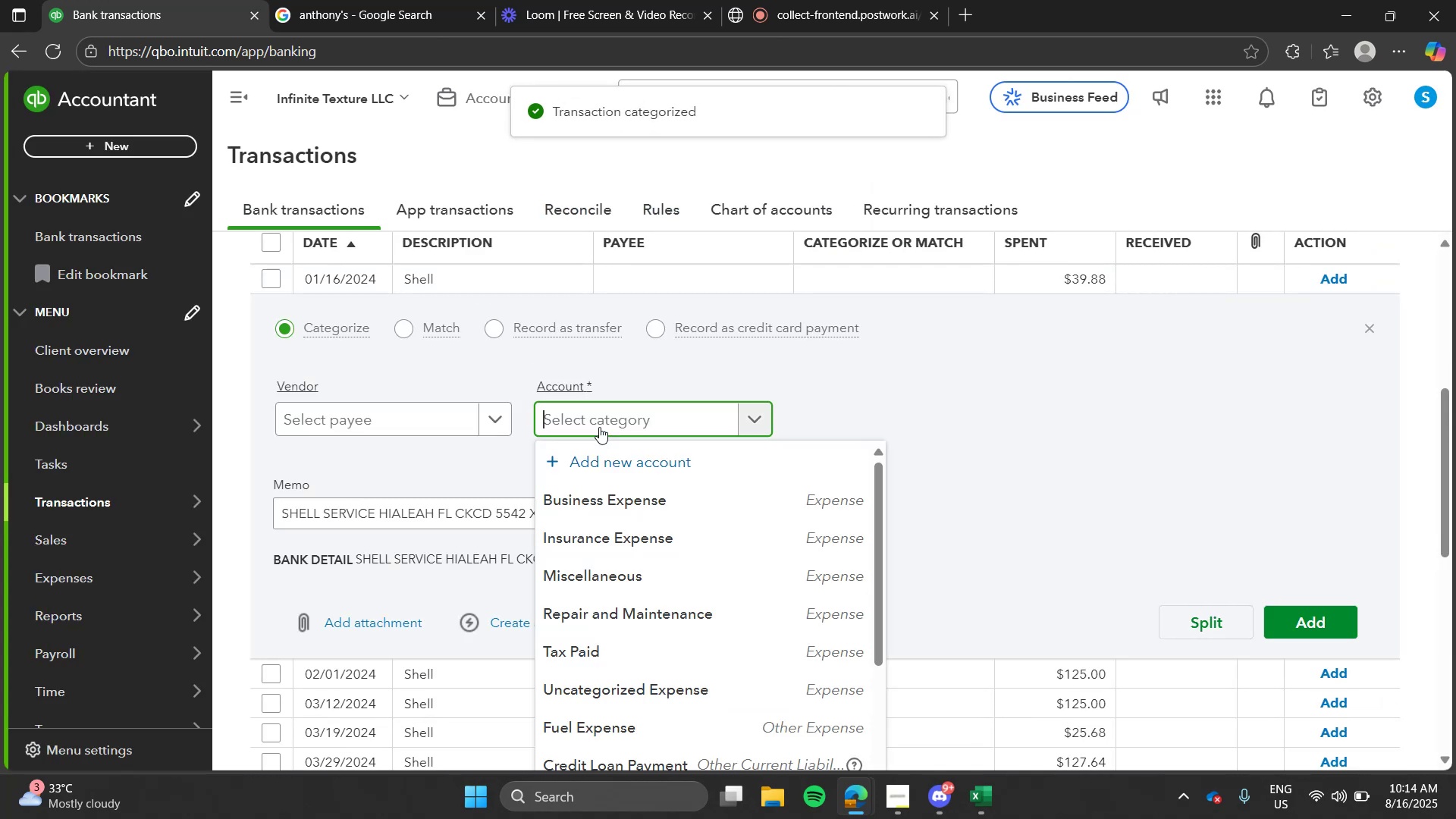 
type(fue)
key(Tab)
 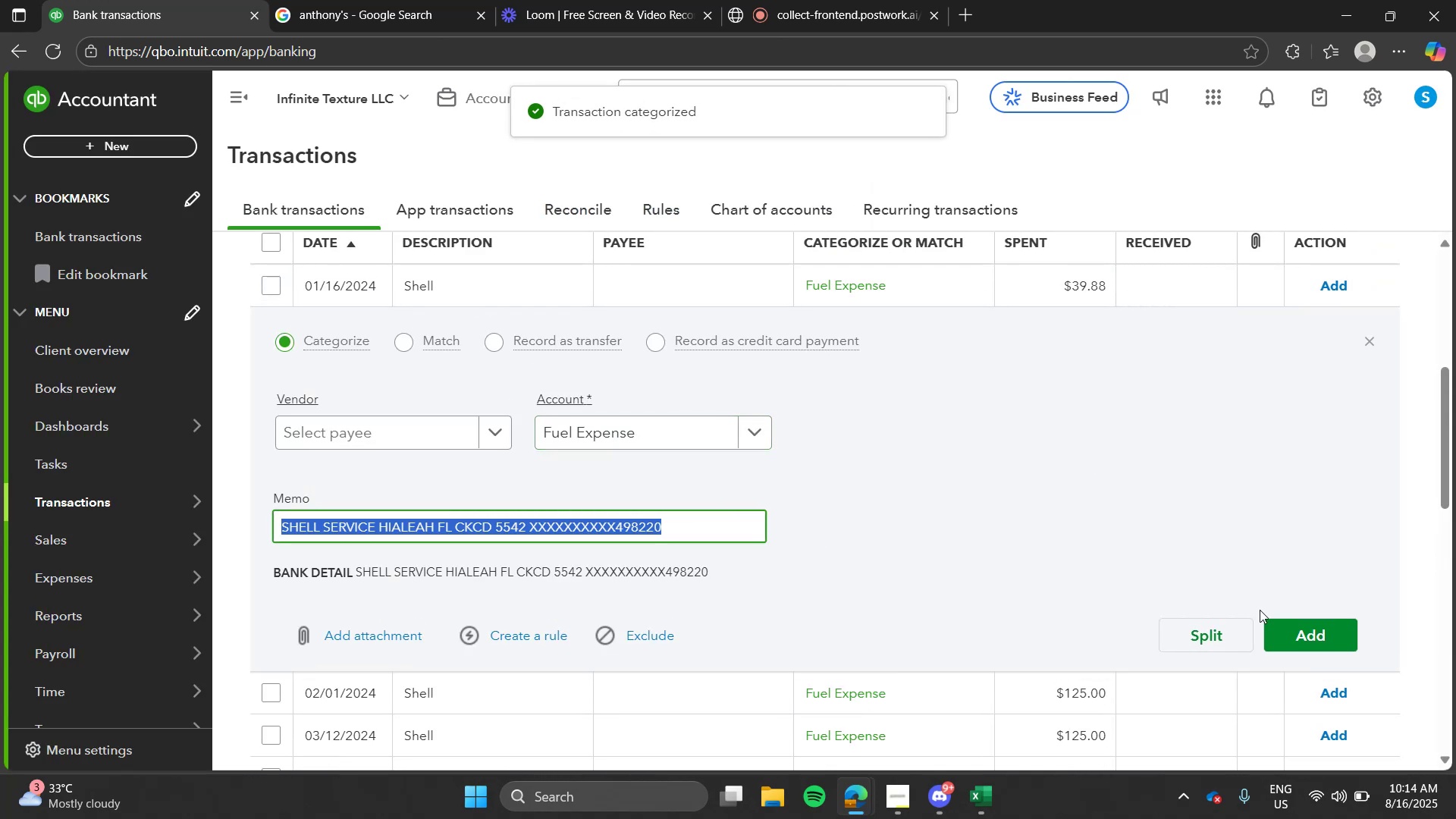 
left_click([1278, 631])
 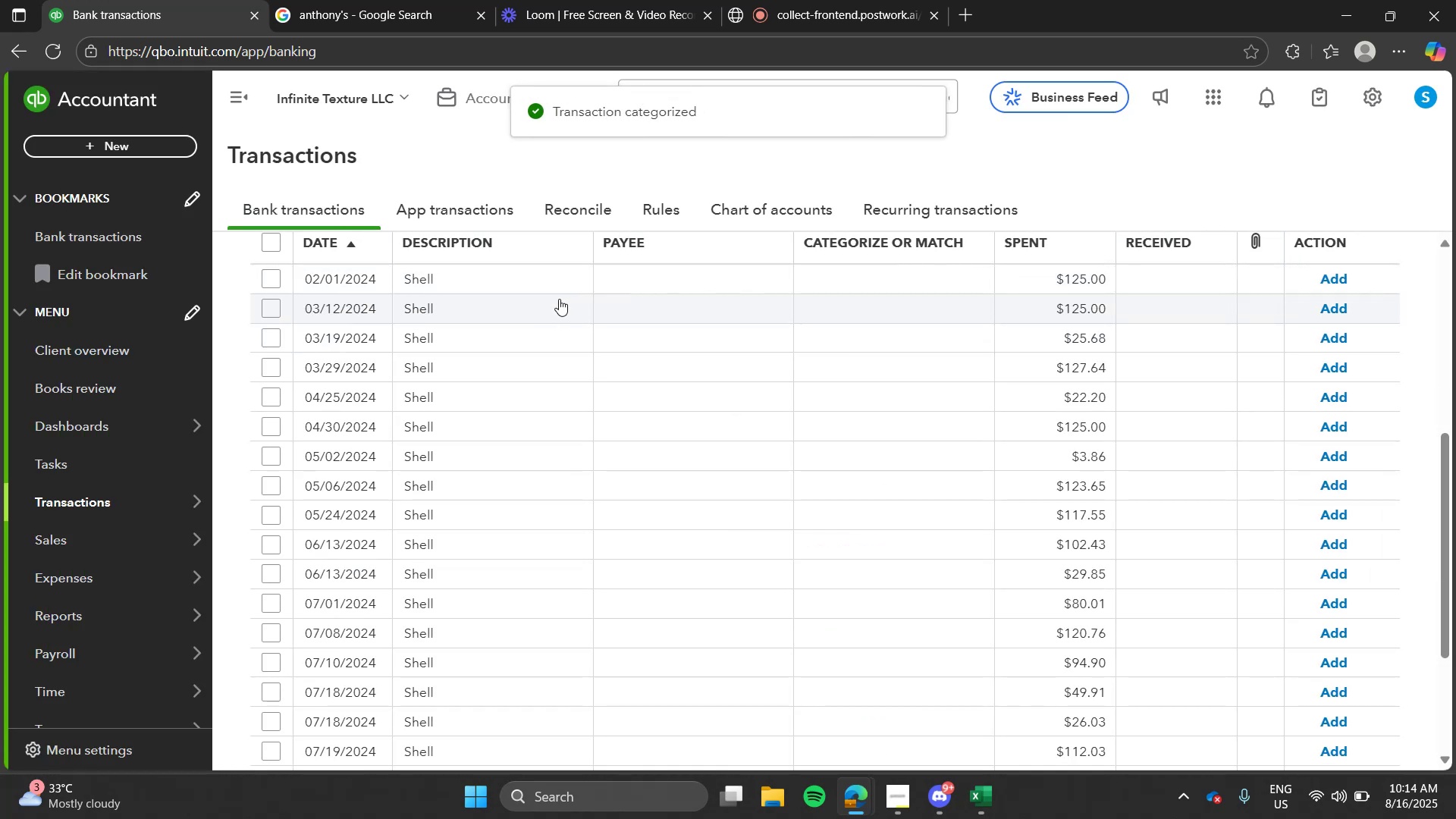 
left_click([559, 299])
 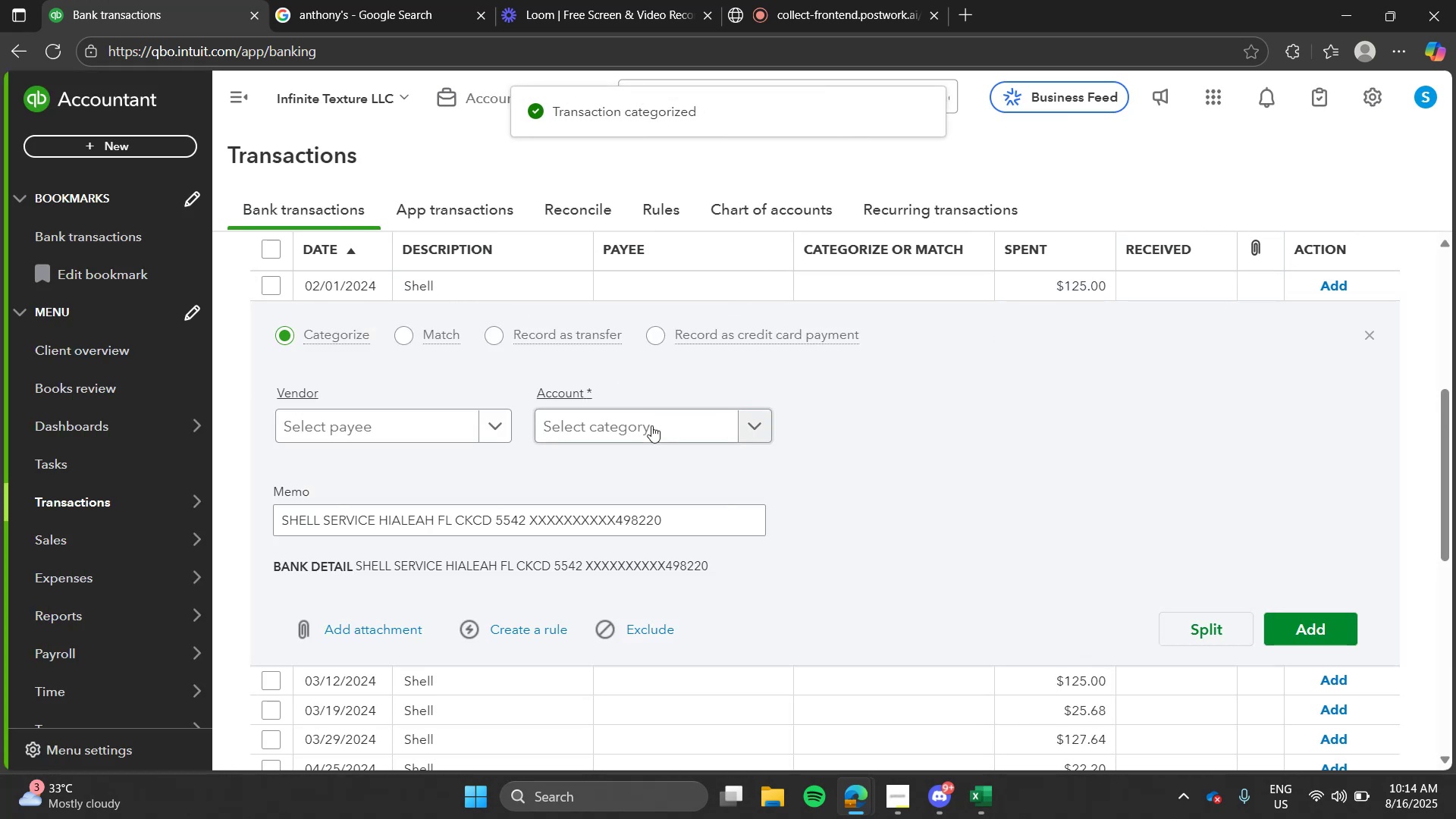 
left_click([651, 425])
 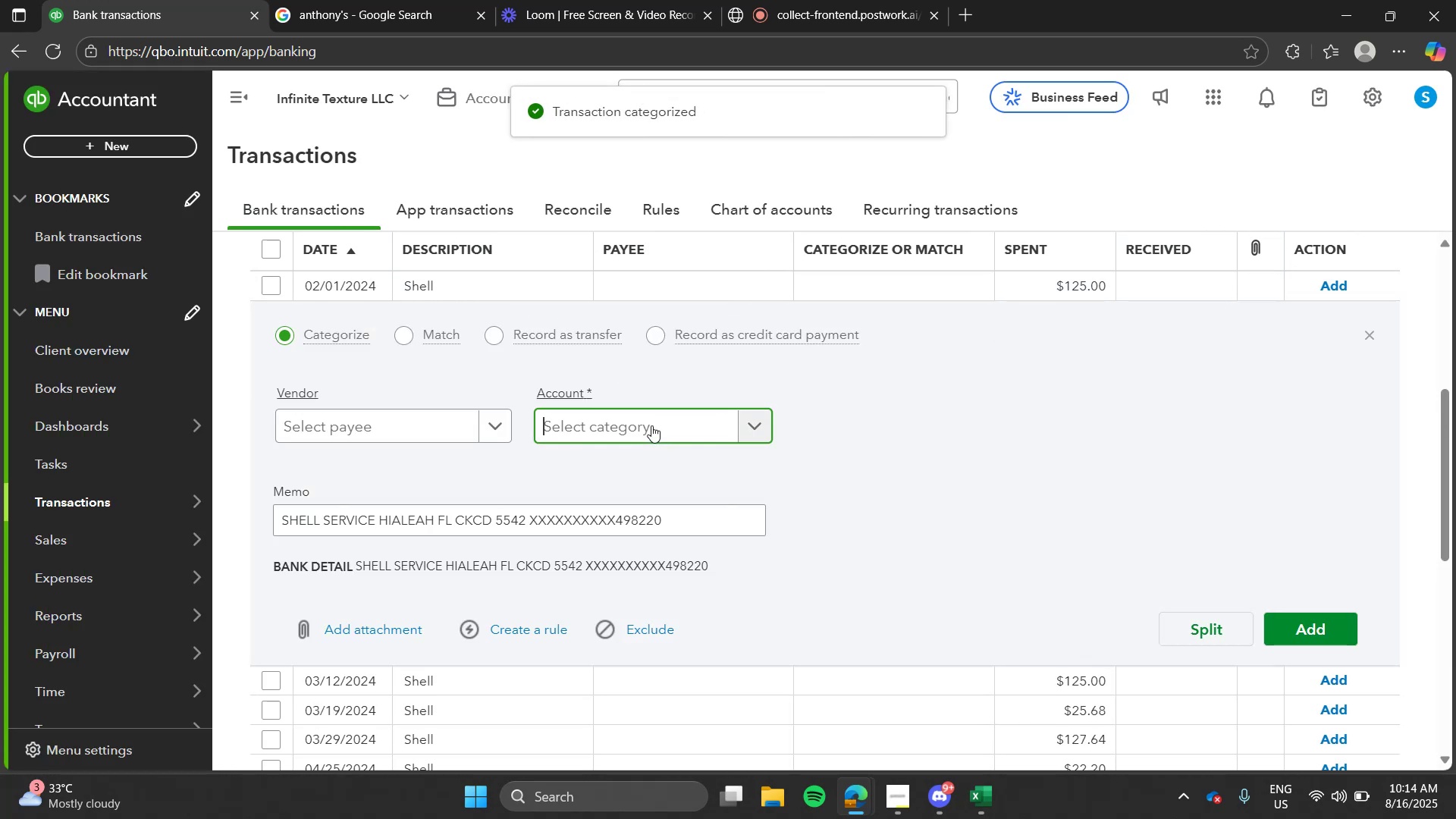 
type(fue)
key(Tab)
 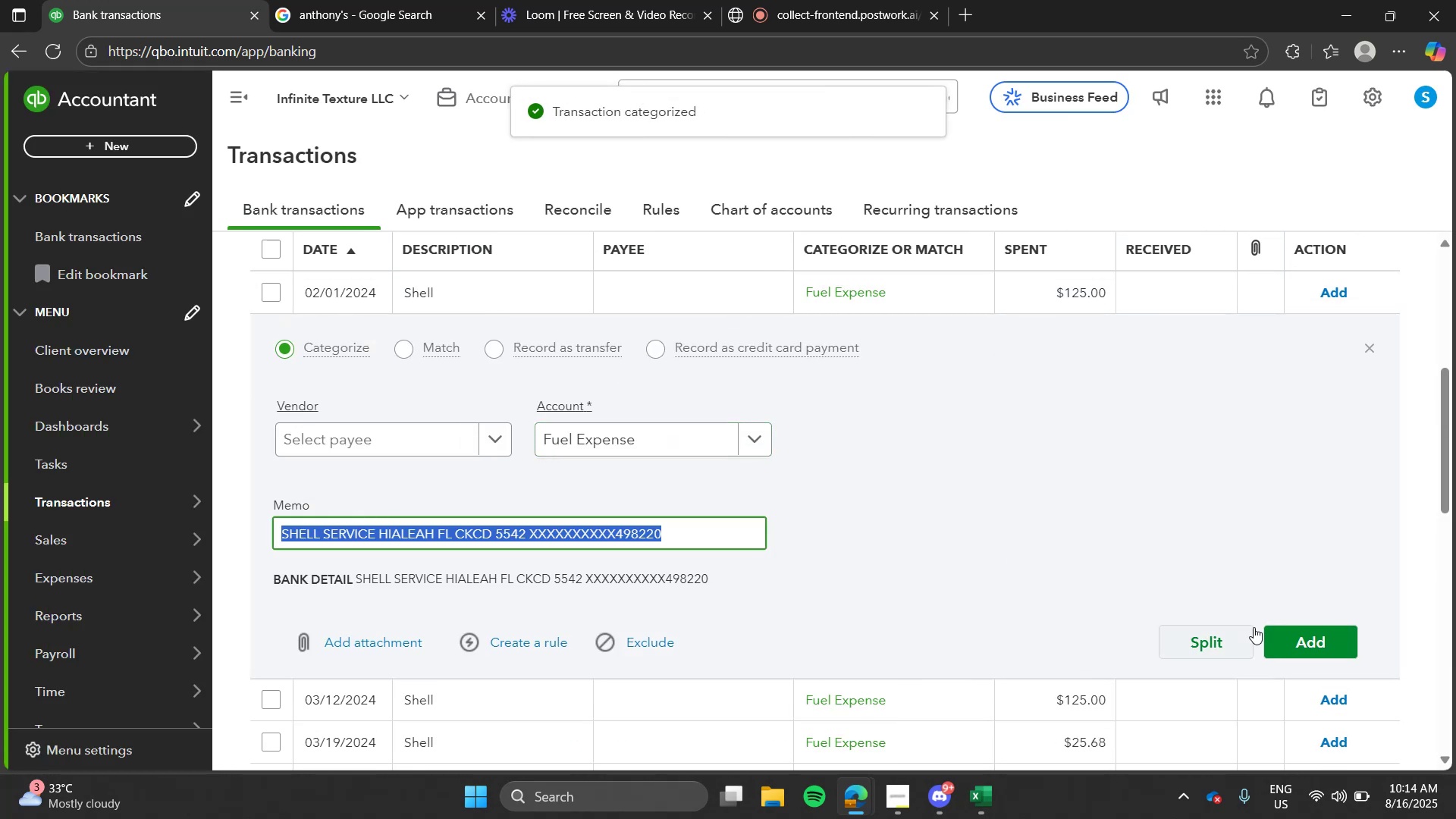 
left_click([1285, 640])
 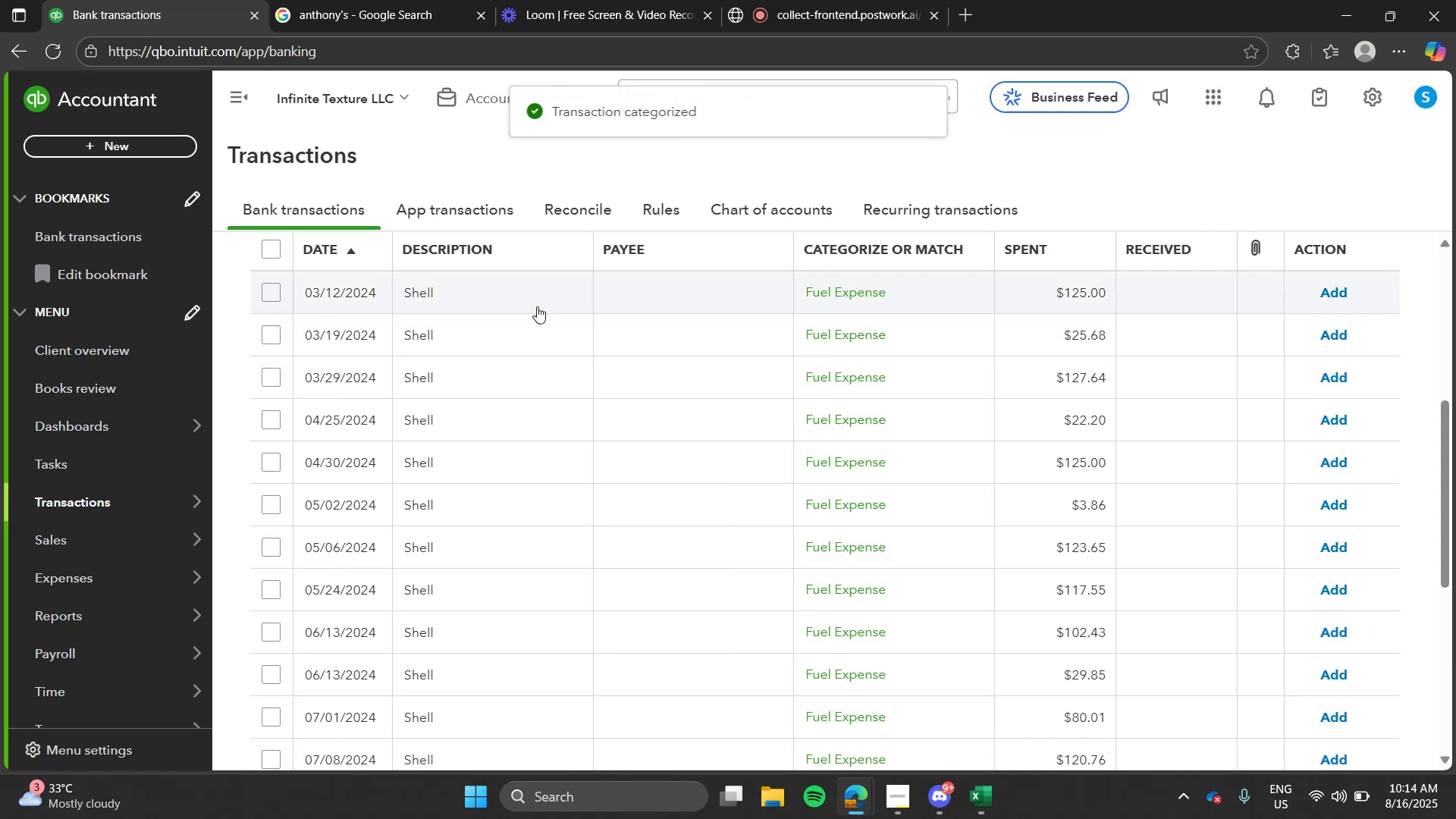 
left_click([525, 299])
 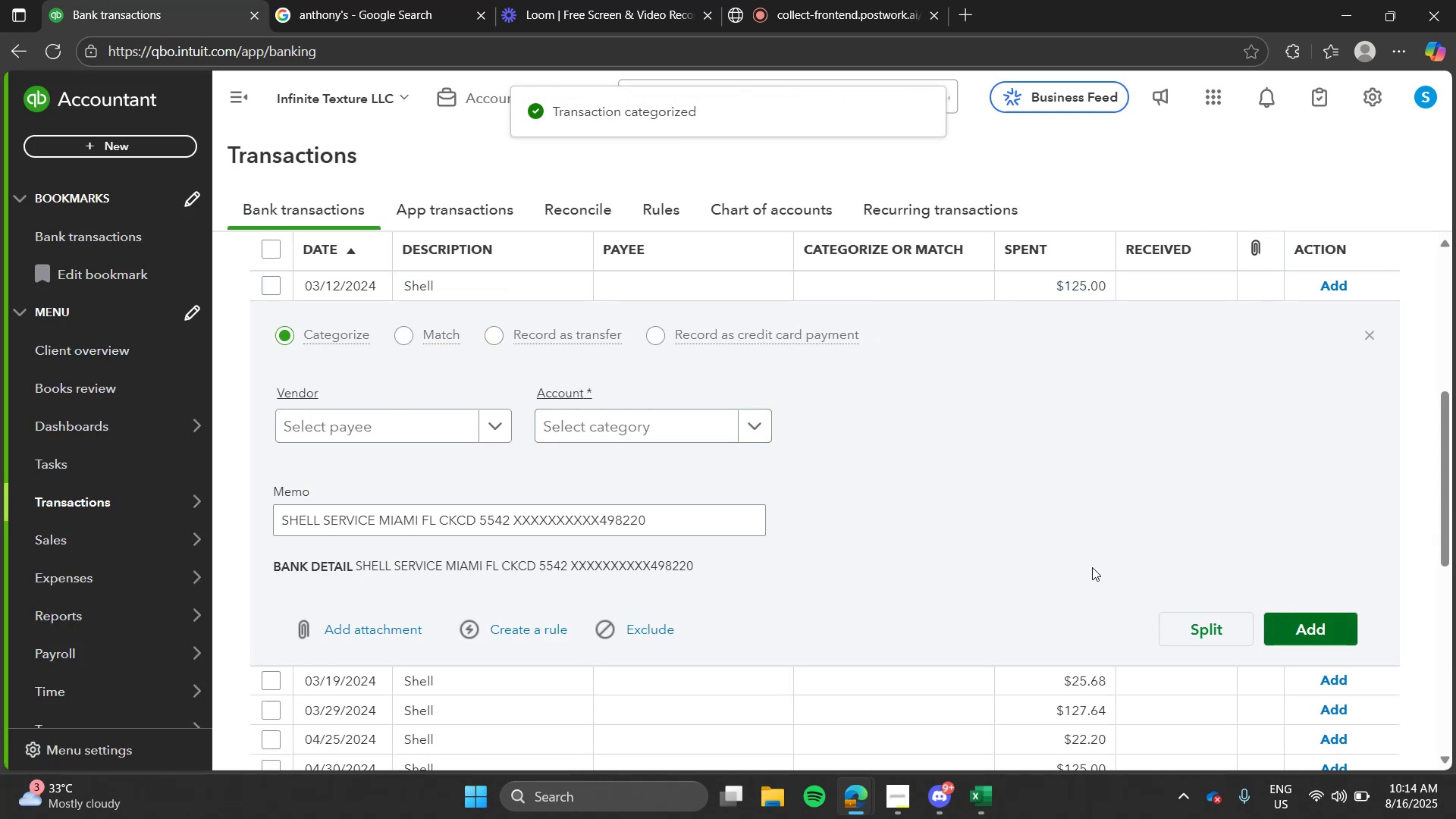 
left_click([623, 416])
 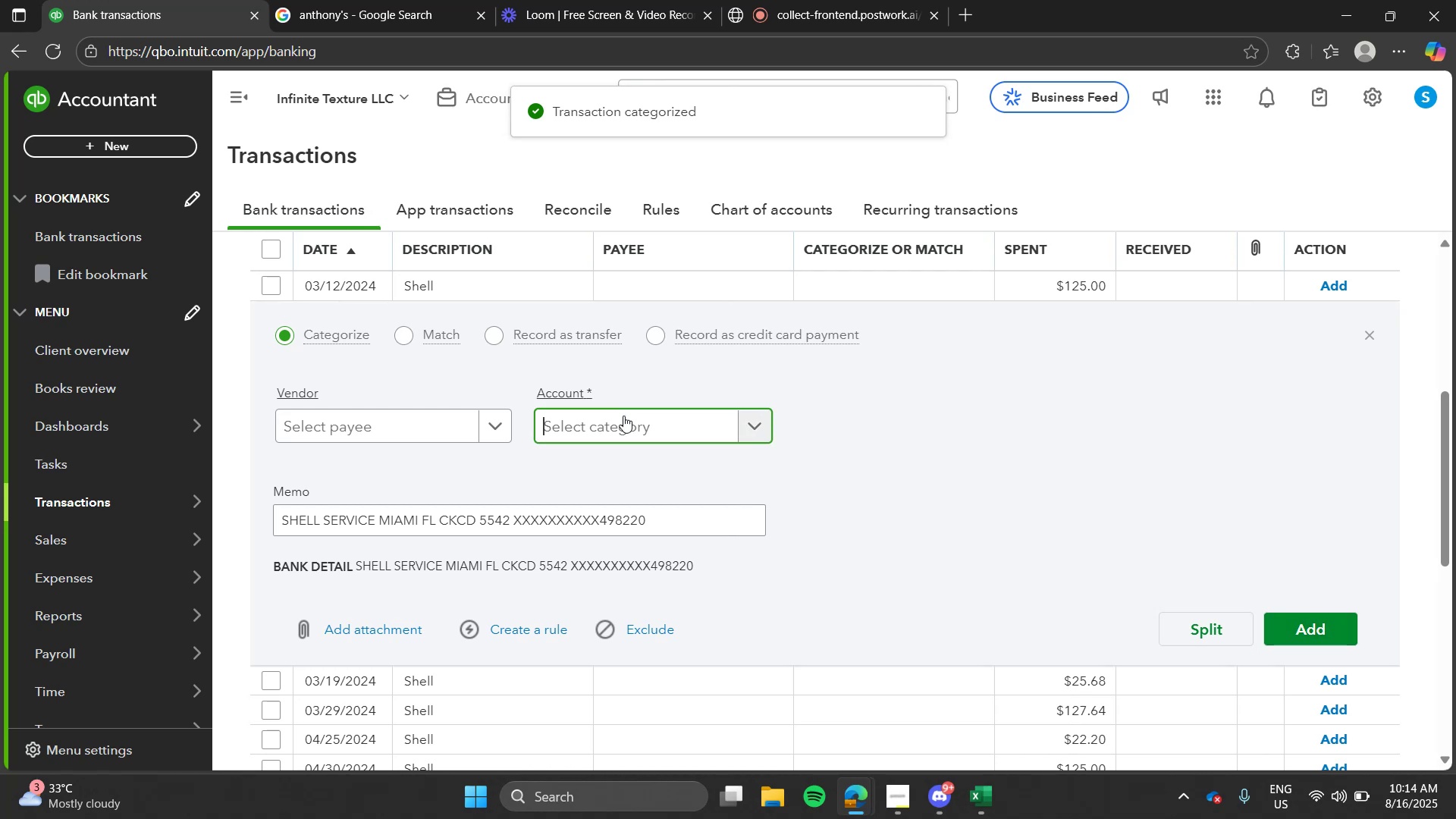 
type(fuel)
key(Tab)
 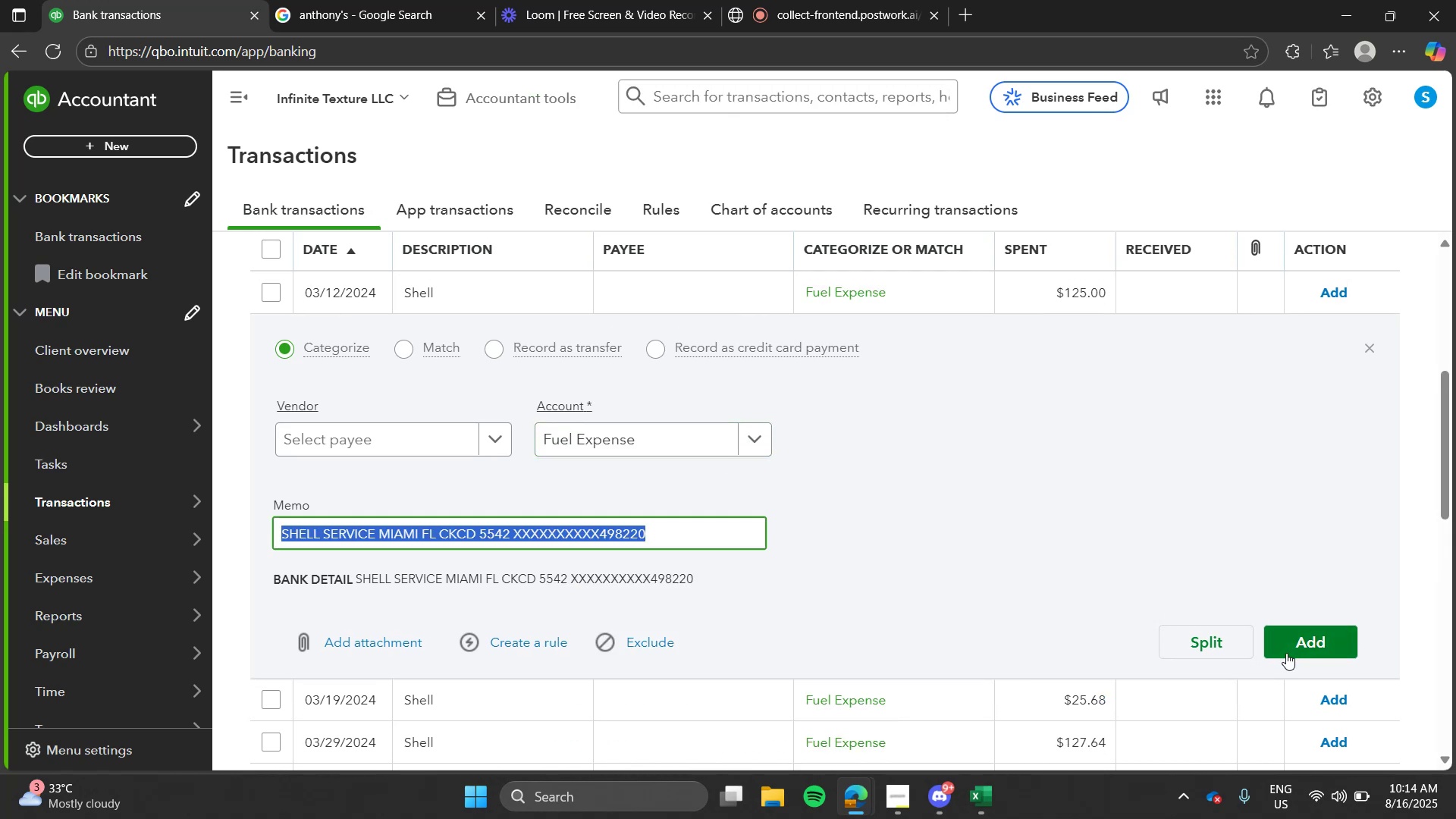 
left_click([1289, 651])
 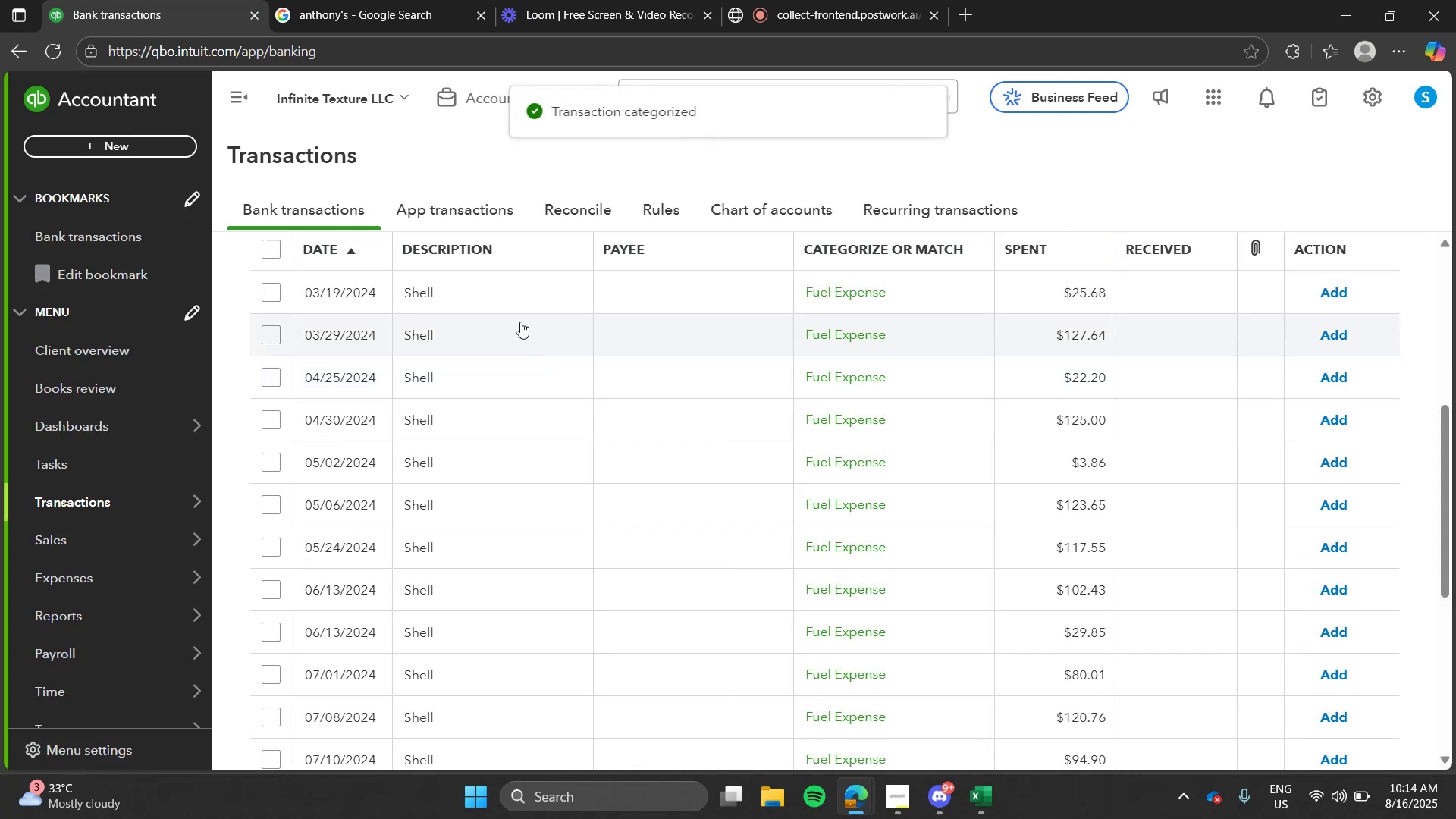 
left_click([507, 305])
 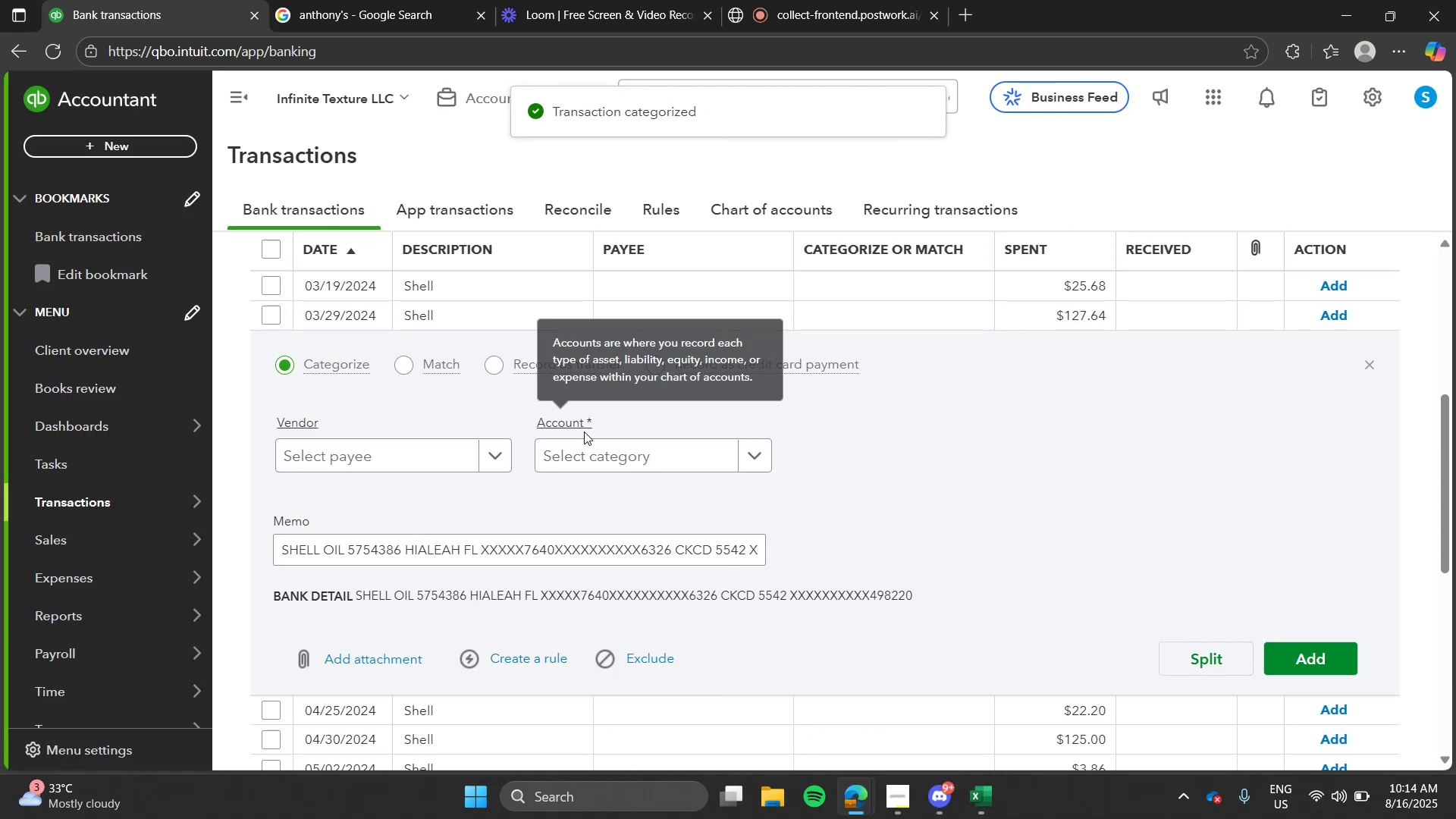 
left_click([595, 449])
 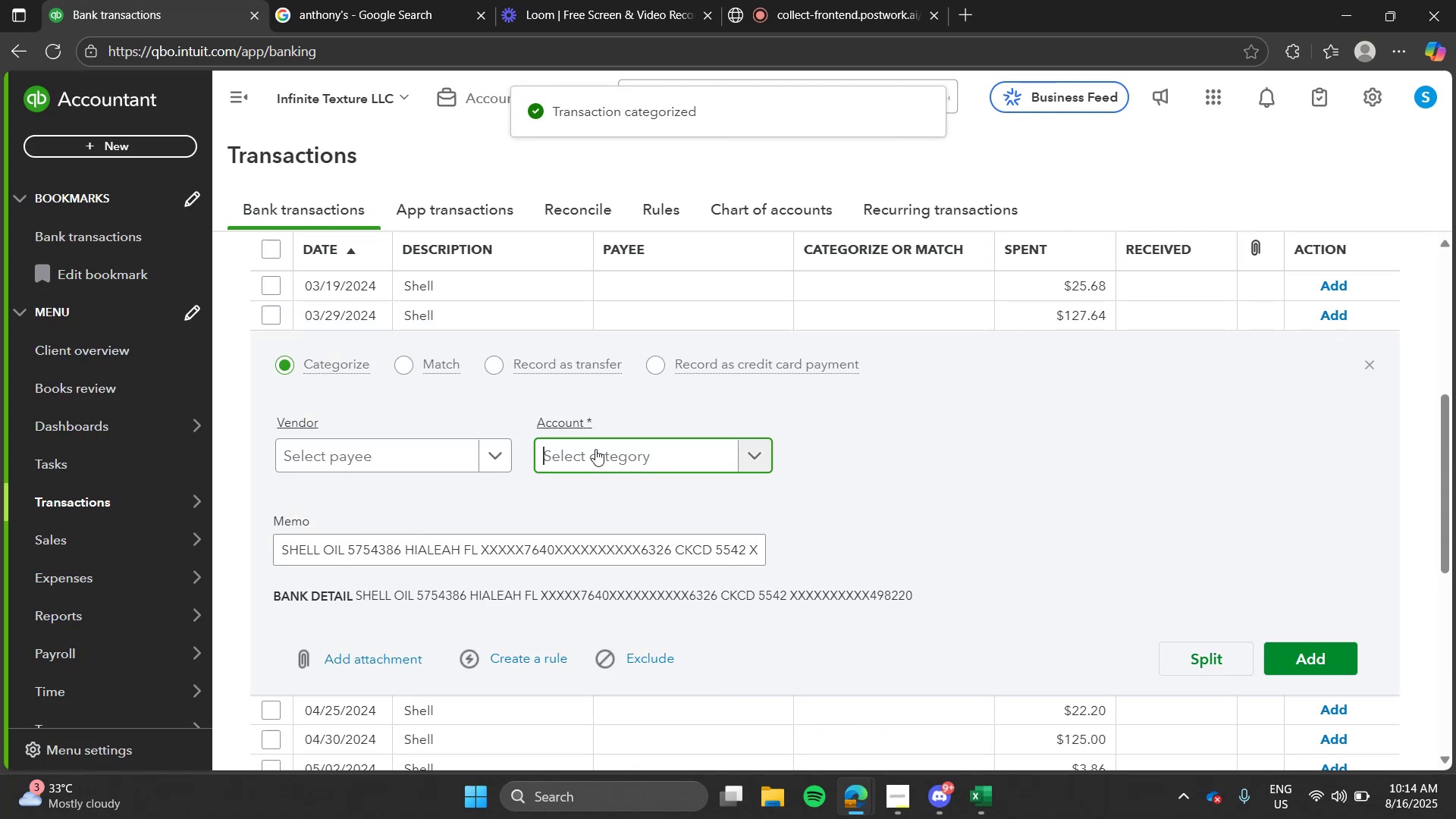 
type(fue)
key(Tab)
 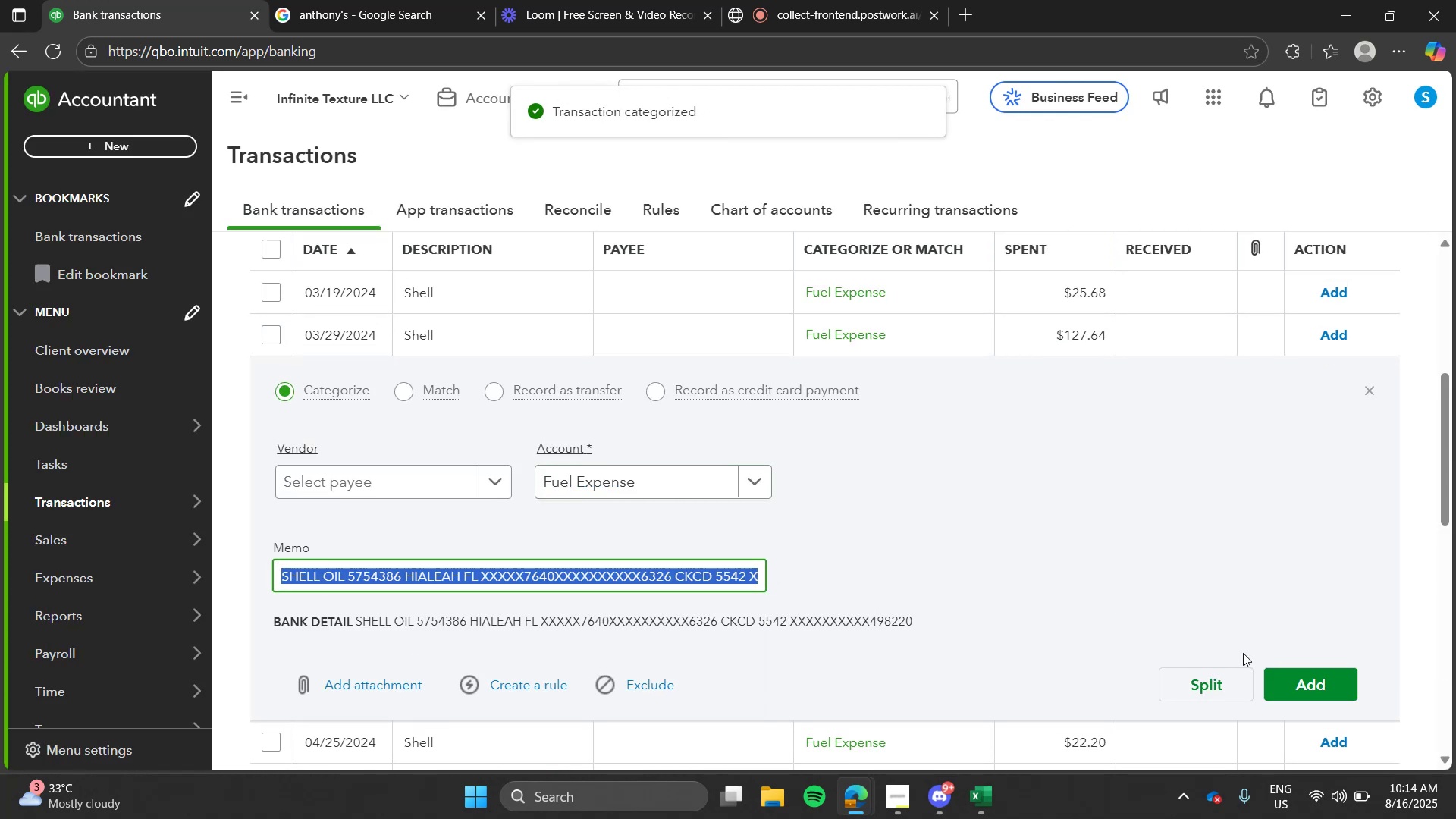 
left_click([1306, 665])
 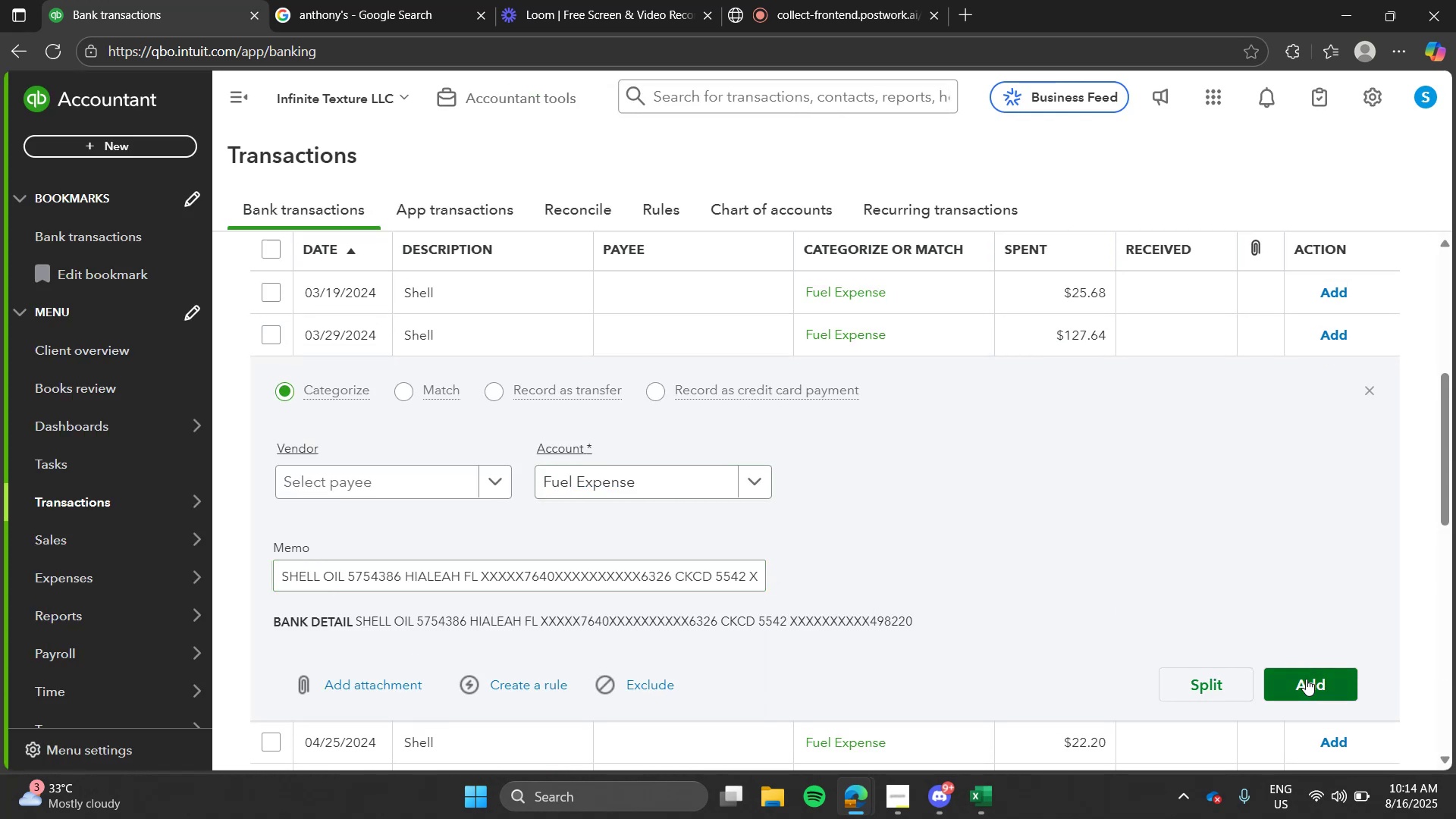 
left_click([1306, 679])
 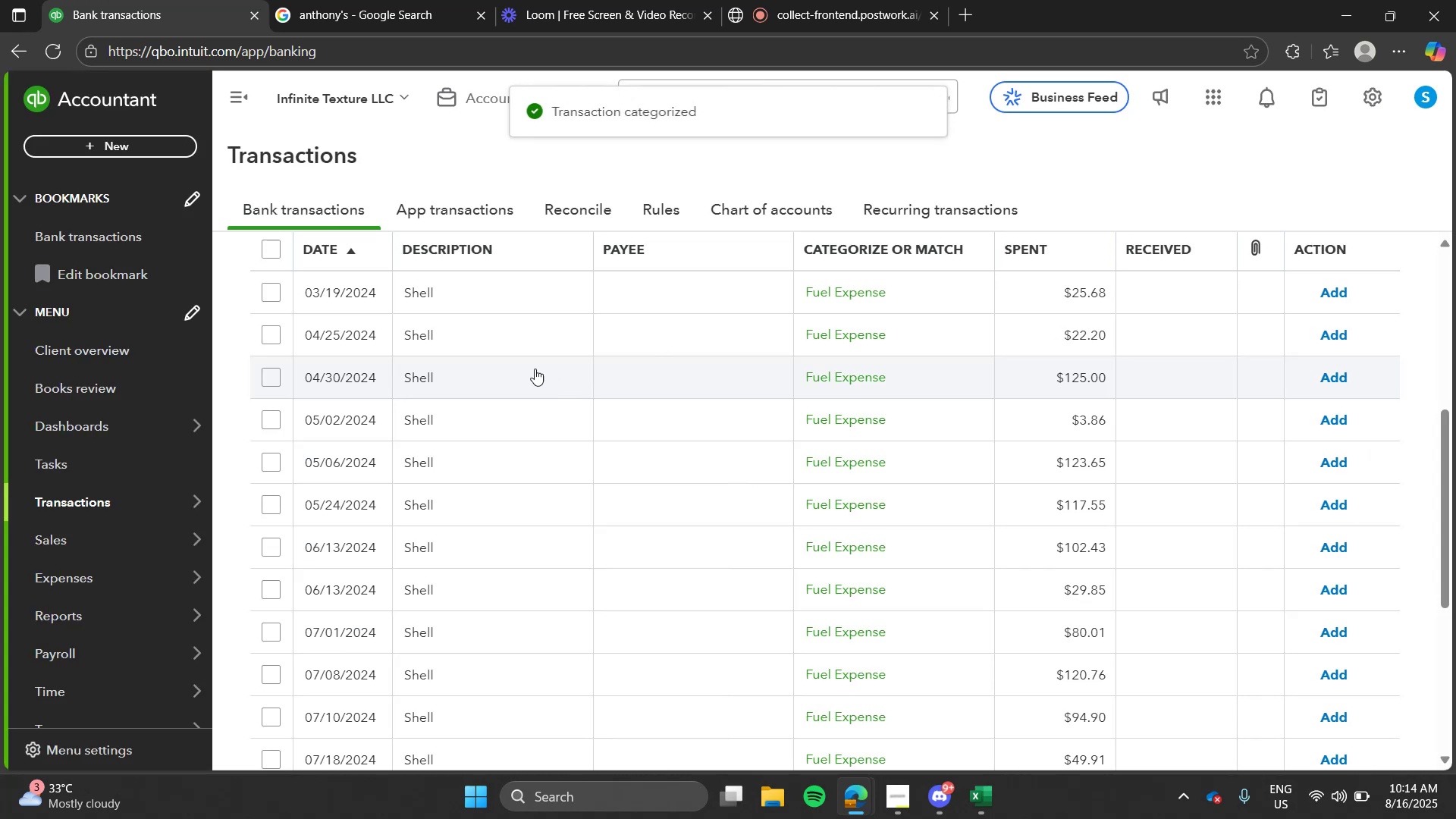 
left_click([496, 340])
 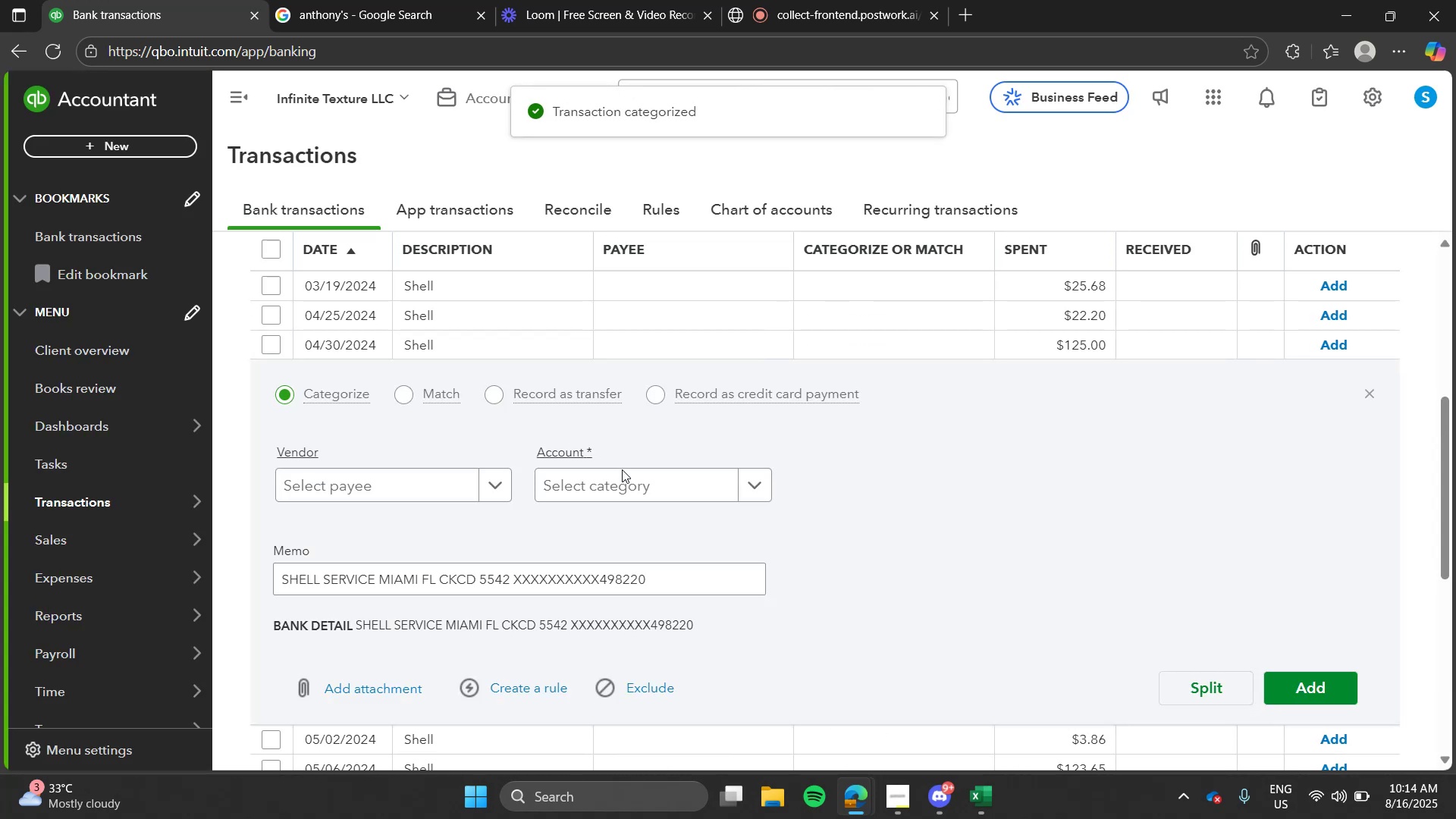 
left_click([632, 494])
 